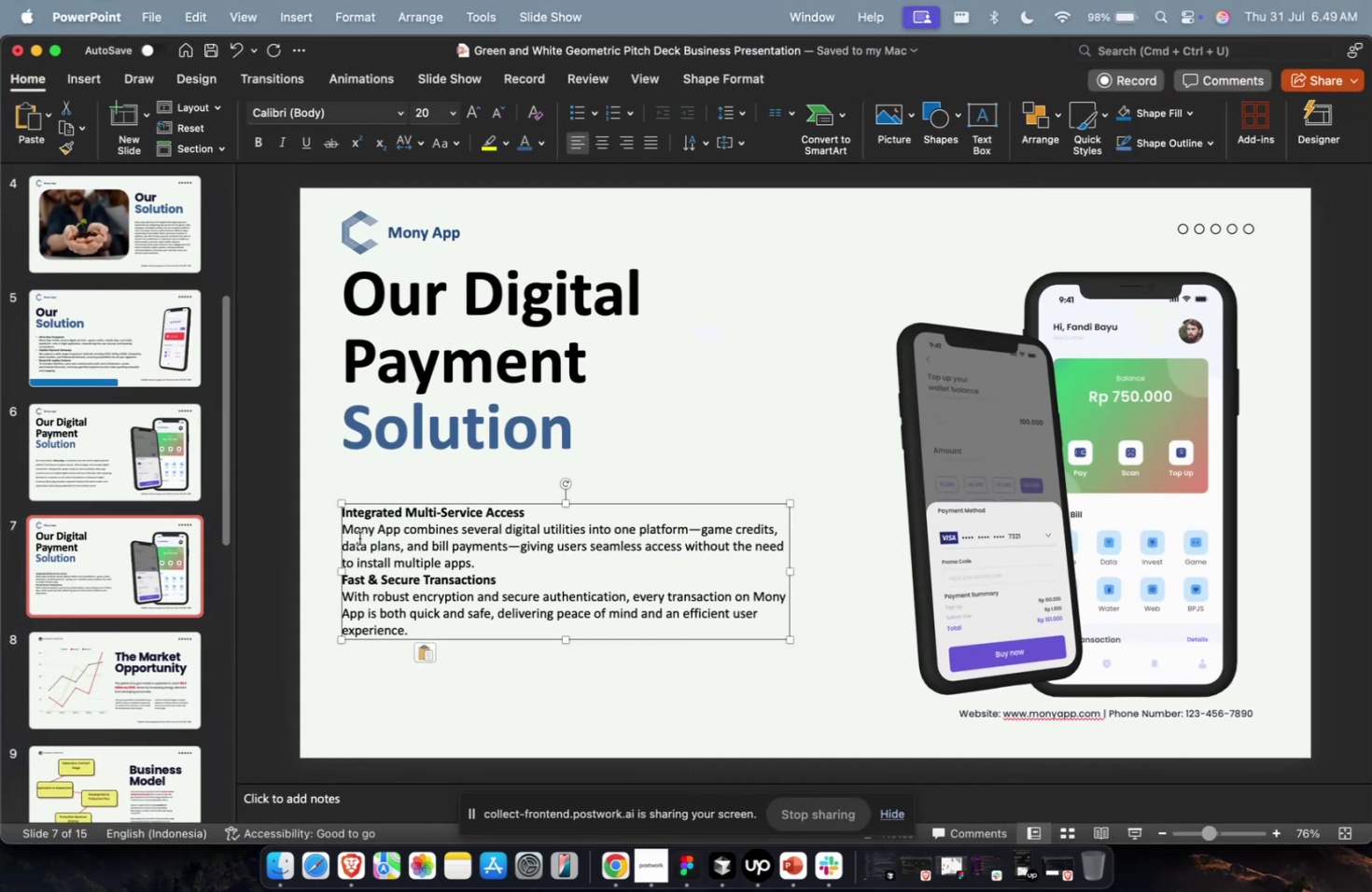 
left_click([345, 515])
 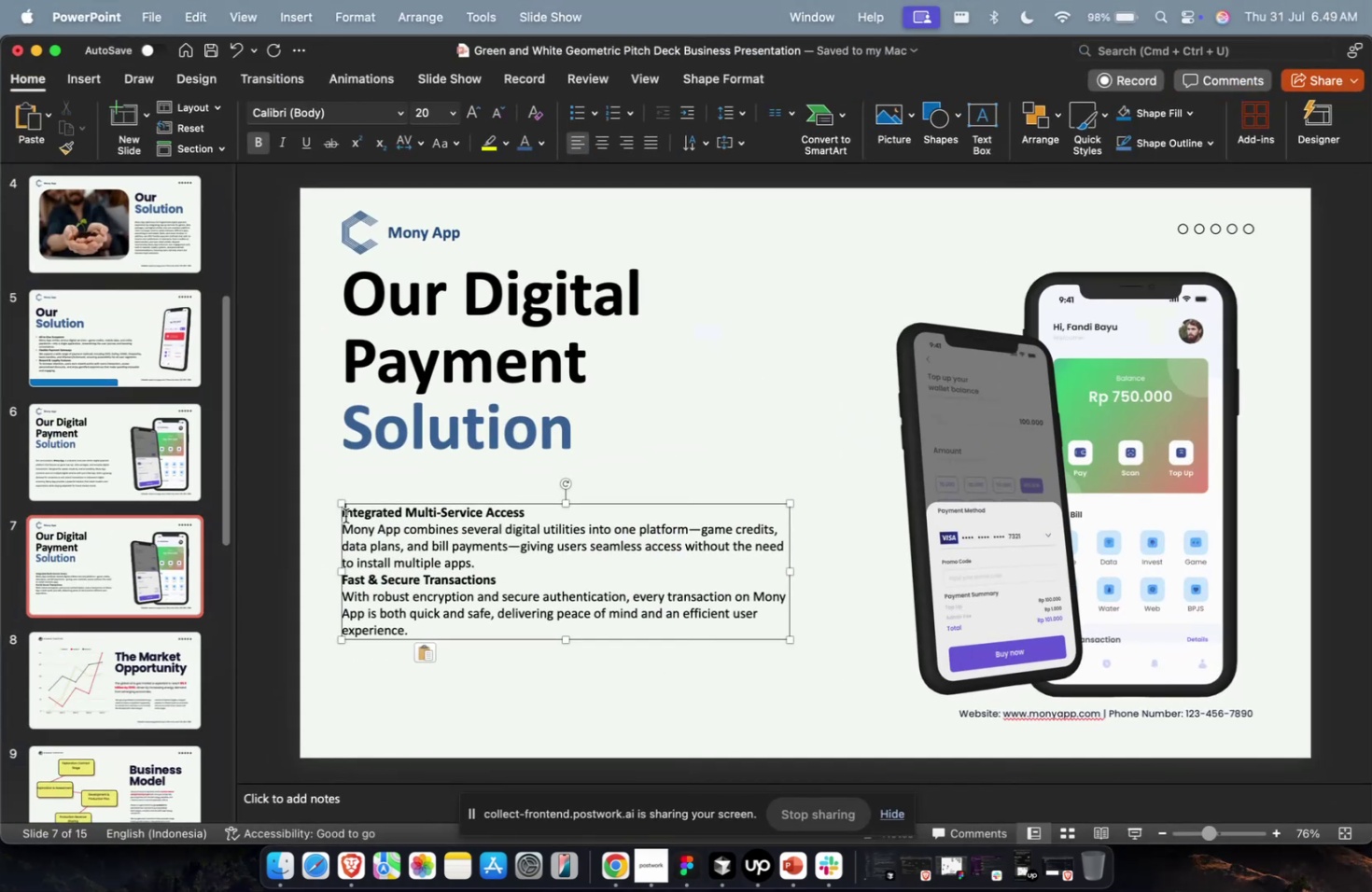 
key(ArrowLeft)
 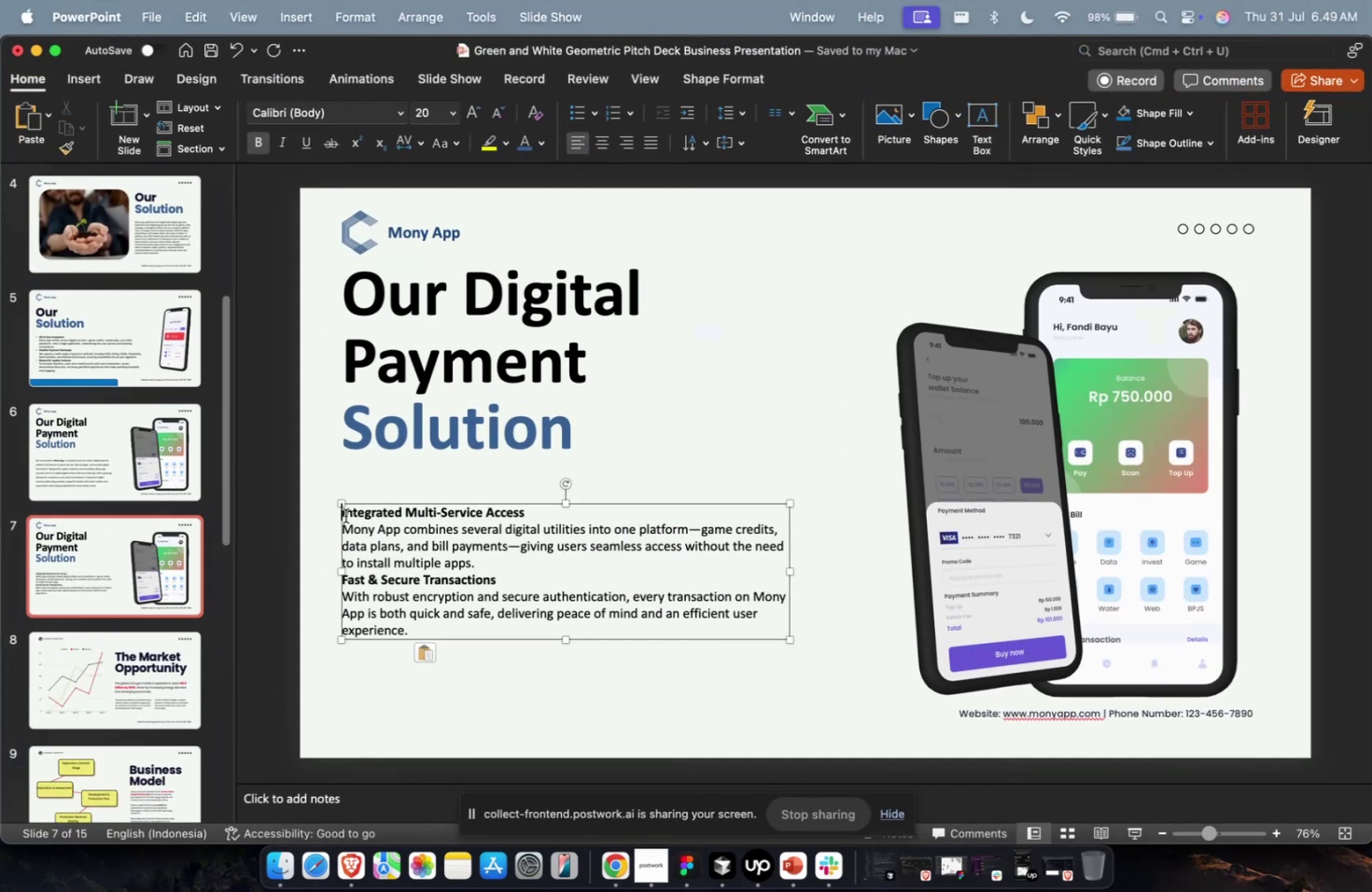 
key(Enter)
 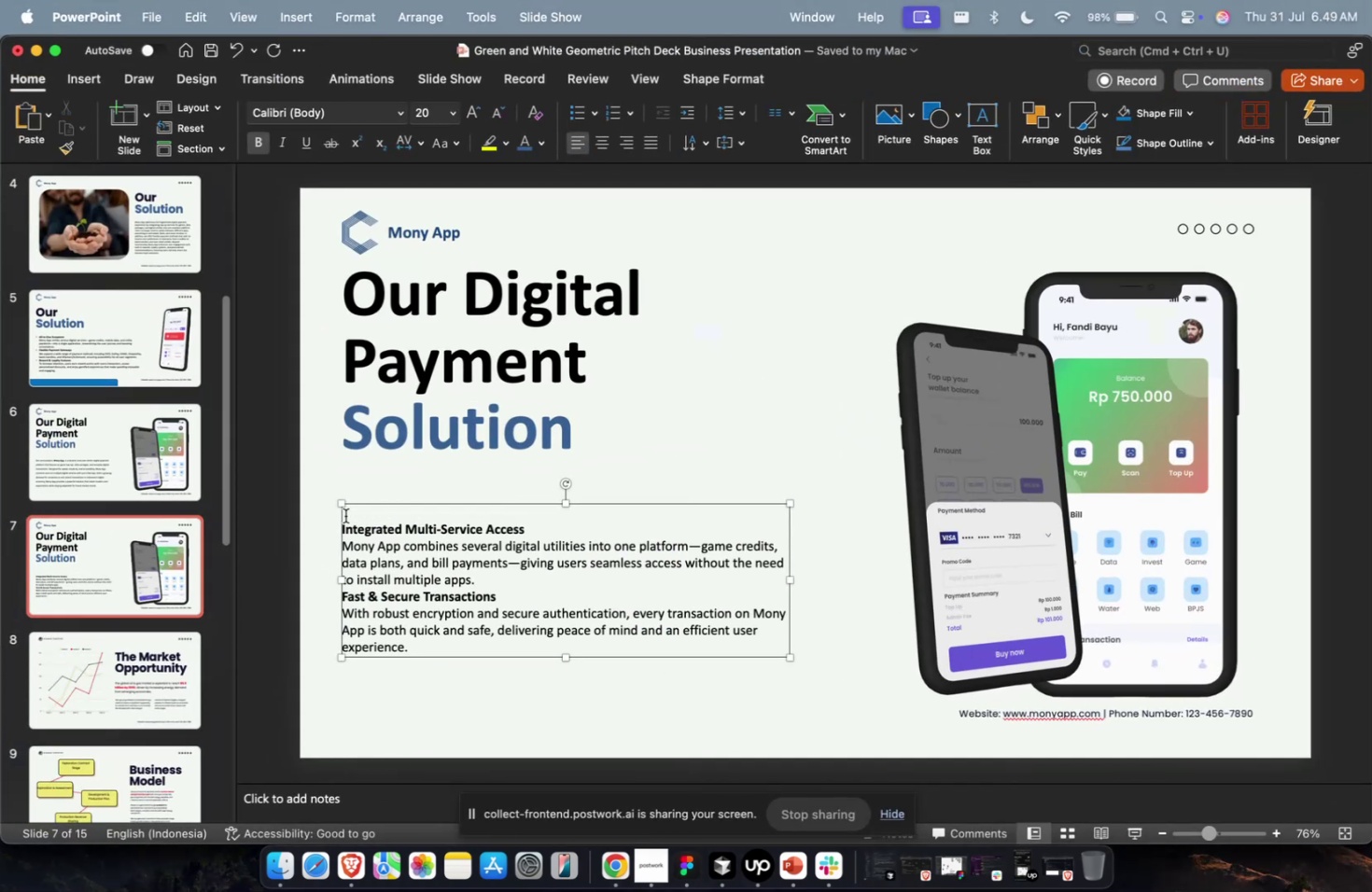 
key(Enter)
 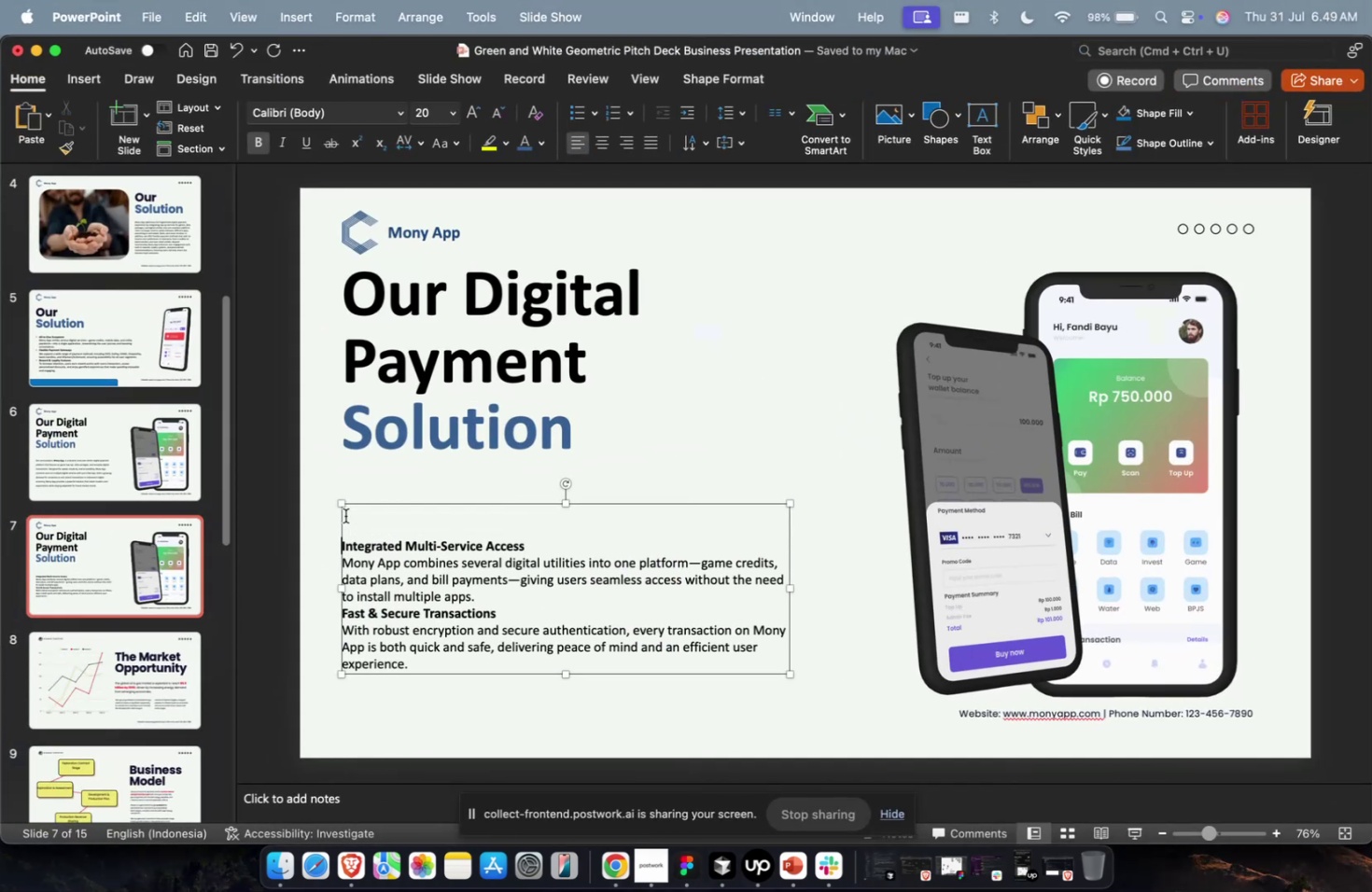 
key(ArrowUp)
 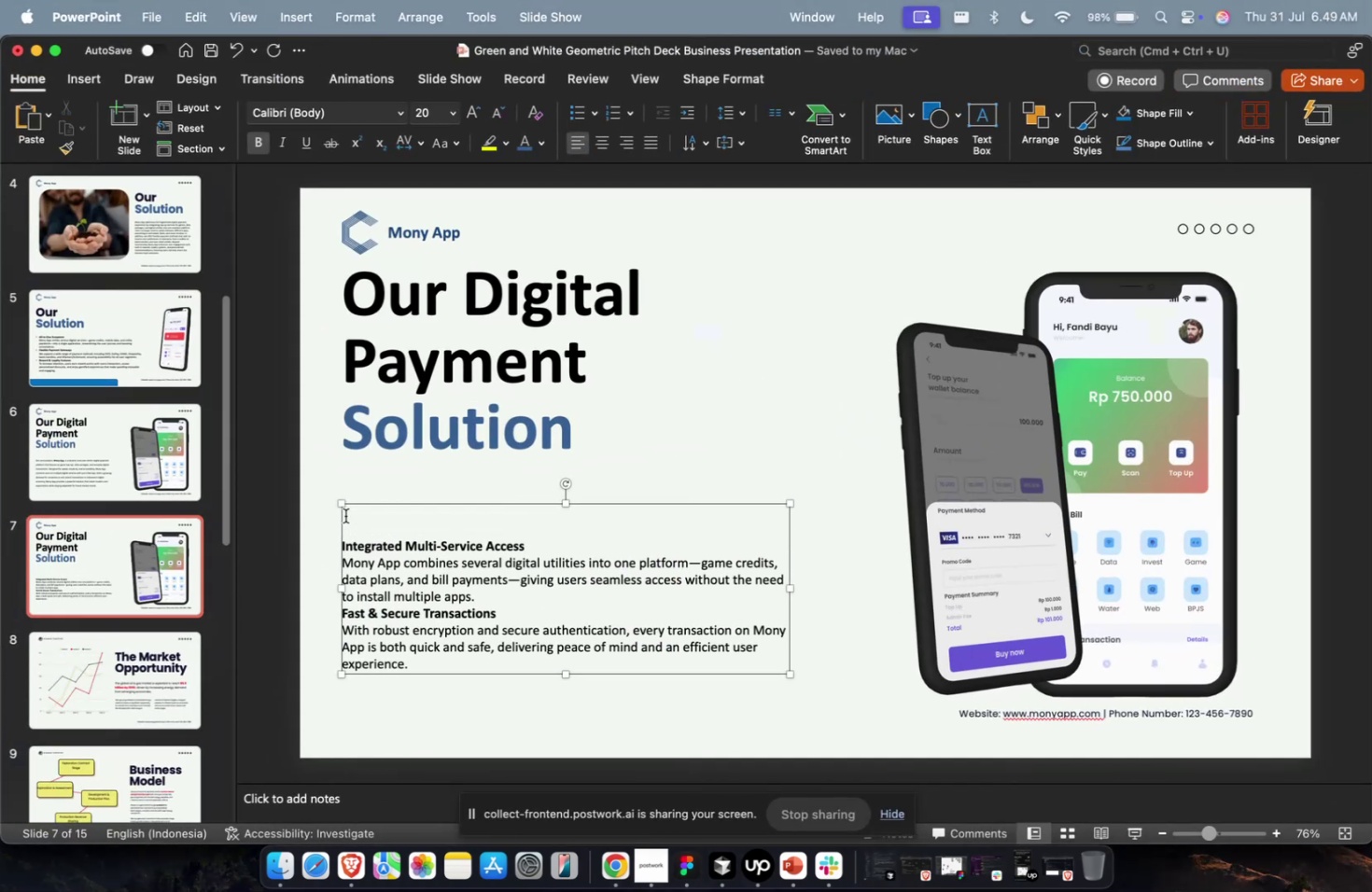 
key(ArrowDown)
 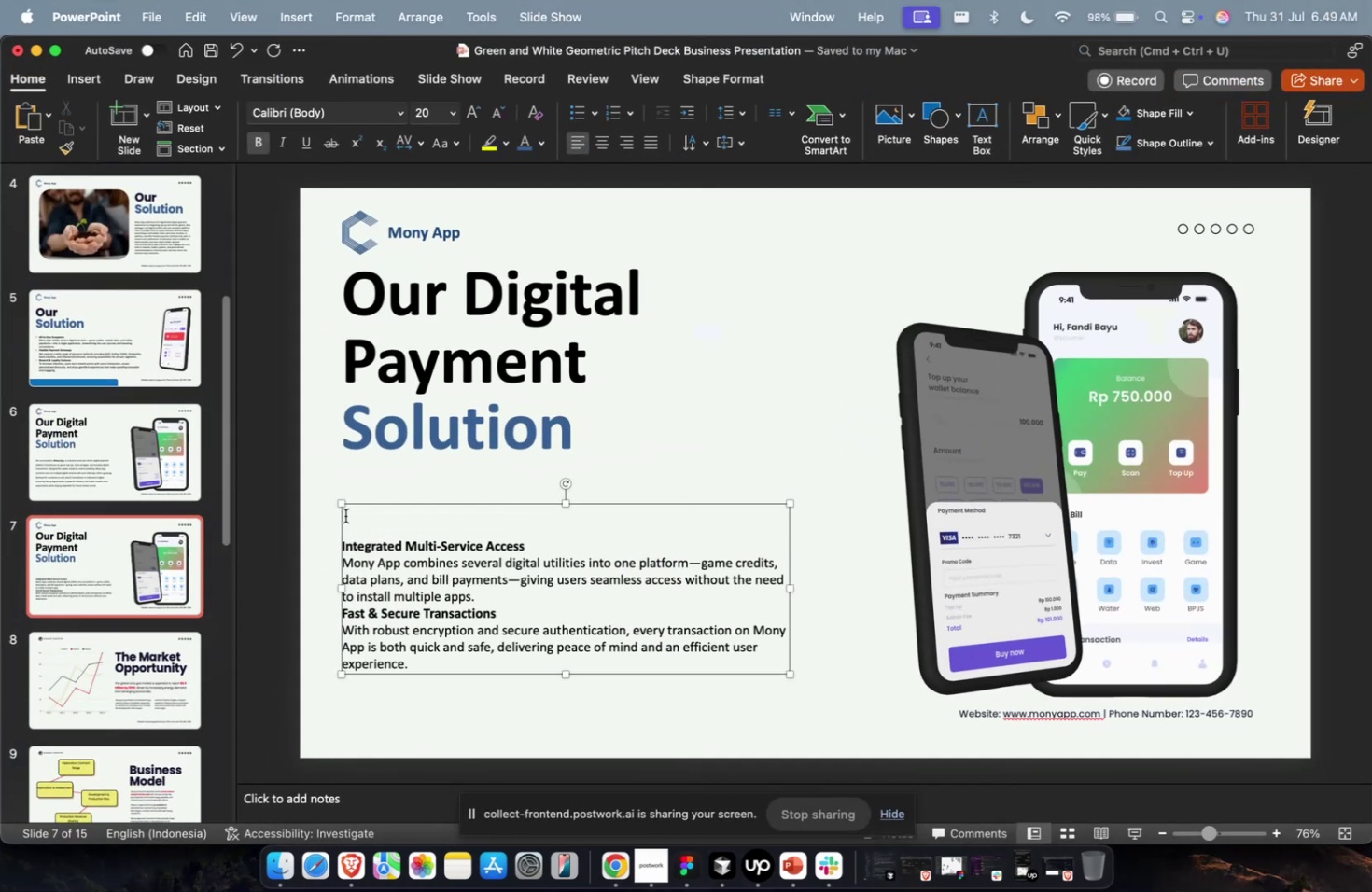 
key(ArrowDown)
 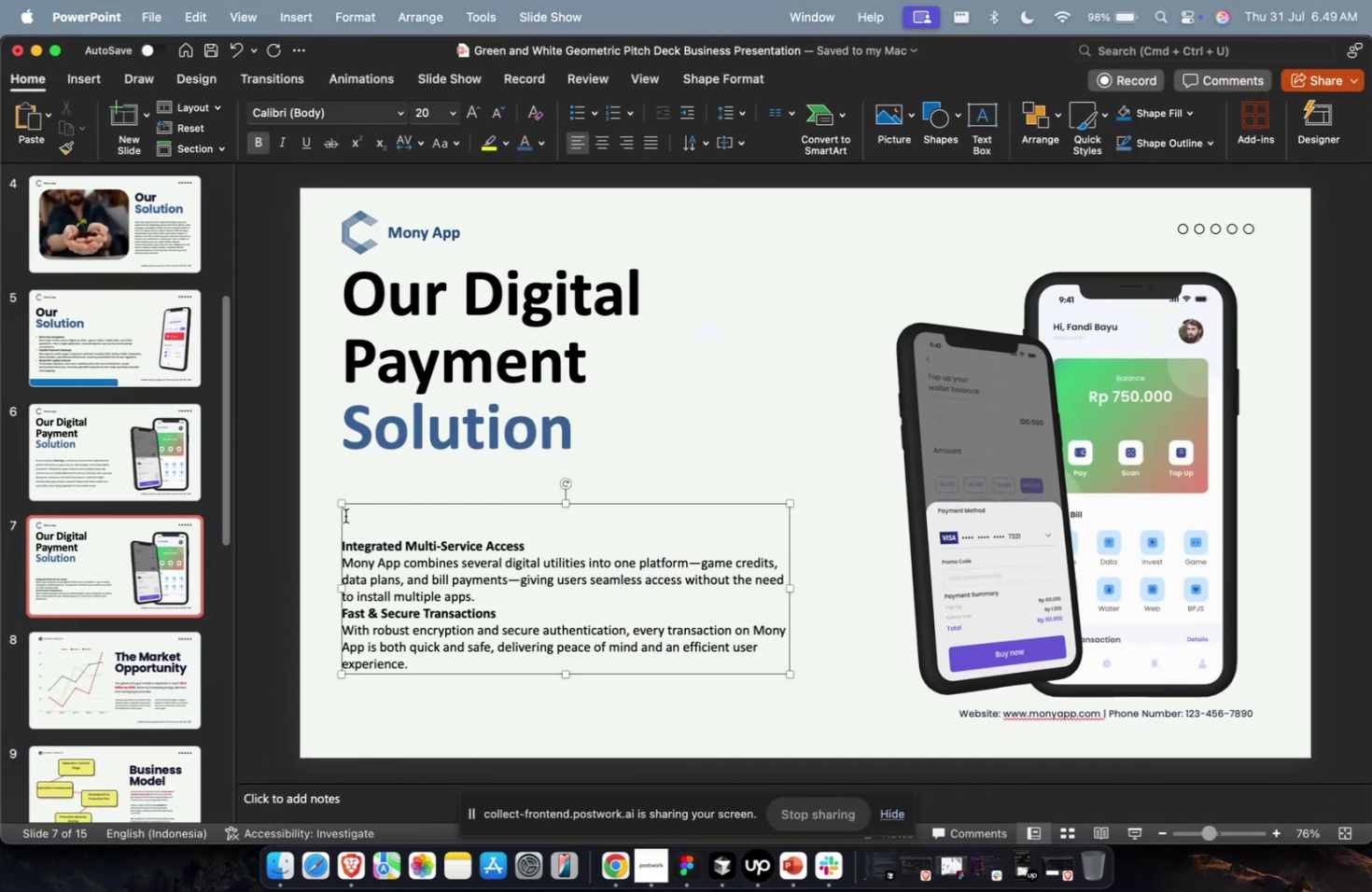 
key(ArrowUp)
 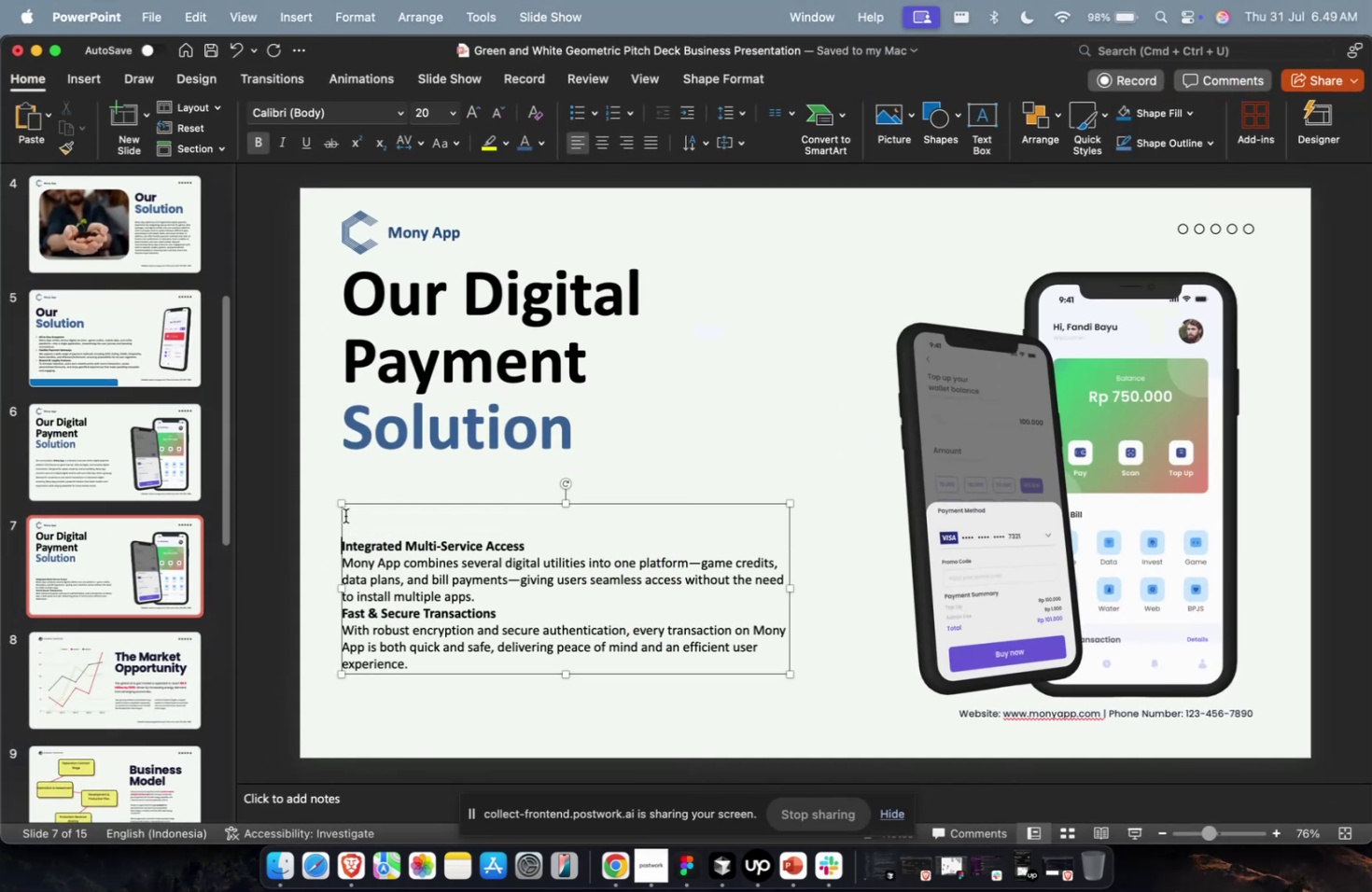 
key(ArrowDown)
 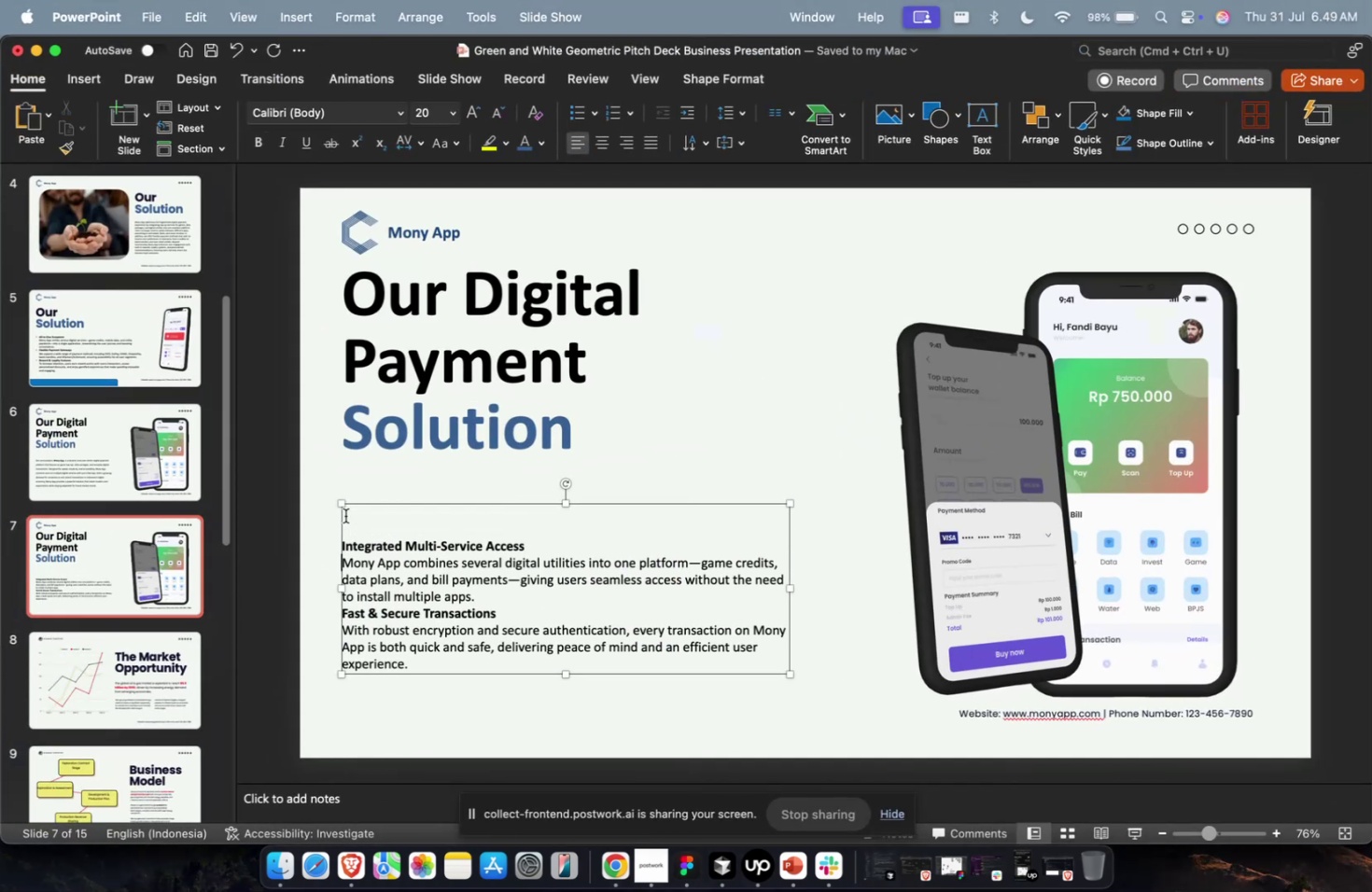 
key(ArrowUp)
 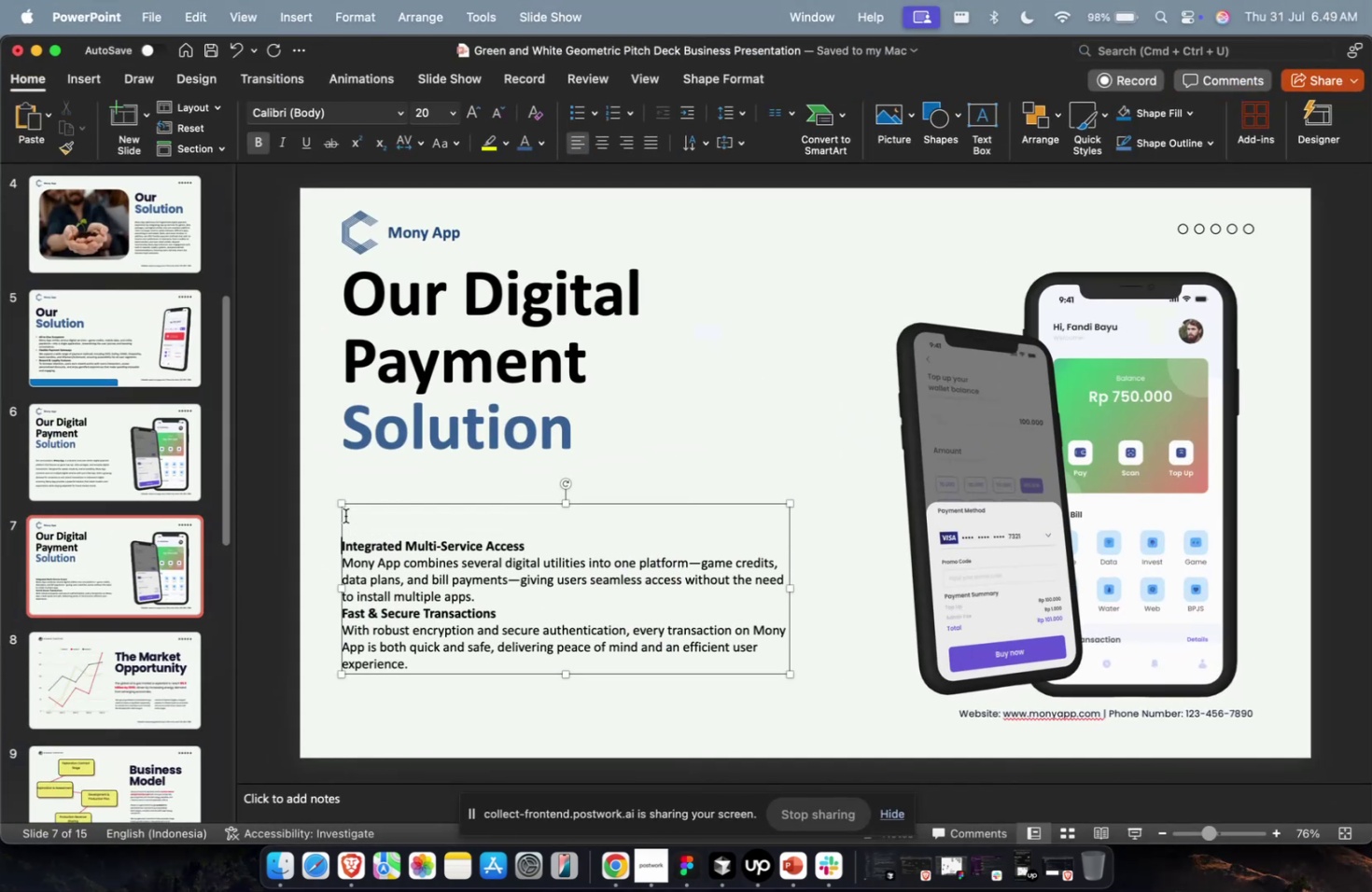 
key(ArrowUp)
 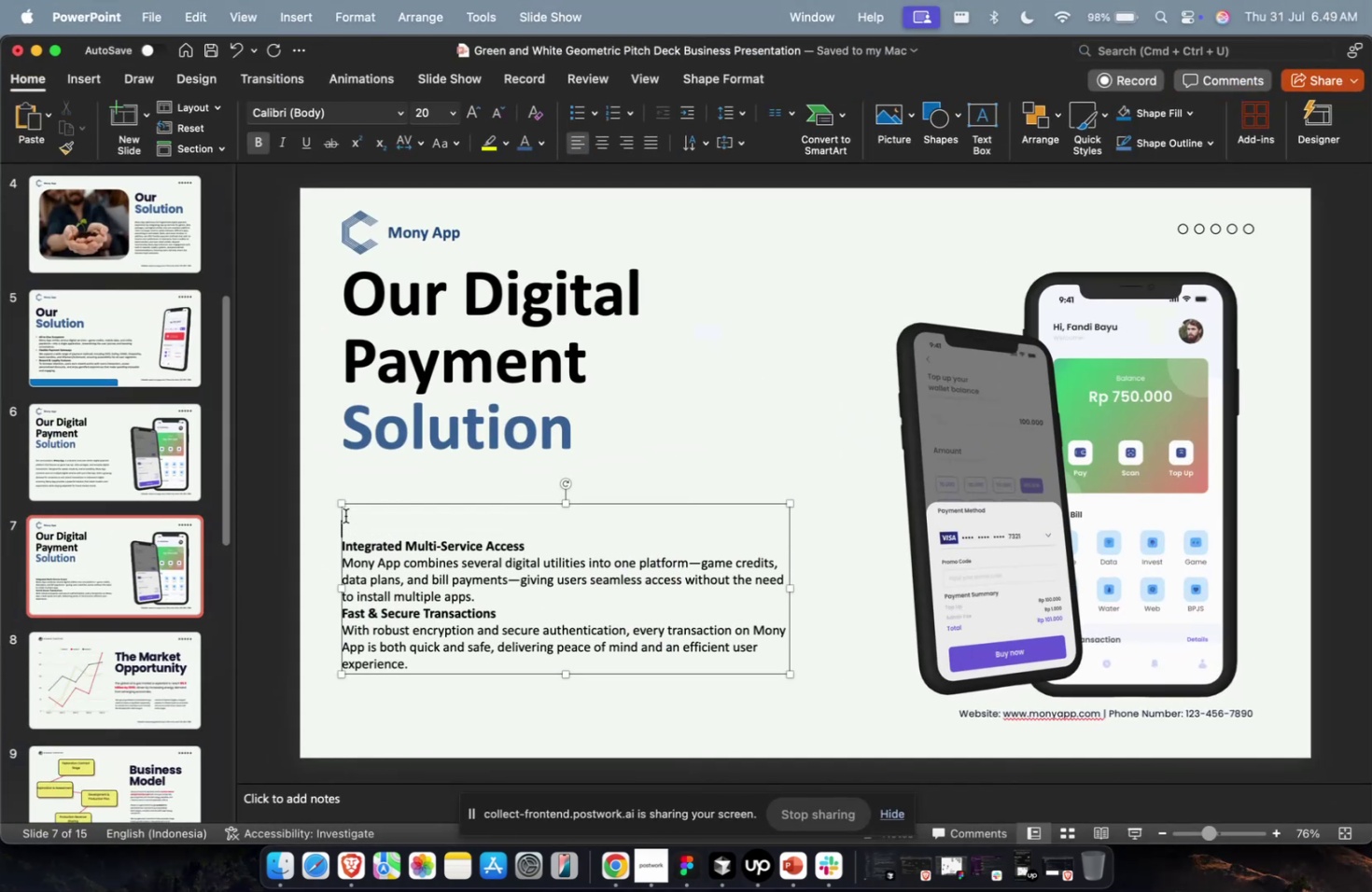 
key(ArrowUp)
 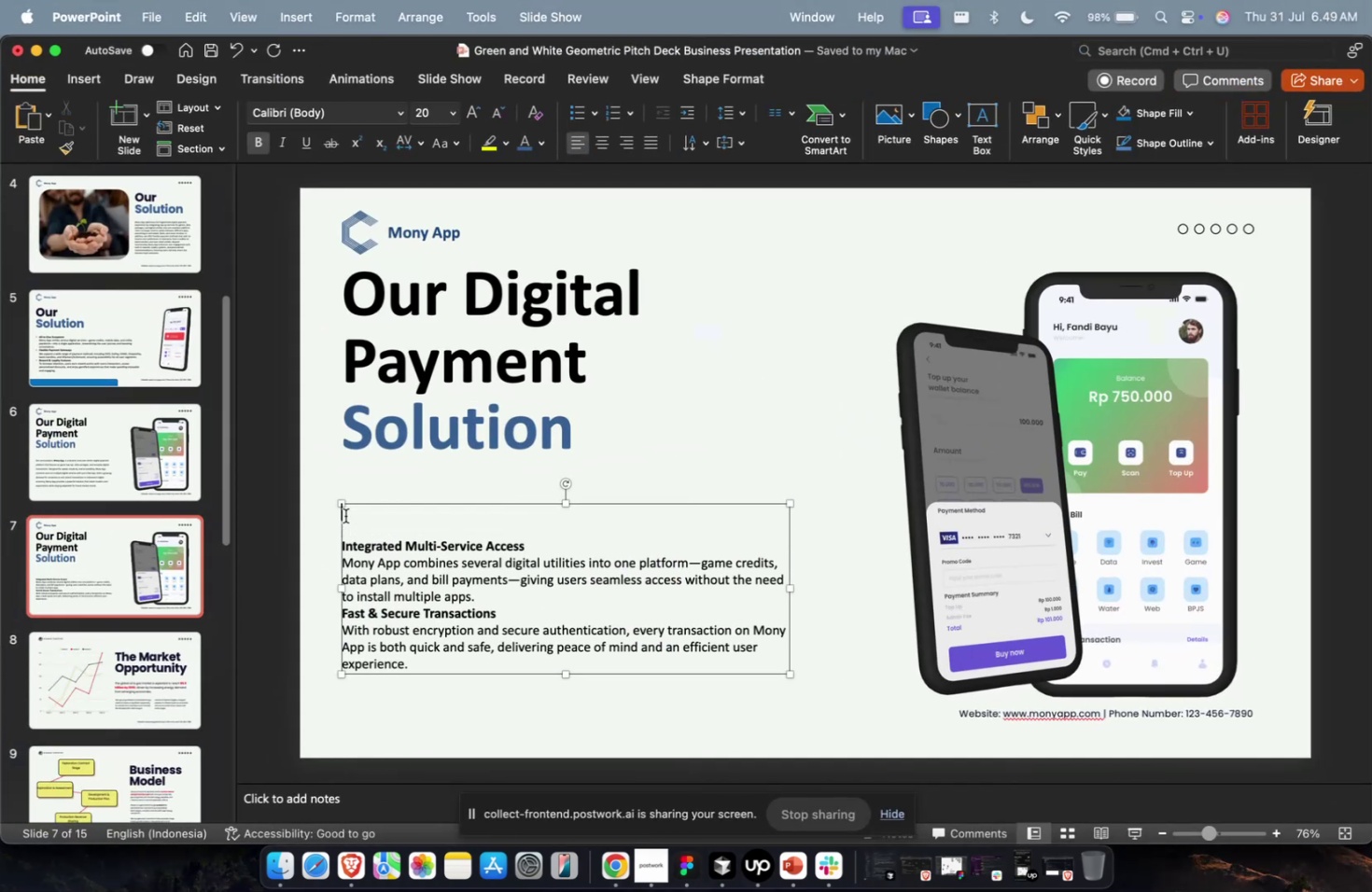 
key(Meta+V)
 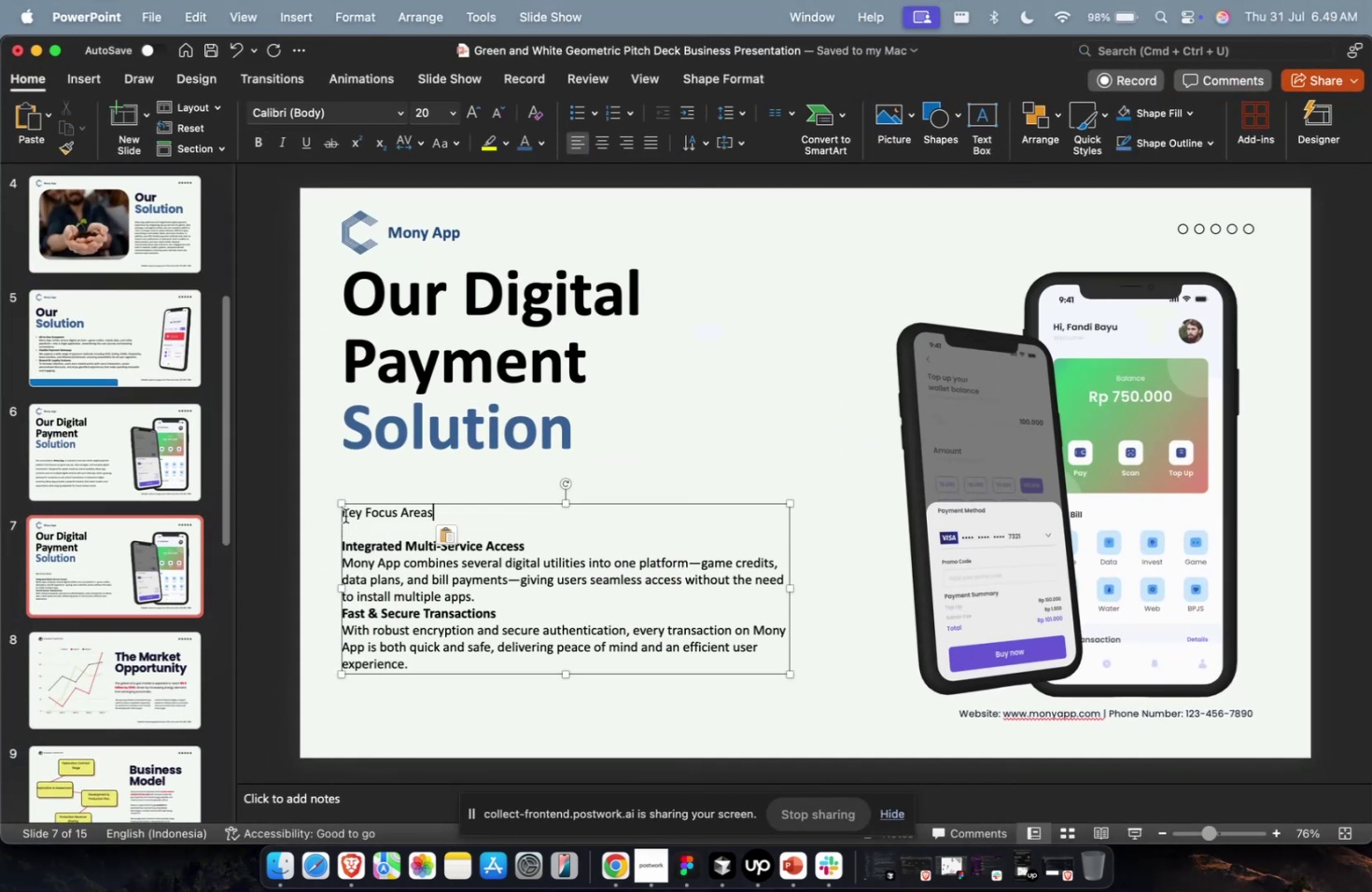 
key(Escape)
 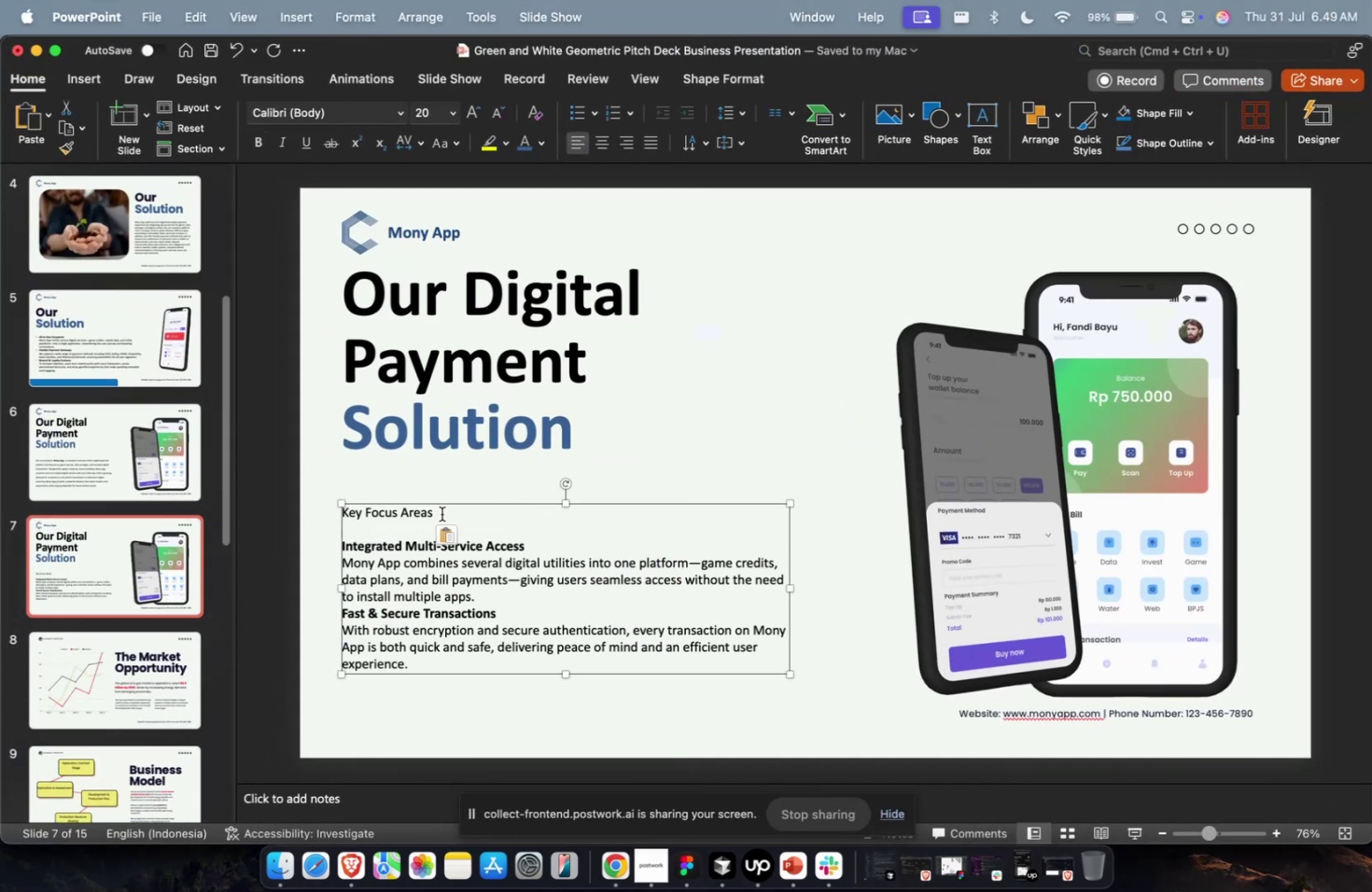 
left_click_drag(start_coordinate=[444, 513], to_coordinate=[293, 517])
 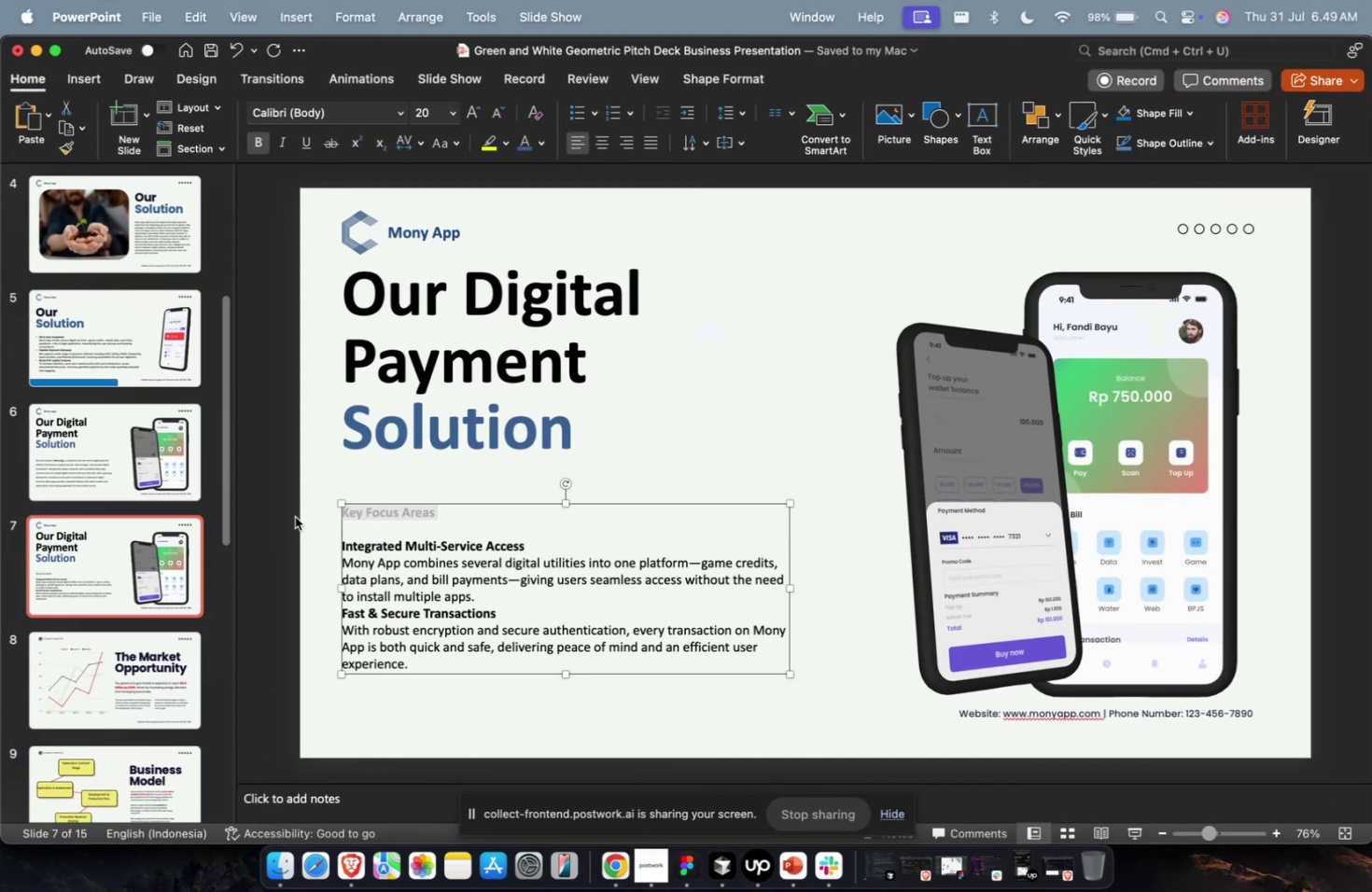 
key(Meta+B)
 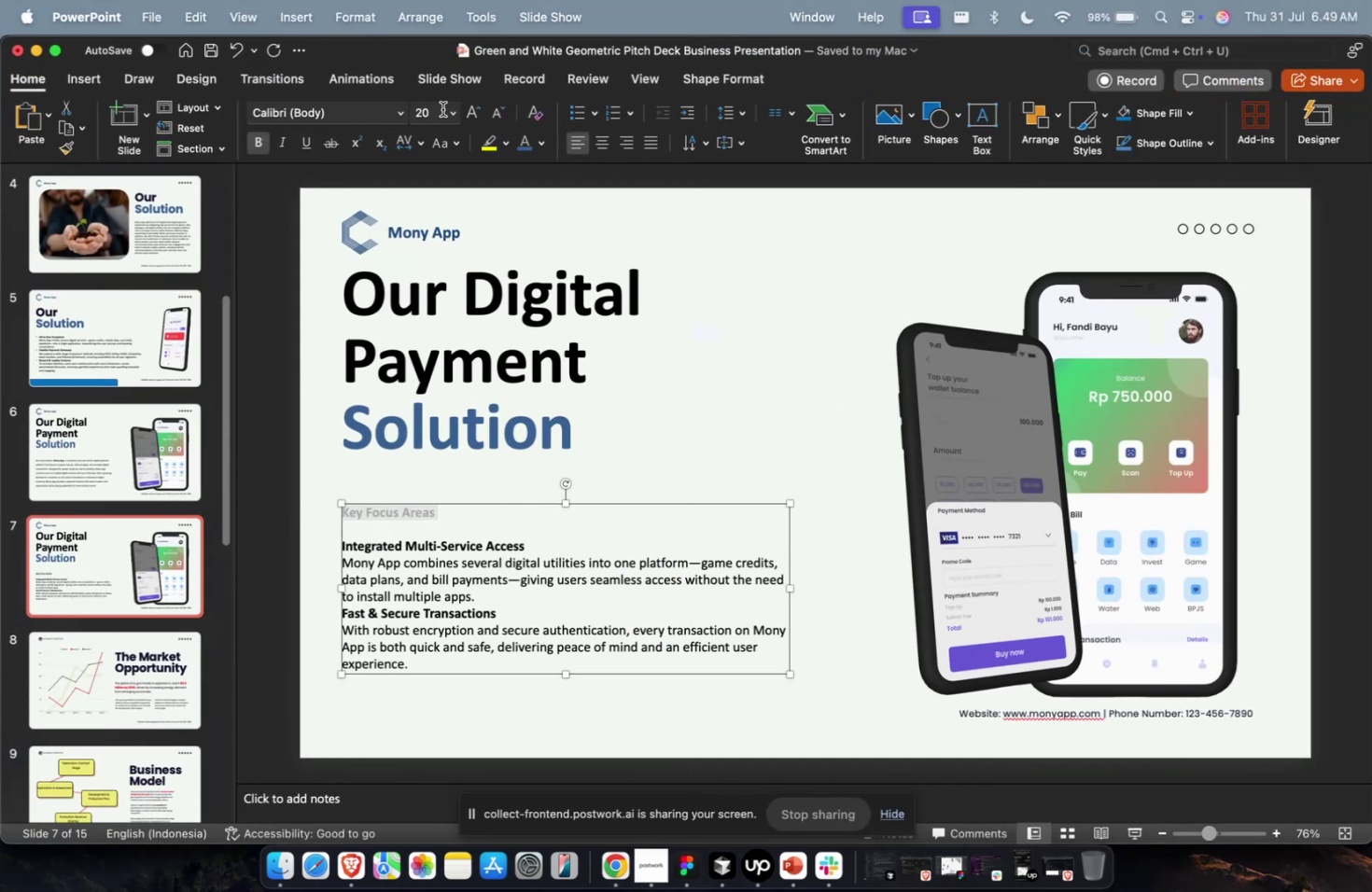 
left_click([434, 117])
 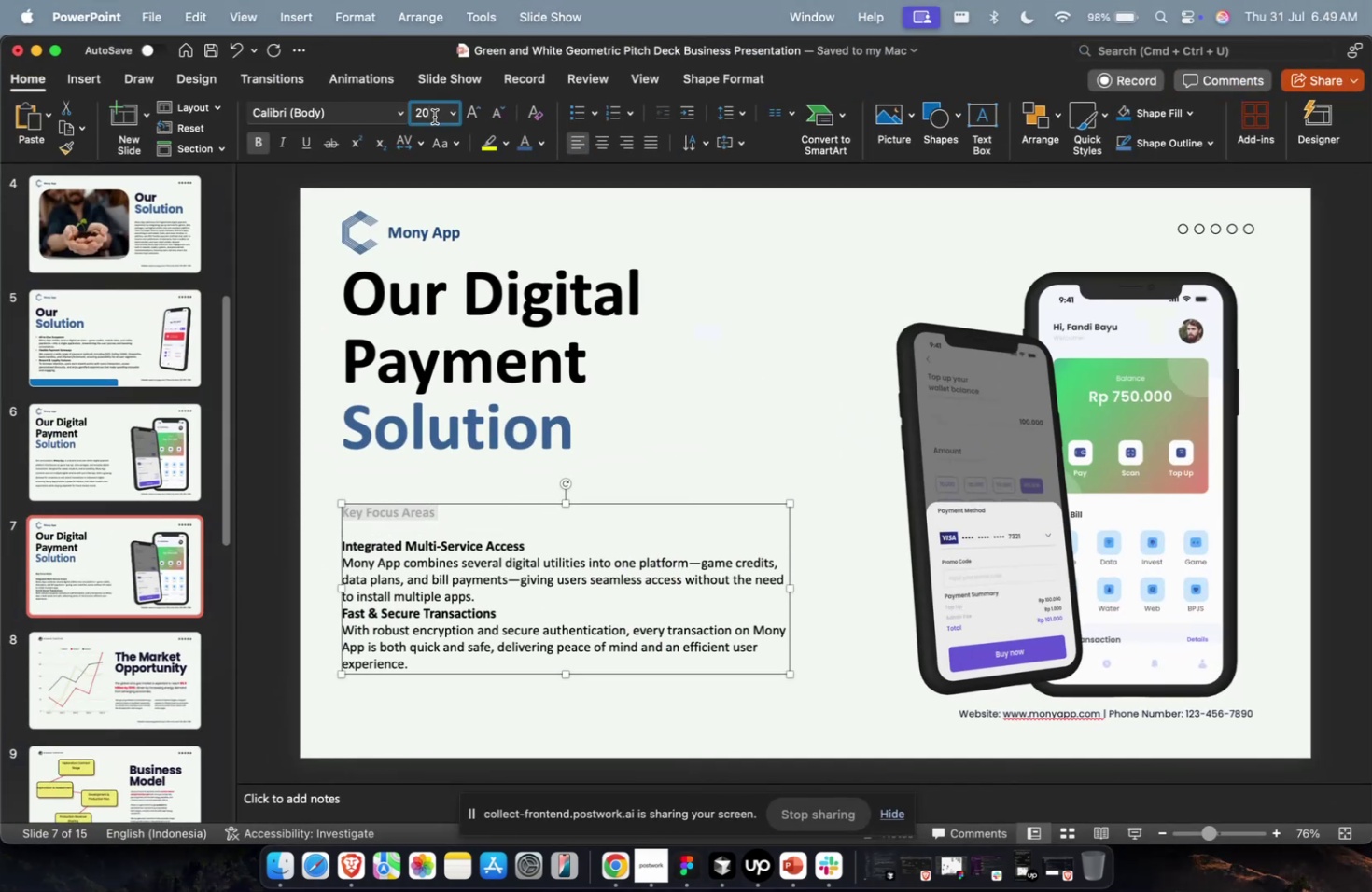 
type(32)
 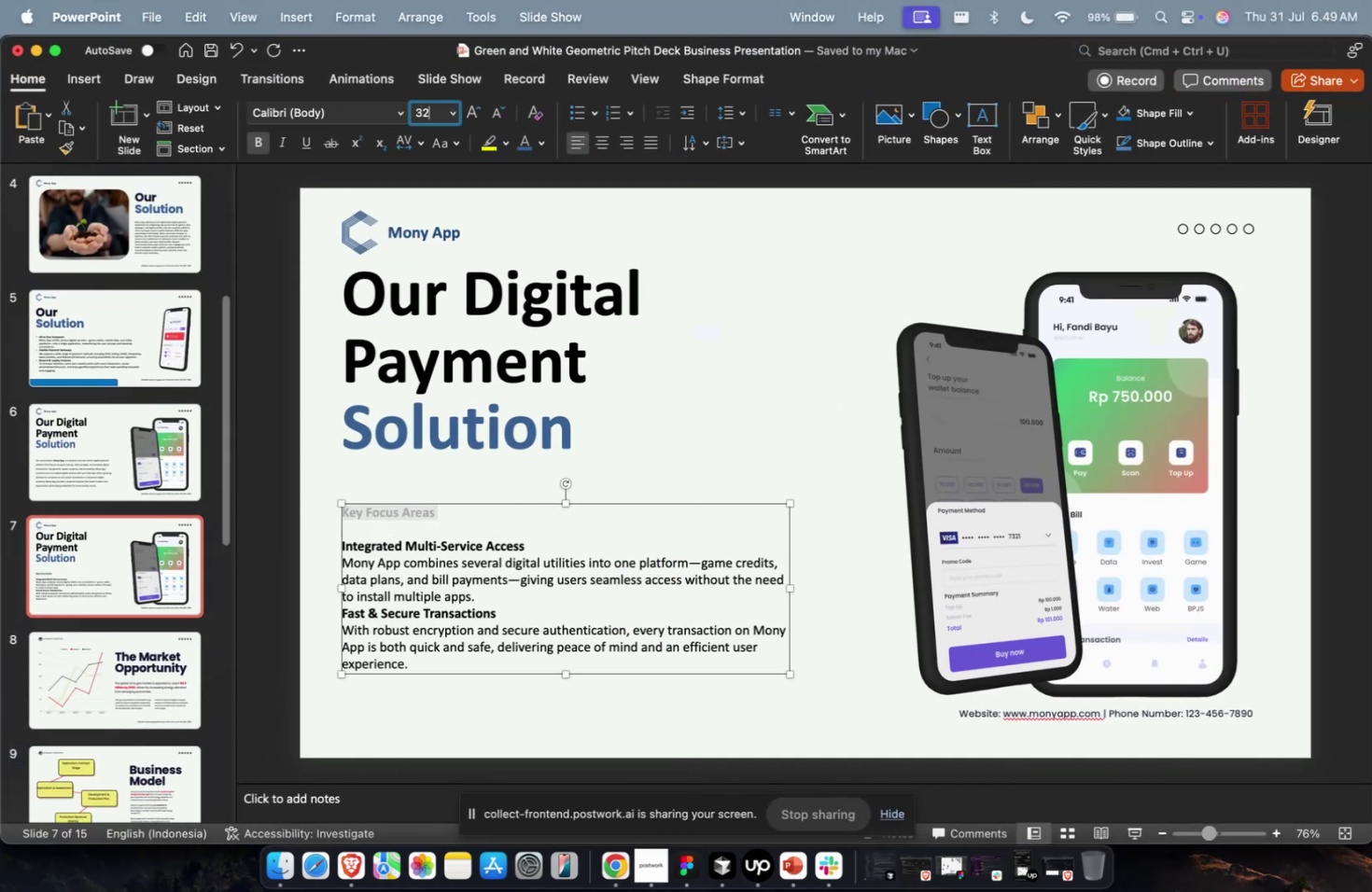 
key(Enter)
 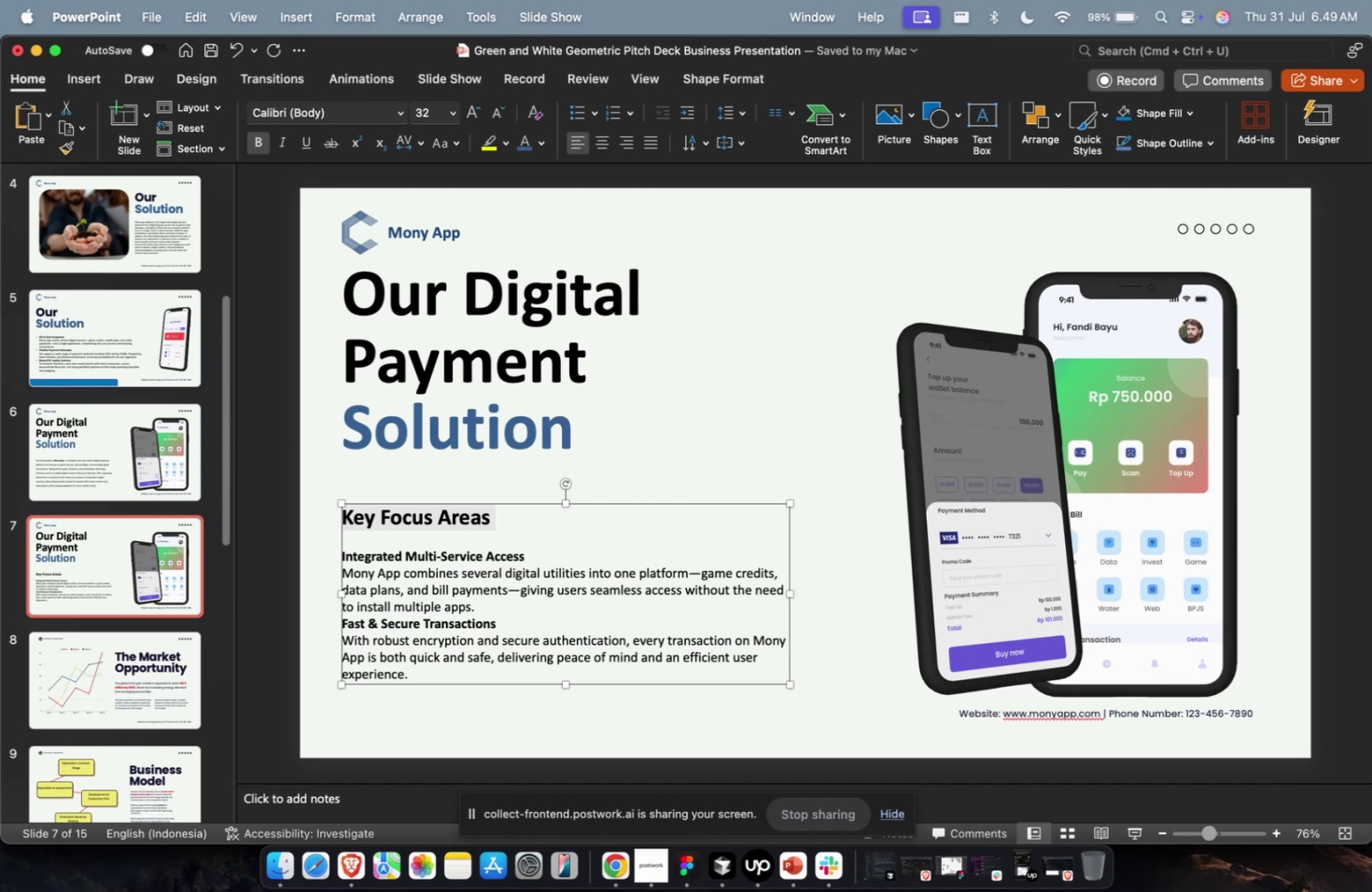 
key(Escape)
 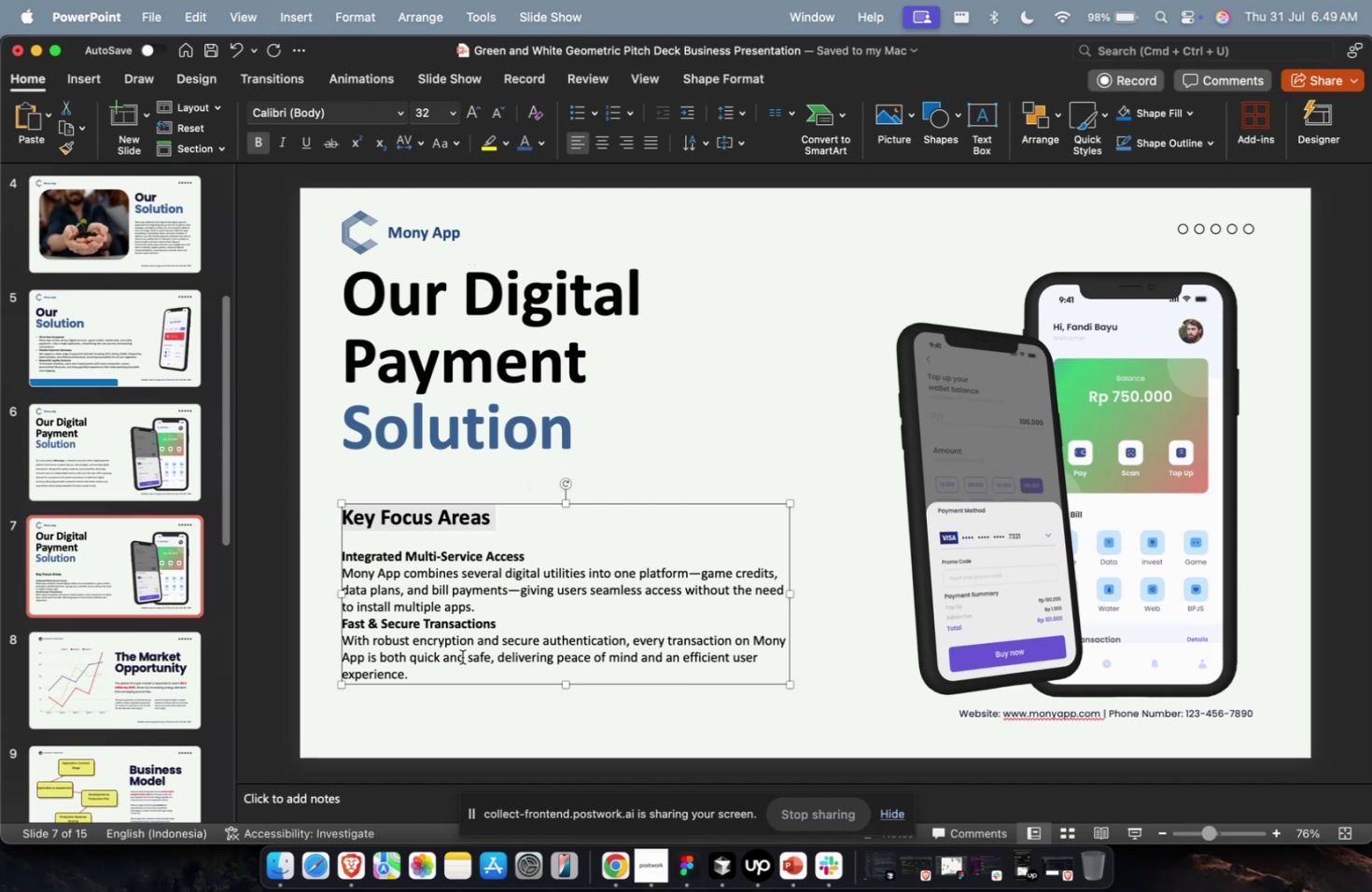 
left_click_drag(start_coordinate=[446, 669], to_coordinate=[336, 540])
 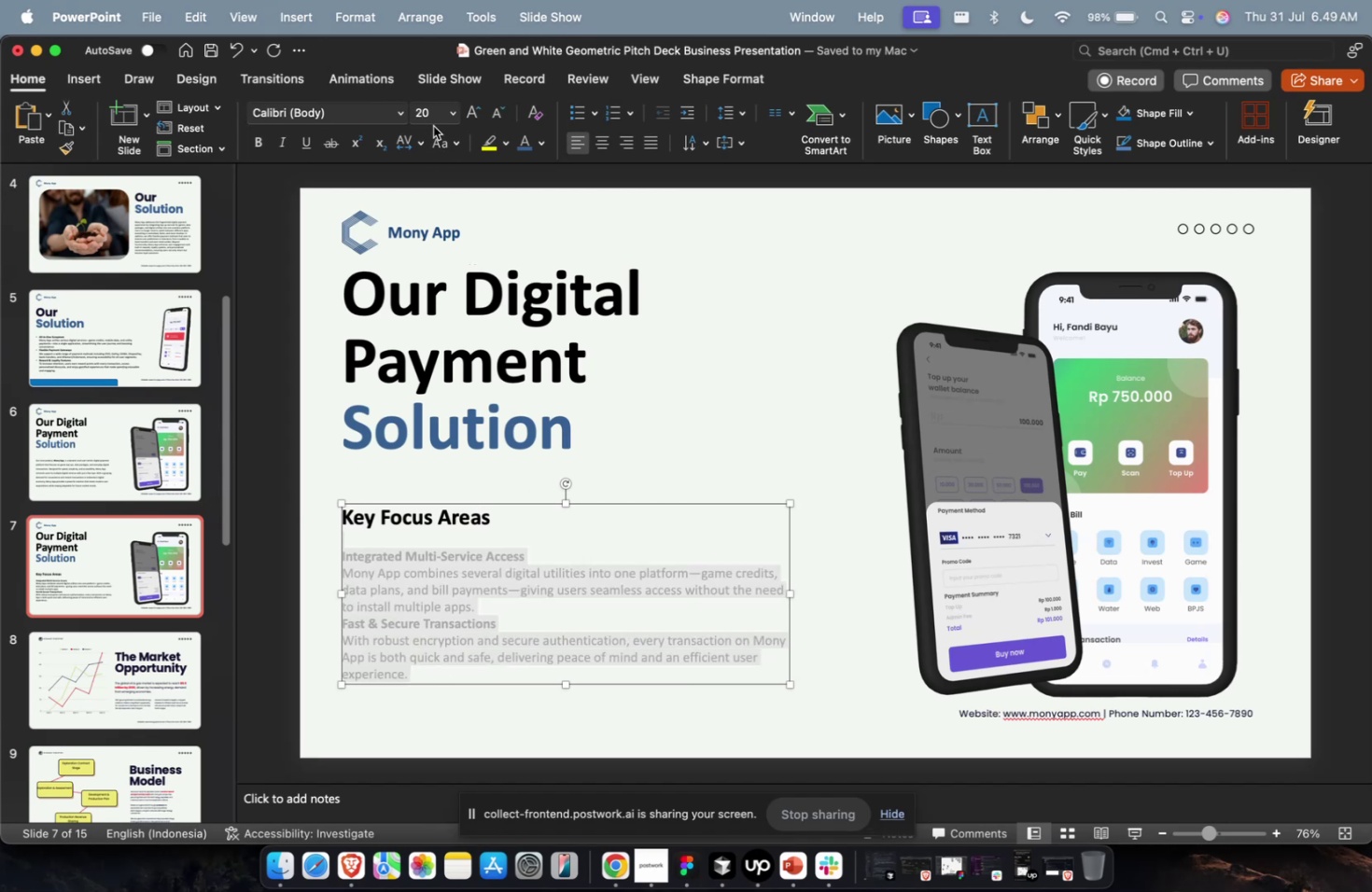 
left_click([436, 115])
 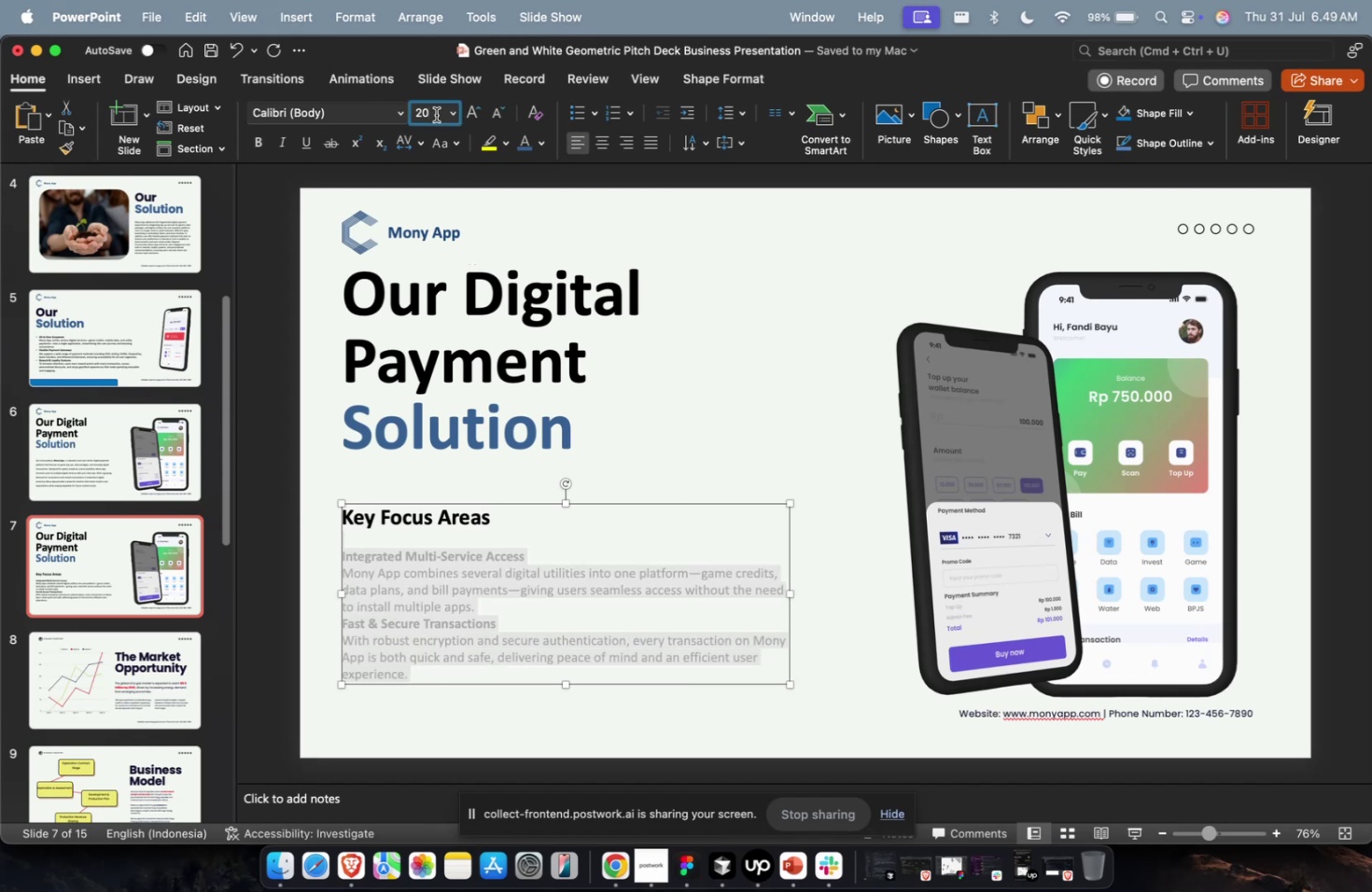 
type(24)
 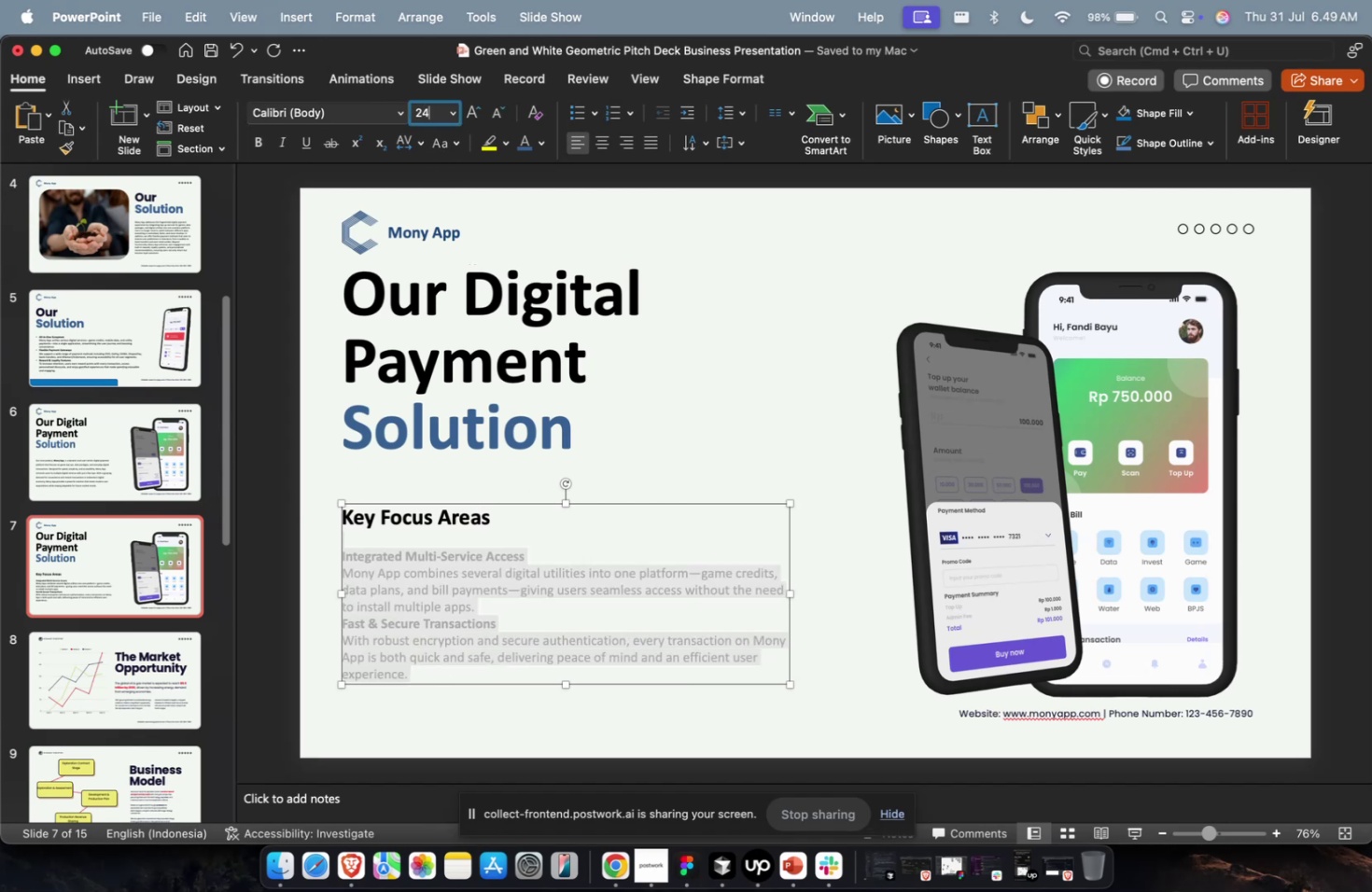 
key(Enter)
 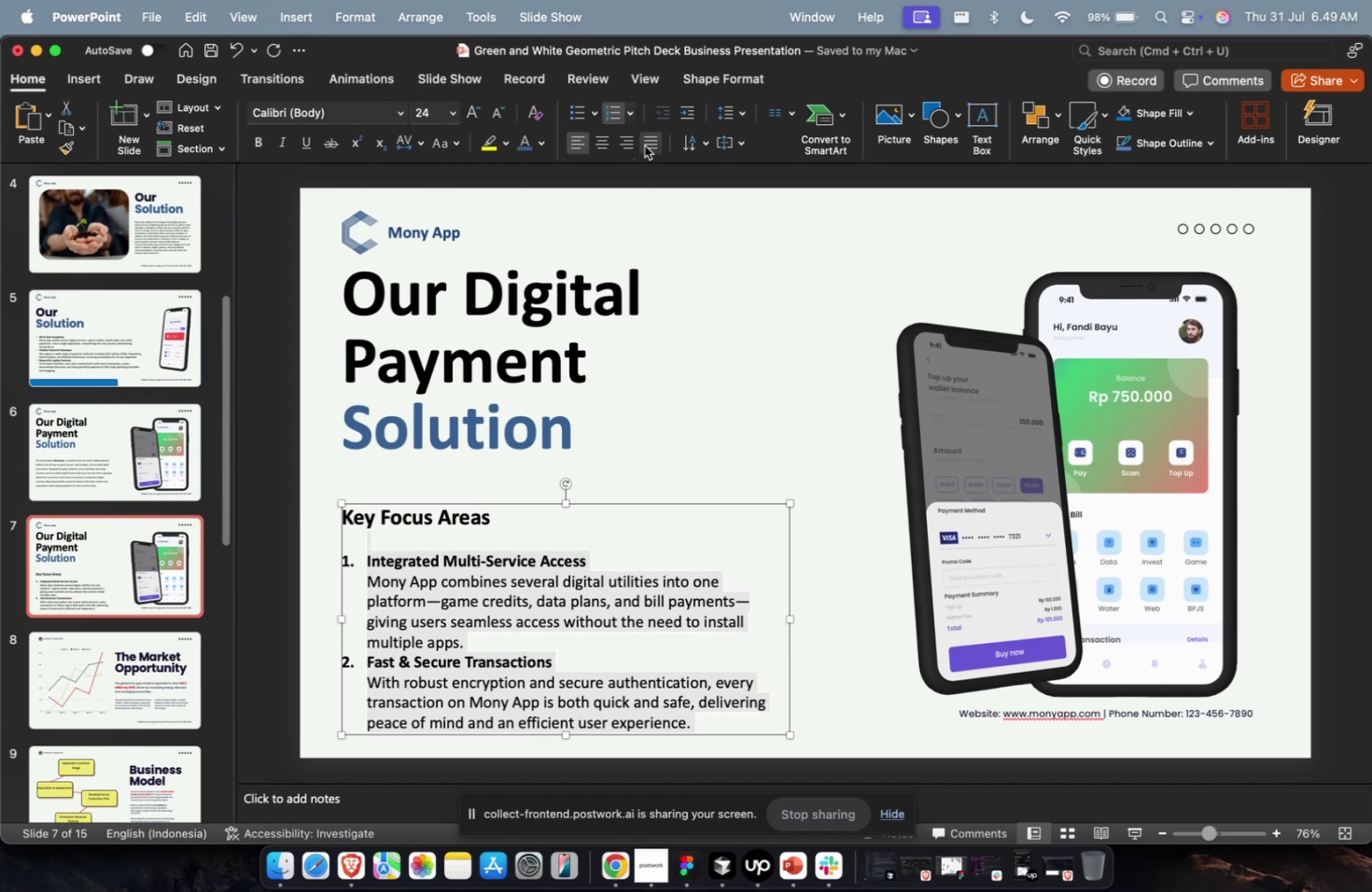 
left_click([740, 113])
 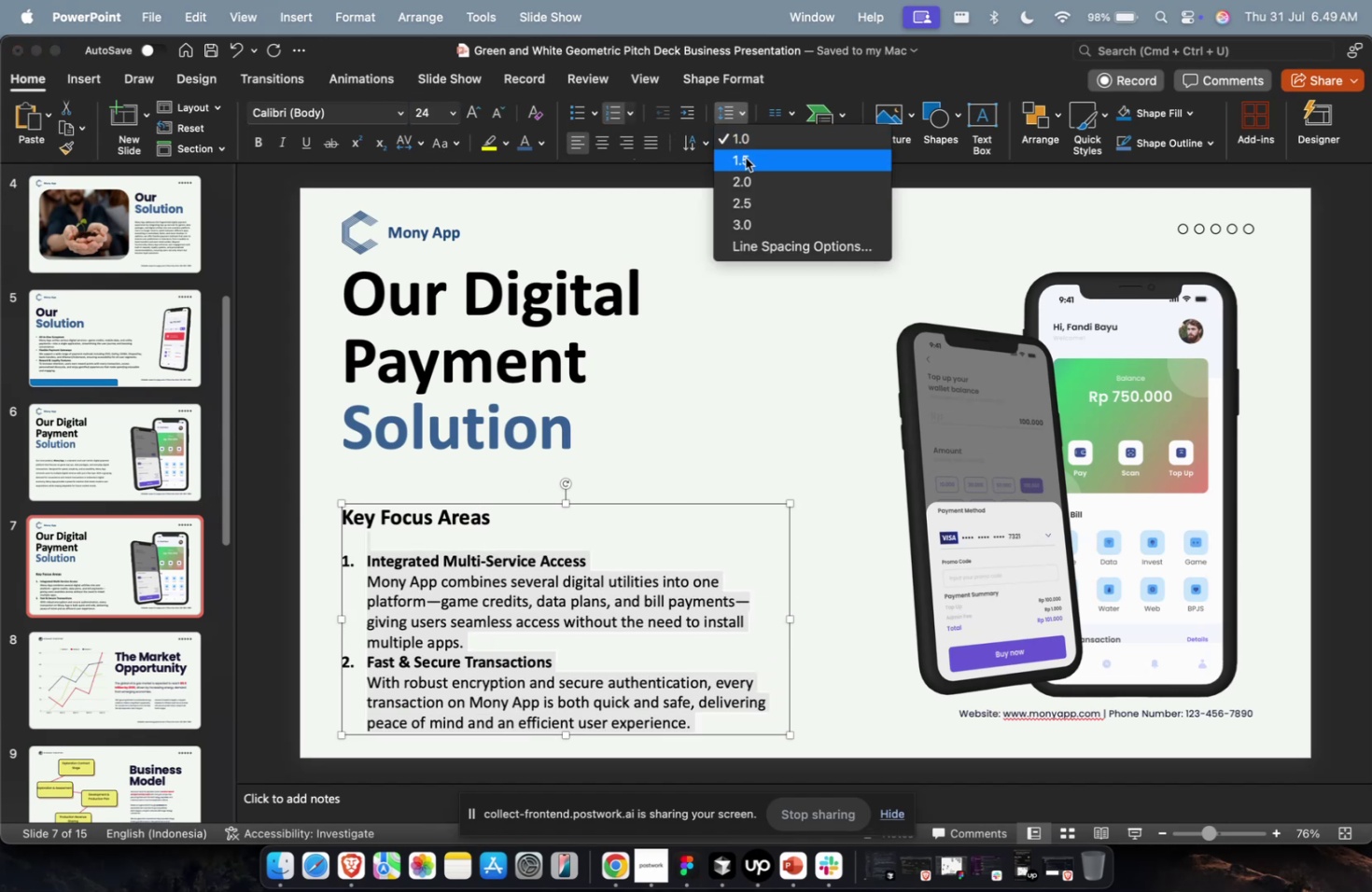 
double_click([745, 158])
 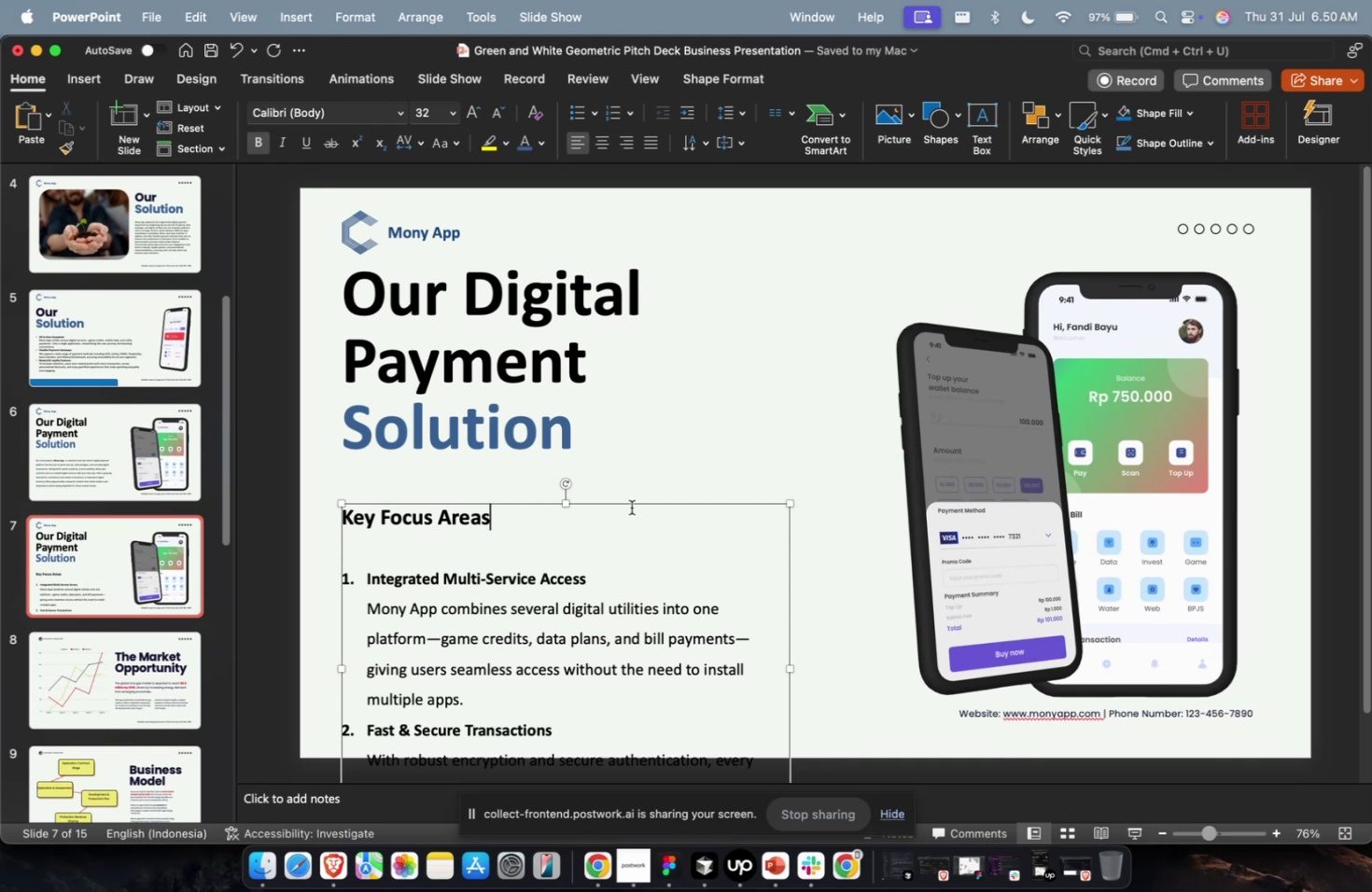 
wait(53.57)
 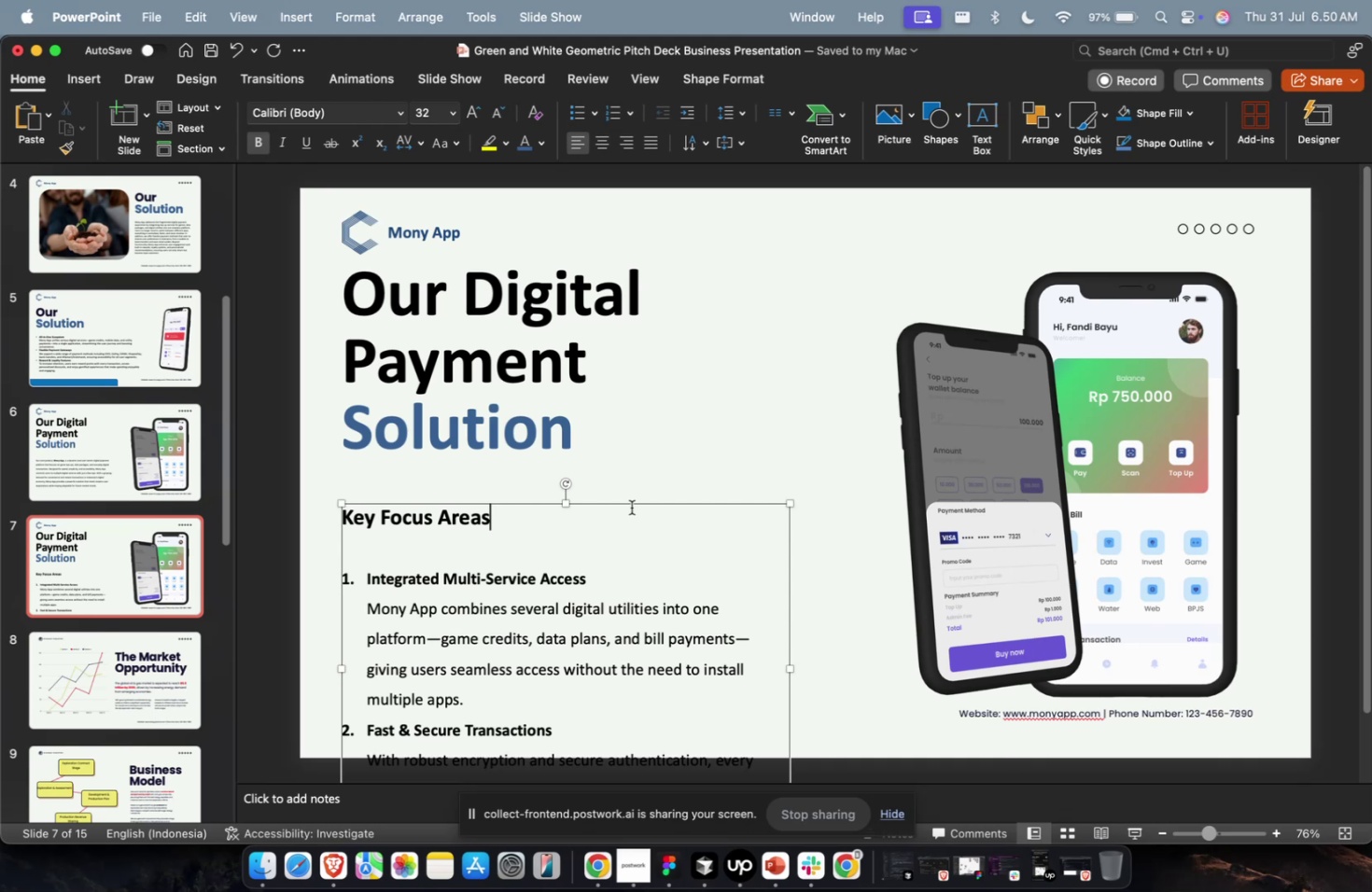 
scroll: coordinate [631, 507], scroll_direction: down, amount: 2.0
 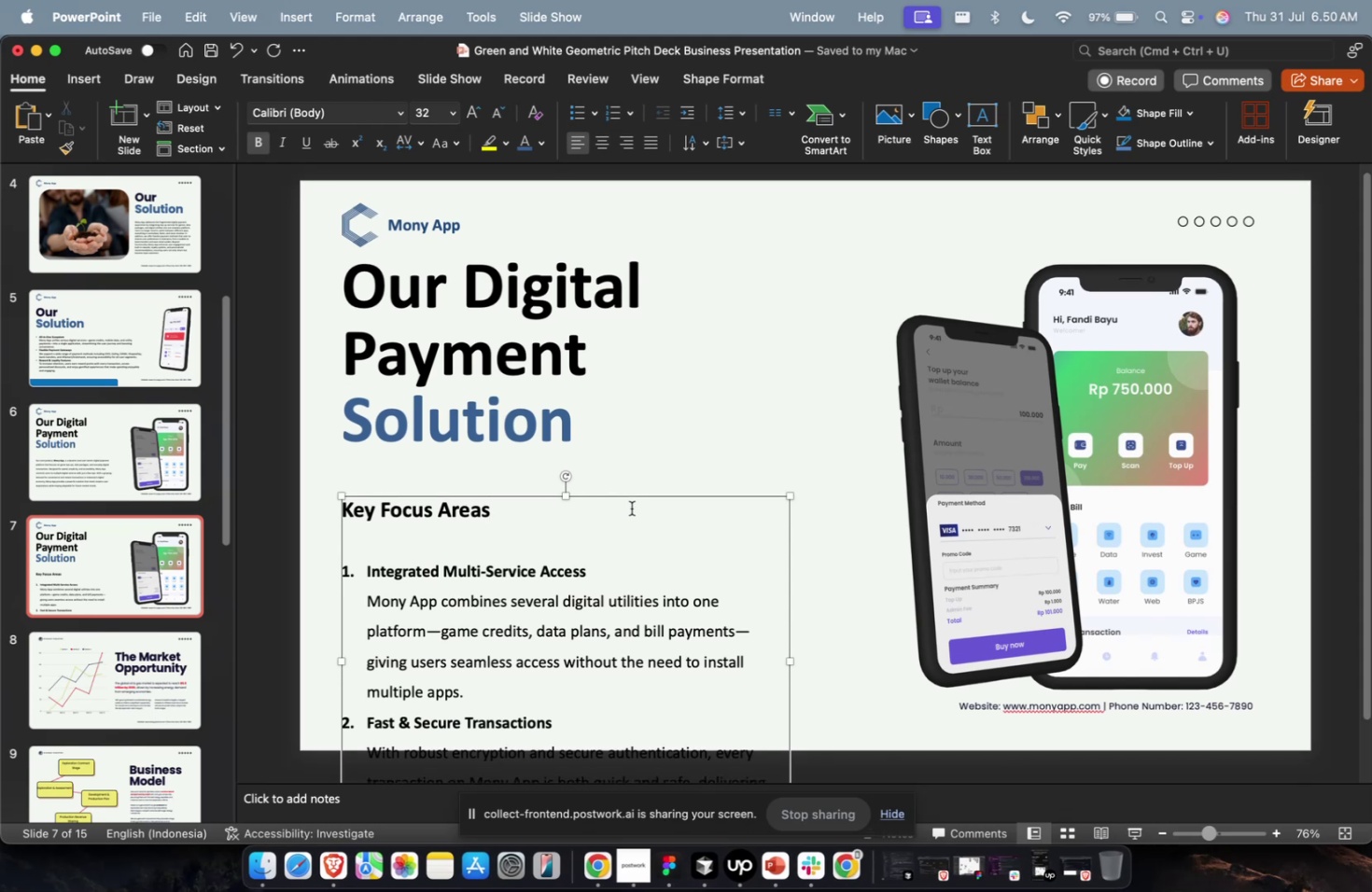 
wait(7.4)
 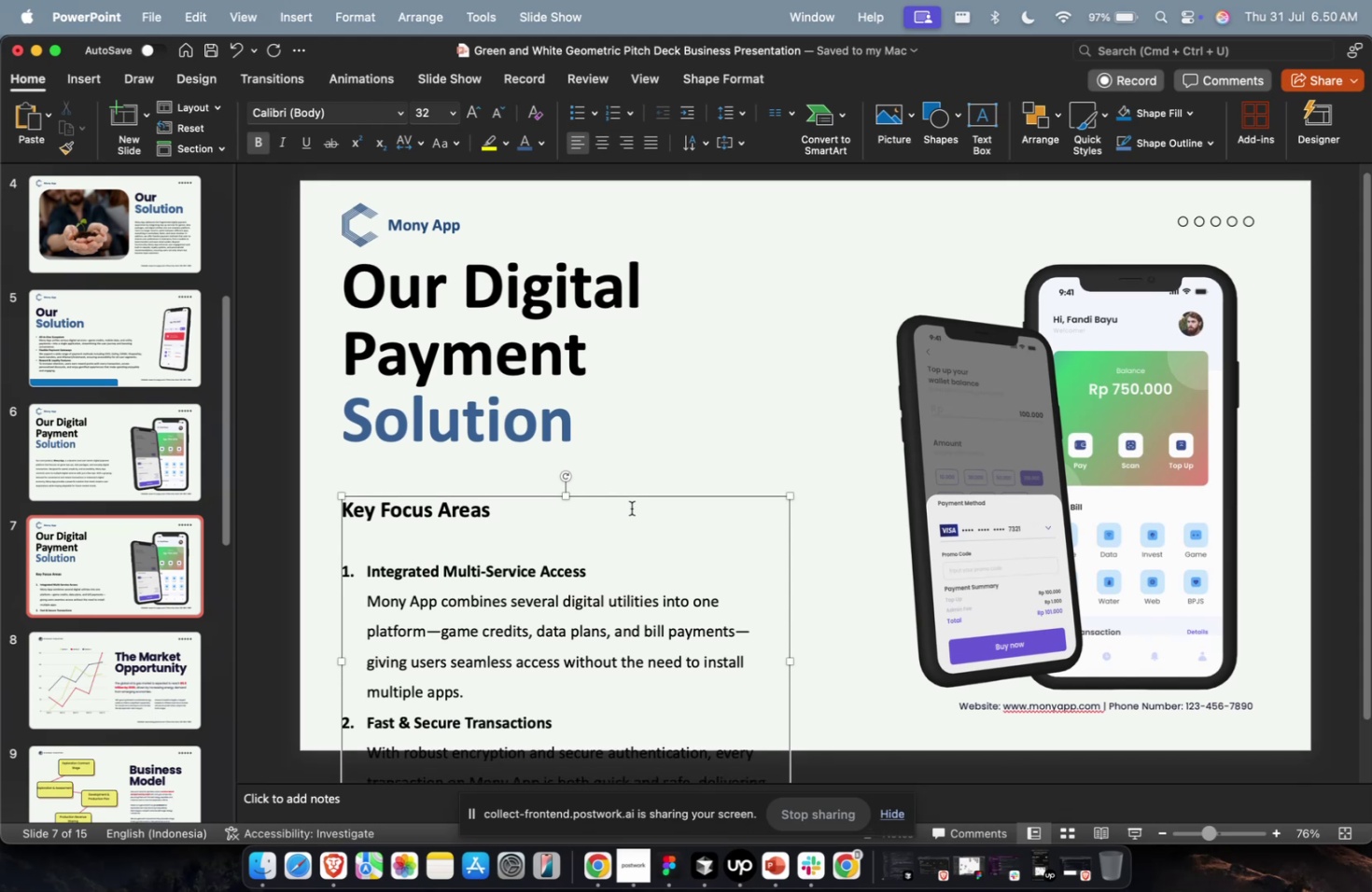 
scroll: coordinate [631, 508], scroll_direction: down, amount: 2.0
 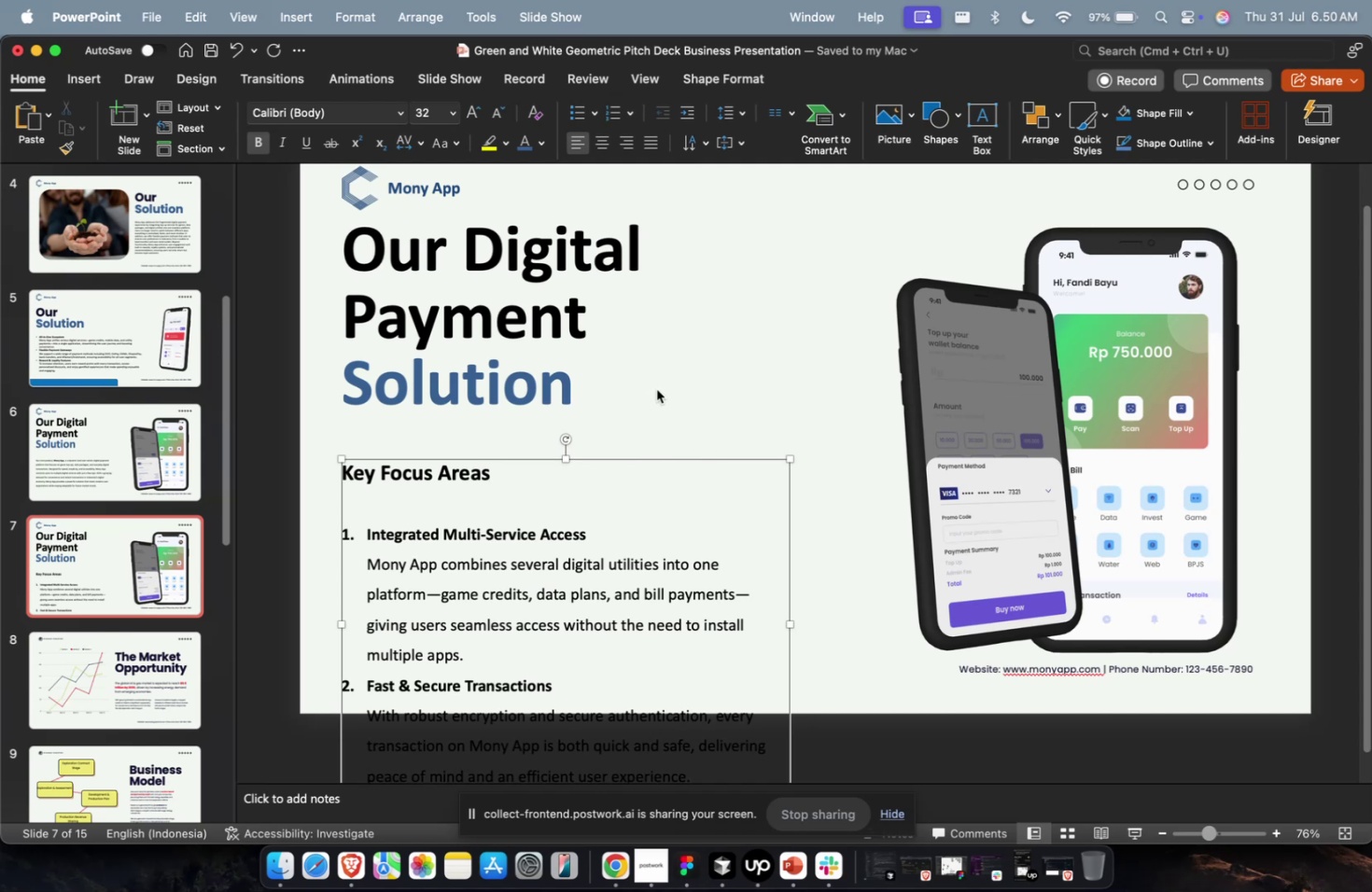 
left_click([422, 107])
 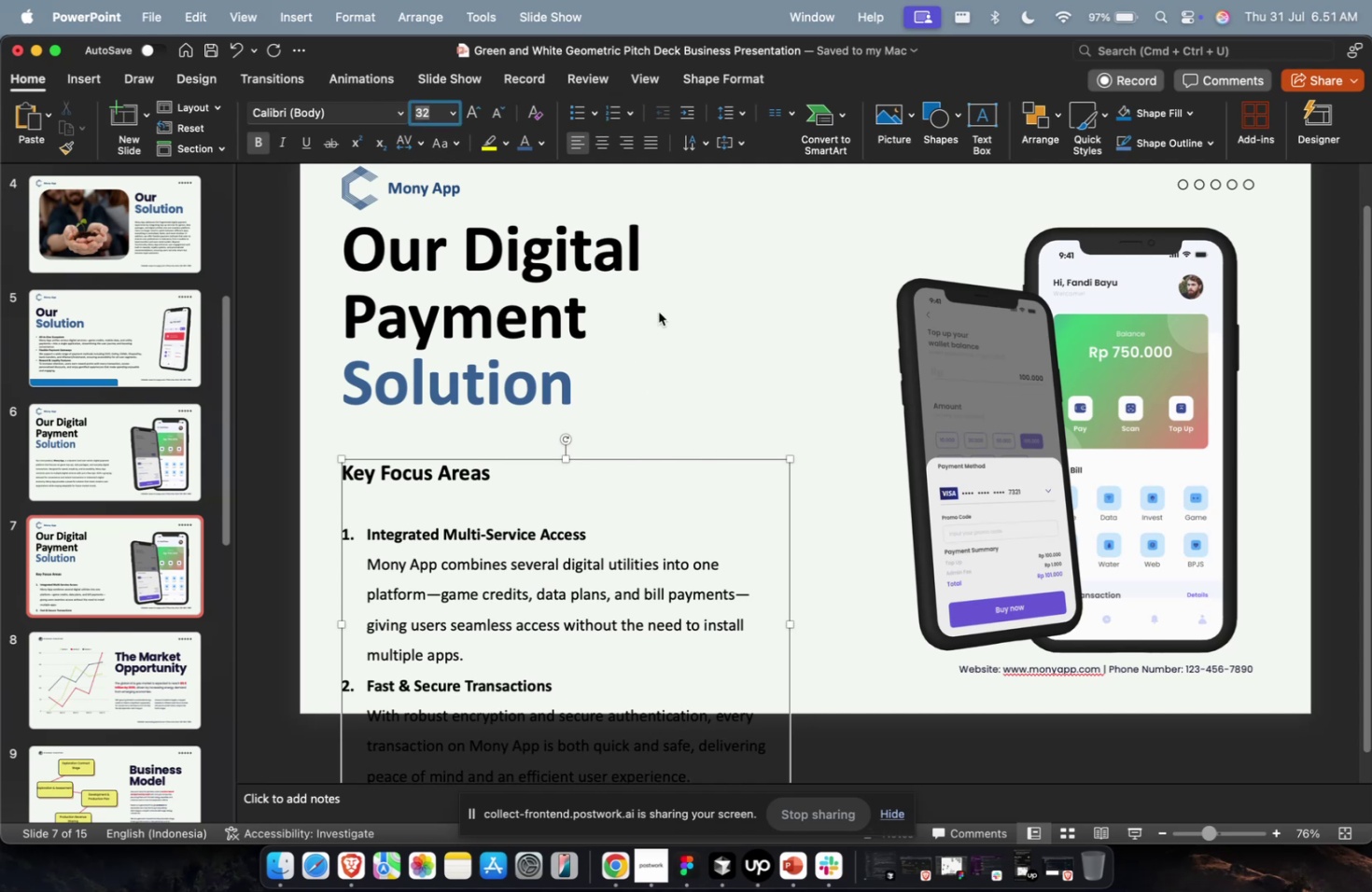 
double_click([658, 312])
 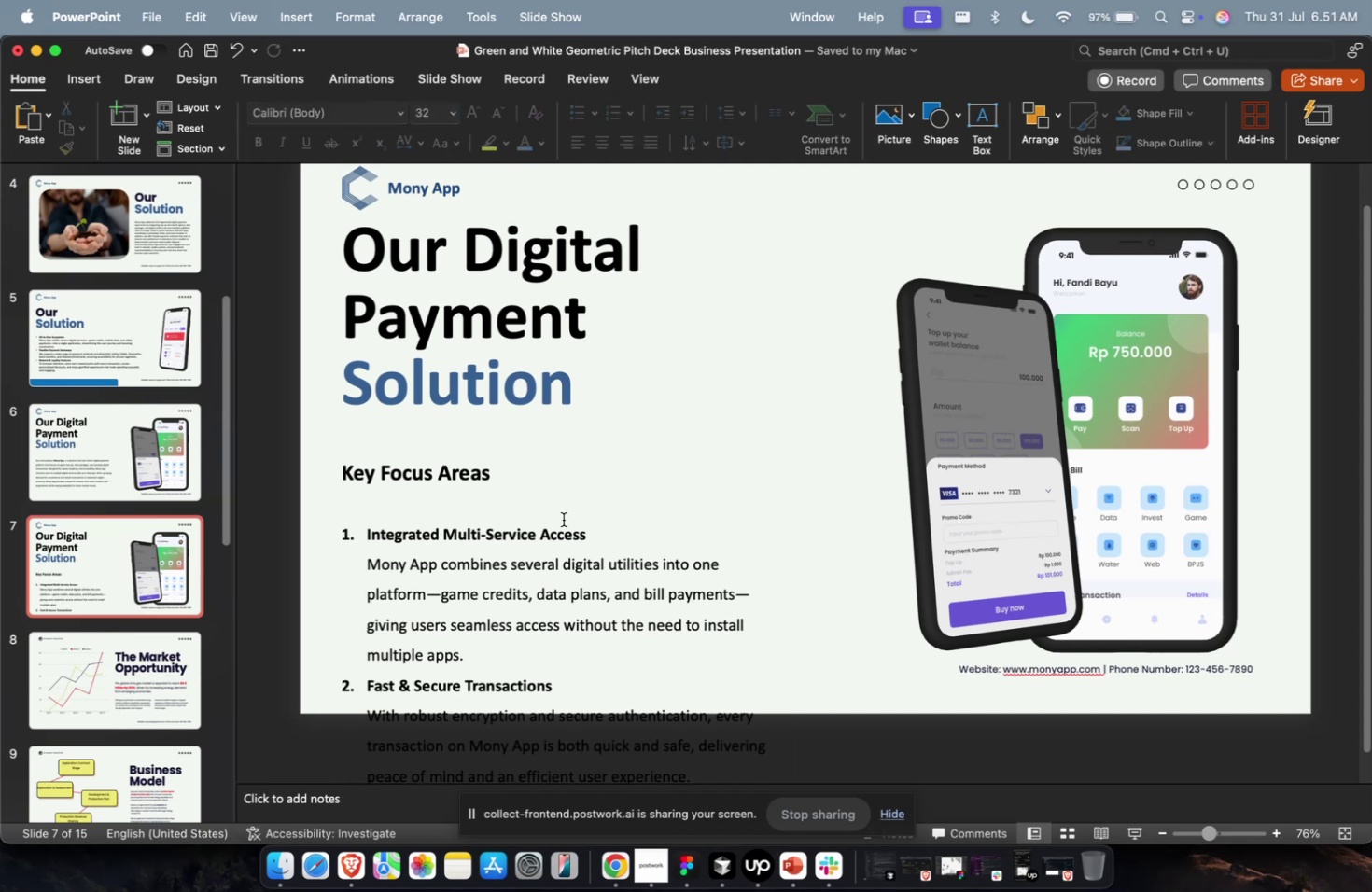 
left_click([563, 519])
 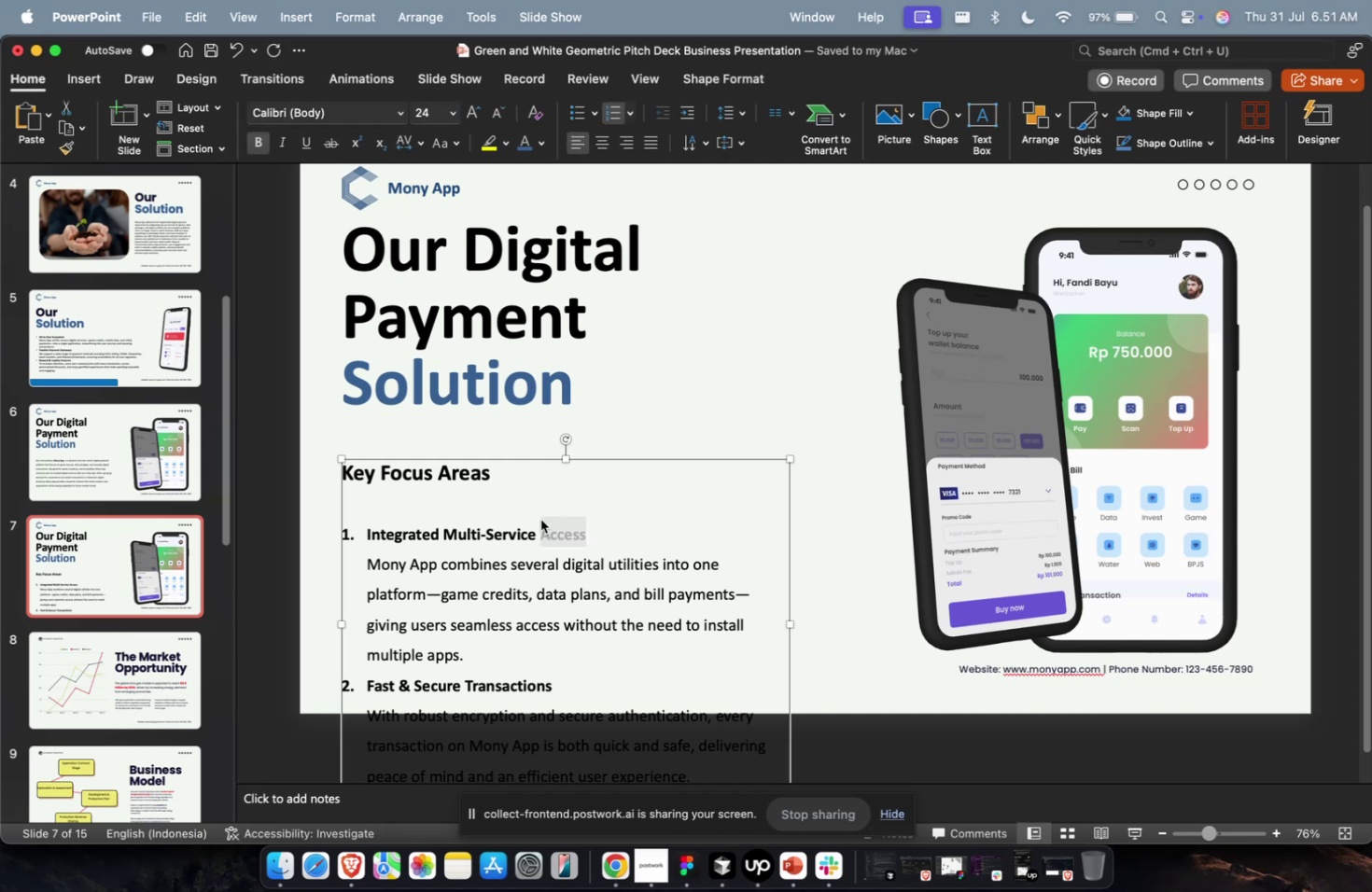 
triple_click([384, 513])
 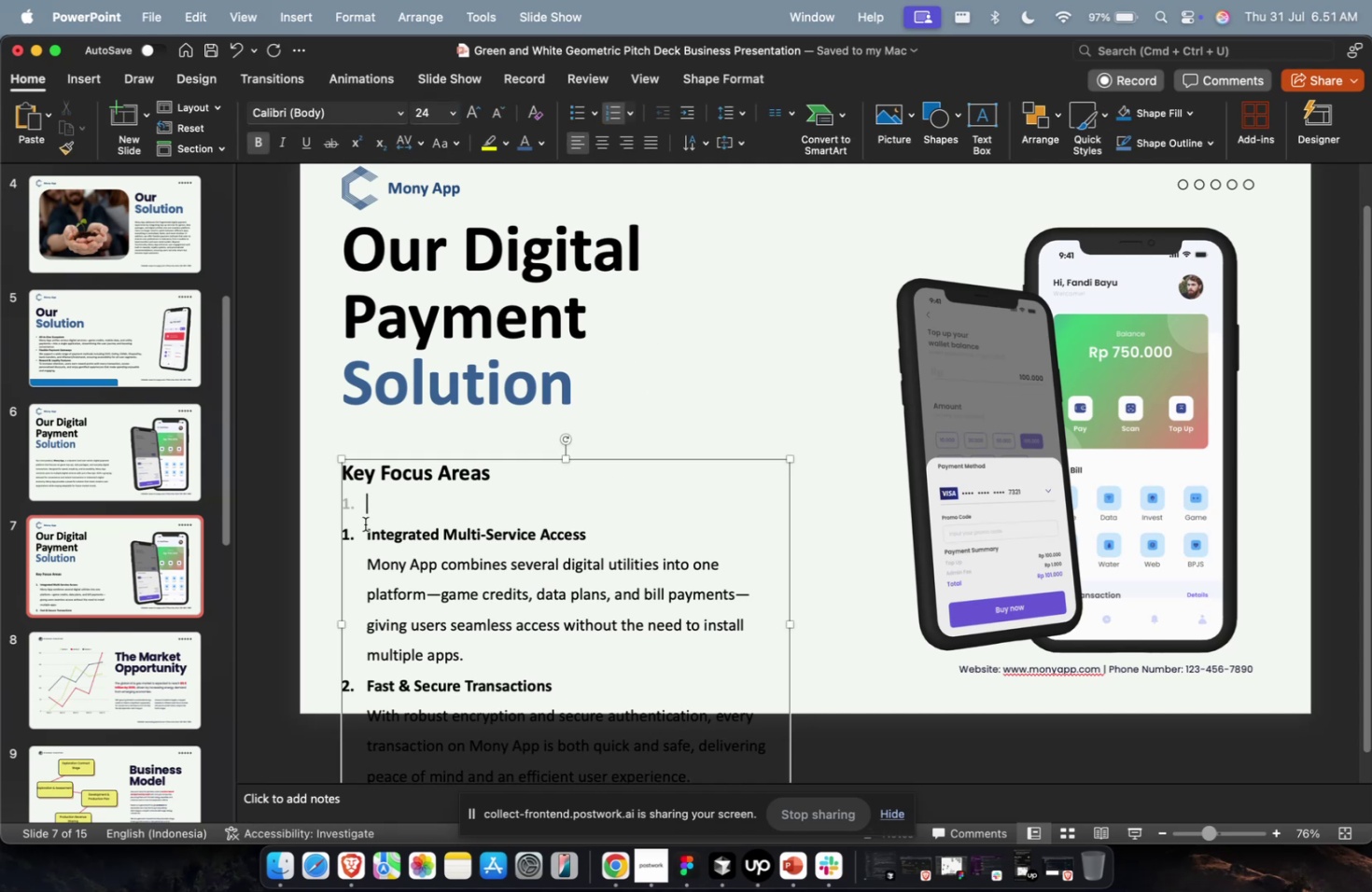 
left_click_drag(start_coordinate=[364, 525], to_coordinate=[556, 763])
 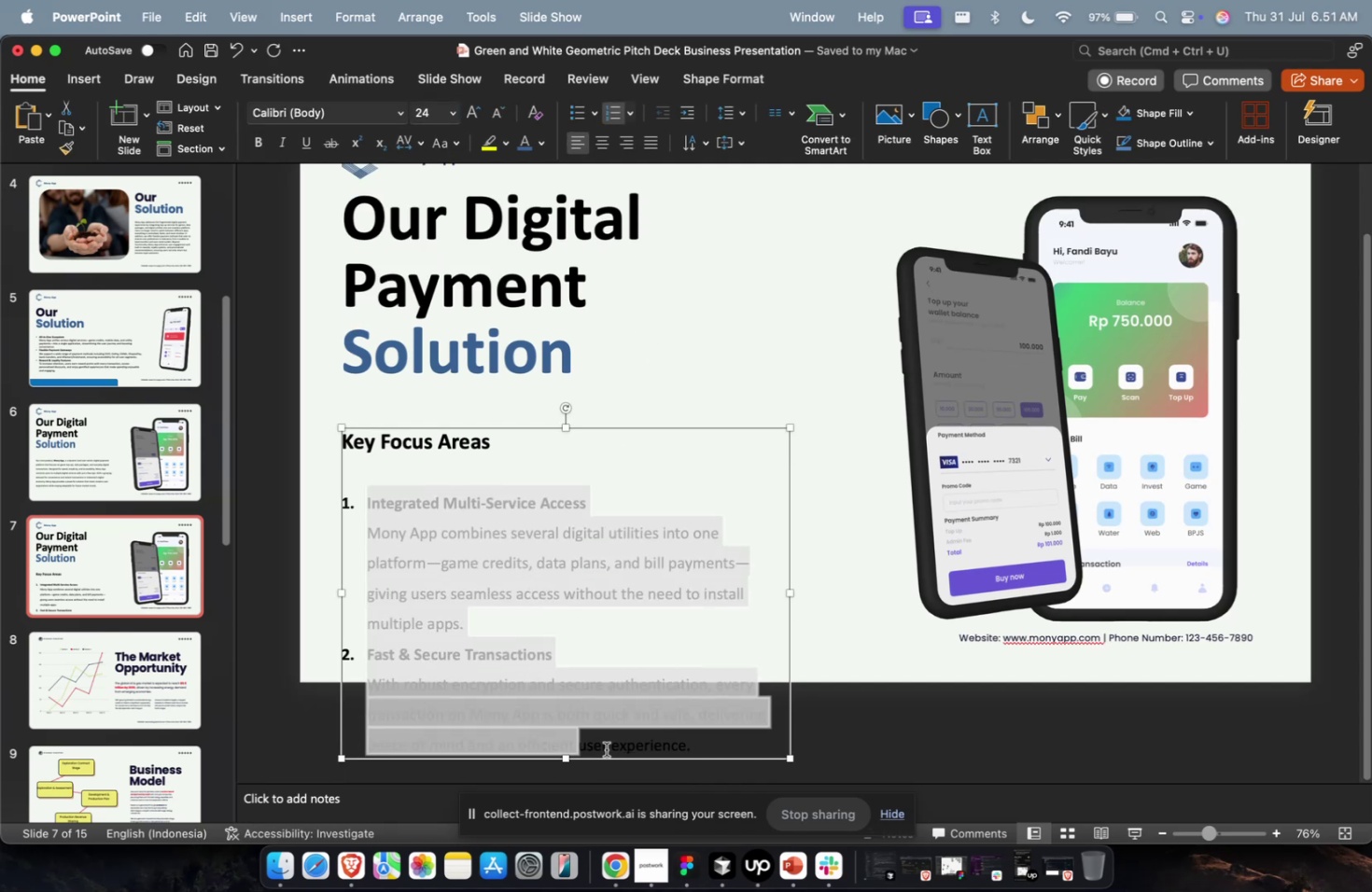 
scroll: coordinate [556, 763], scroll_direction: down, amount: 25.0
 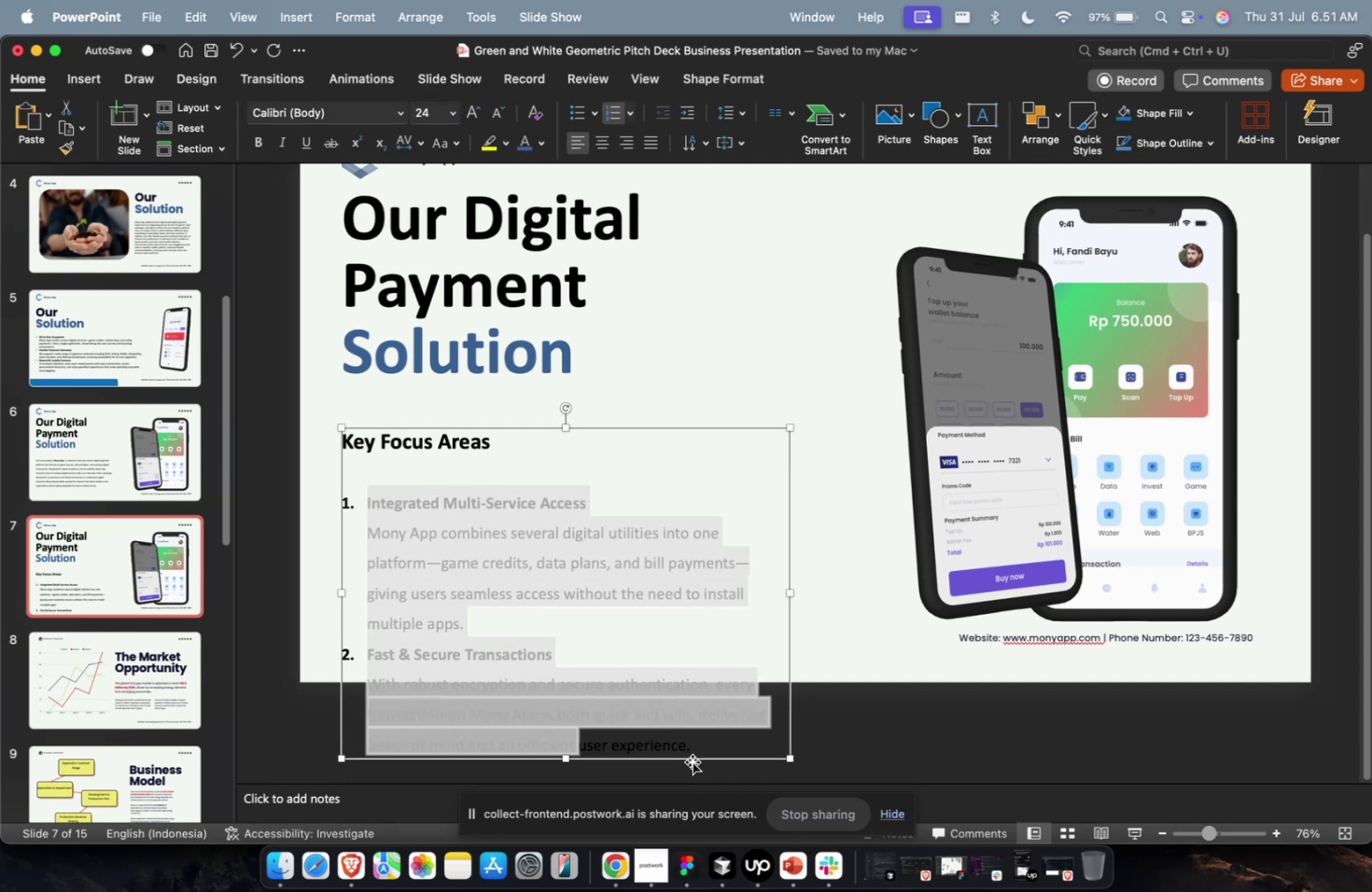 
left_click_drag(start_coordinate=[702, 752], to_coordinate=[353, 510])
 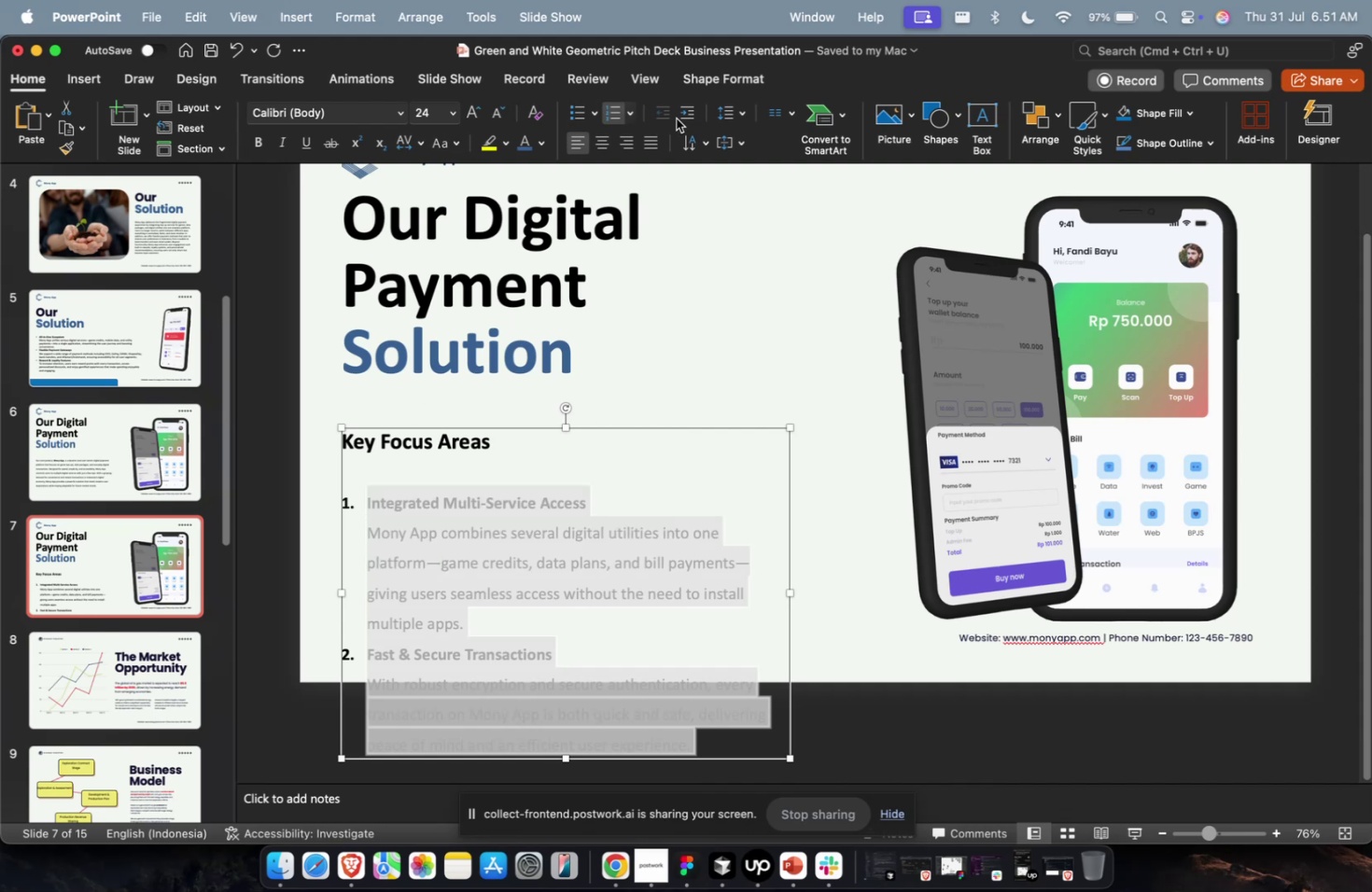 
double_click([730, 136])
 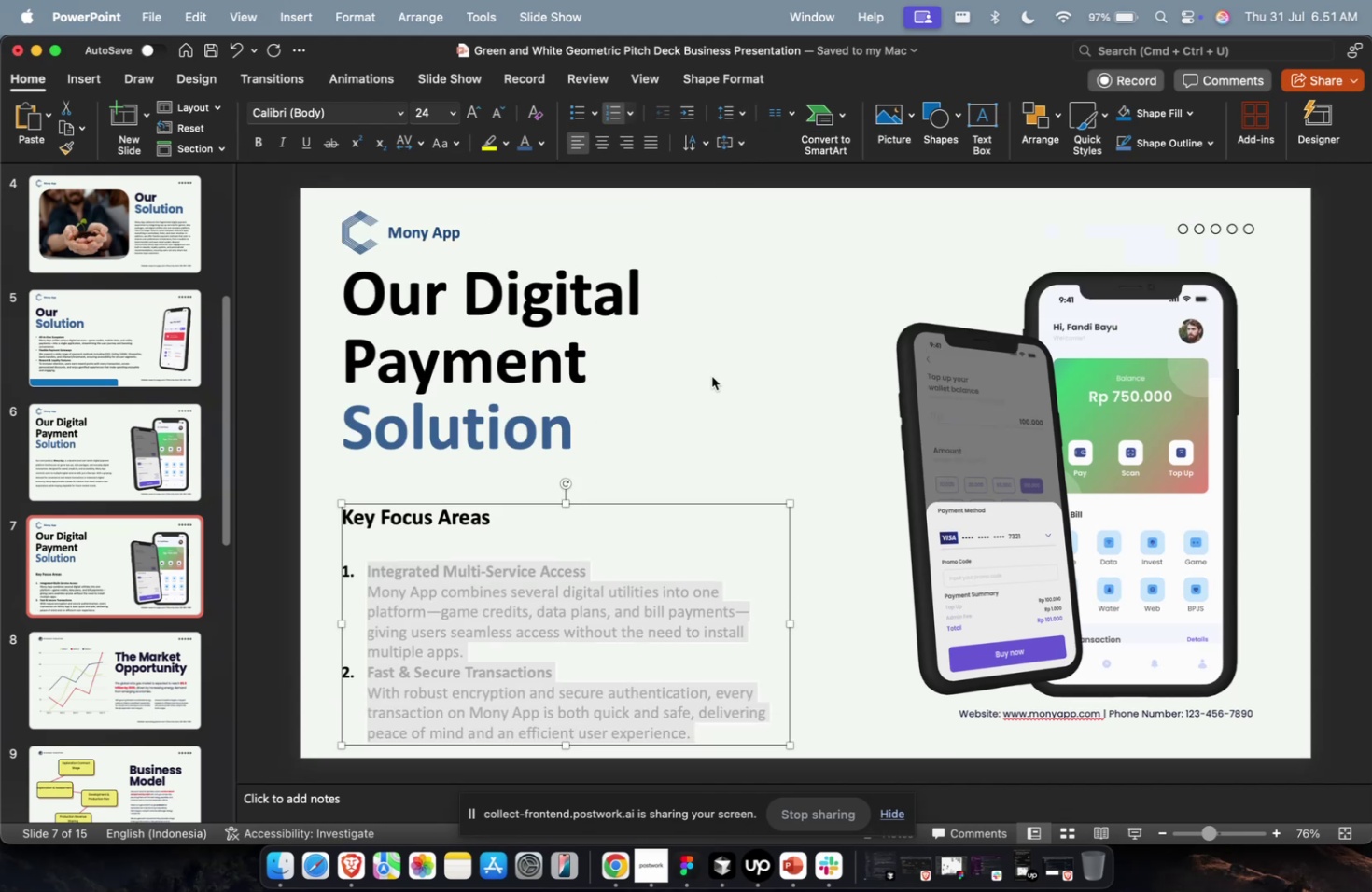 
left_click([711, 376])
 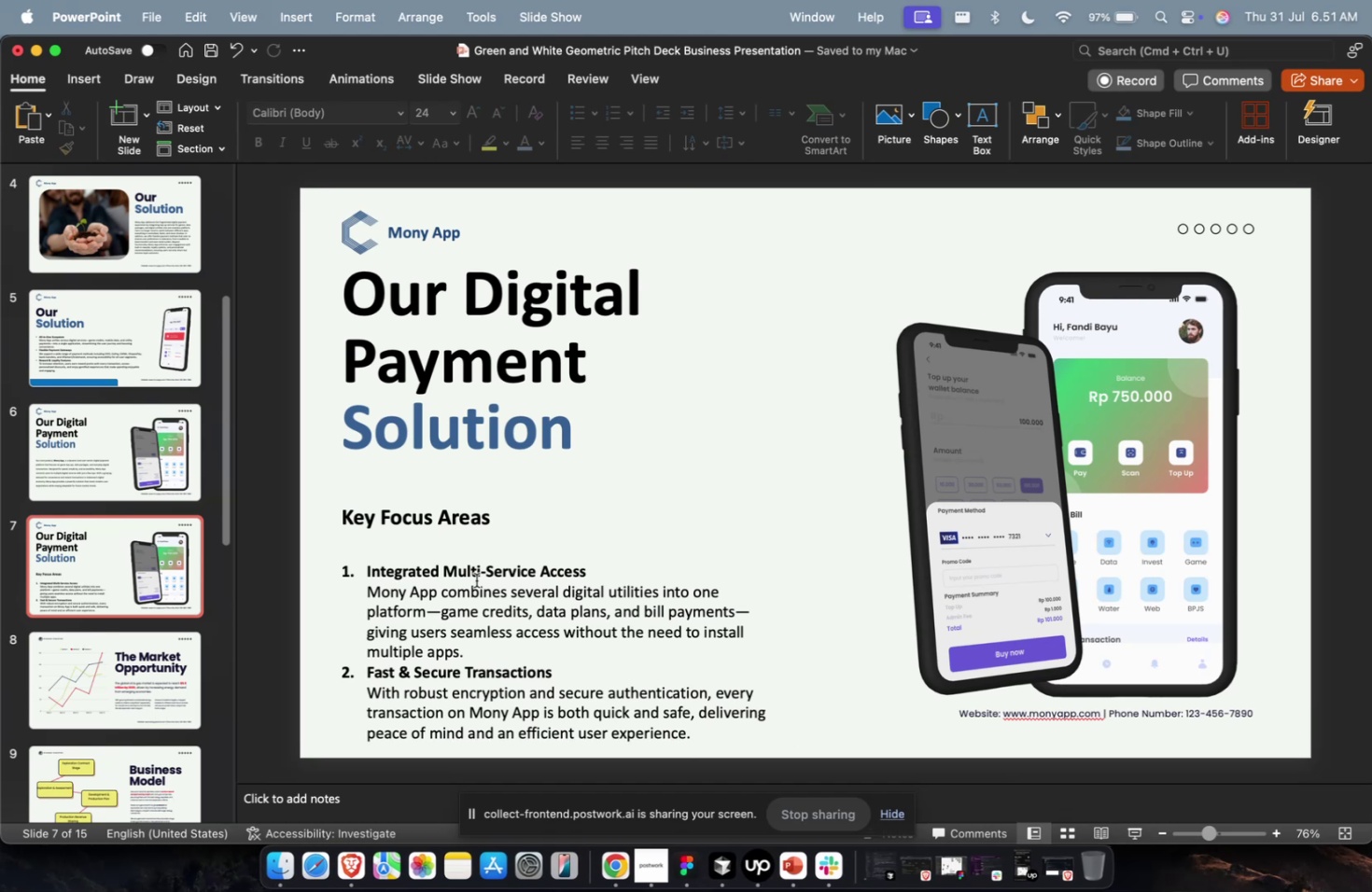 
wait(24.19)
 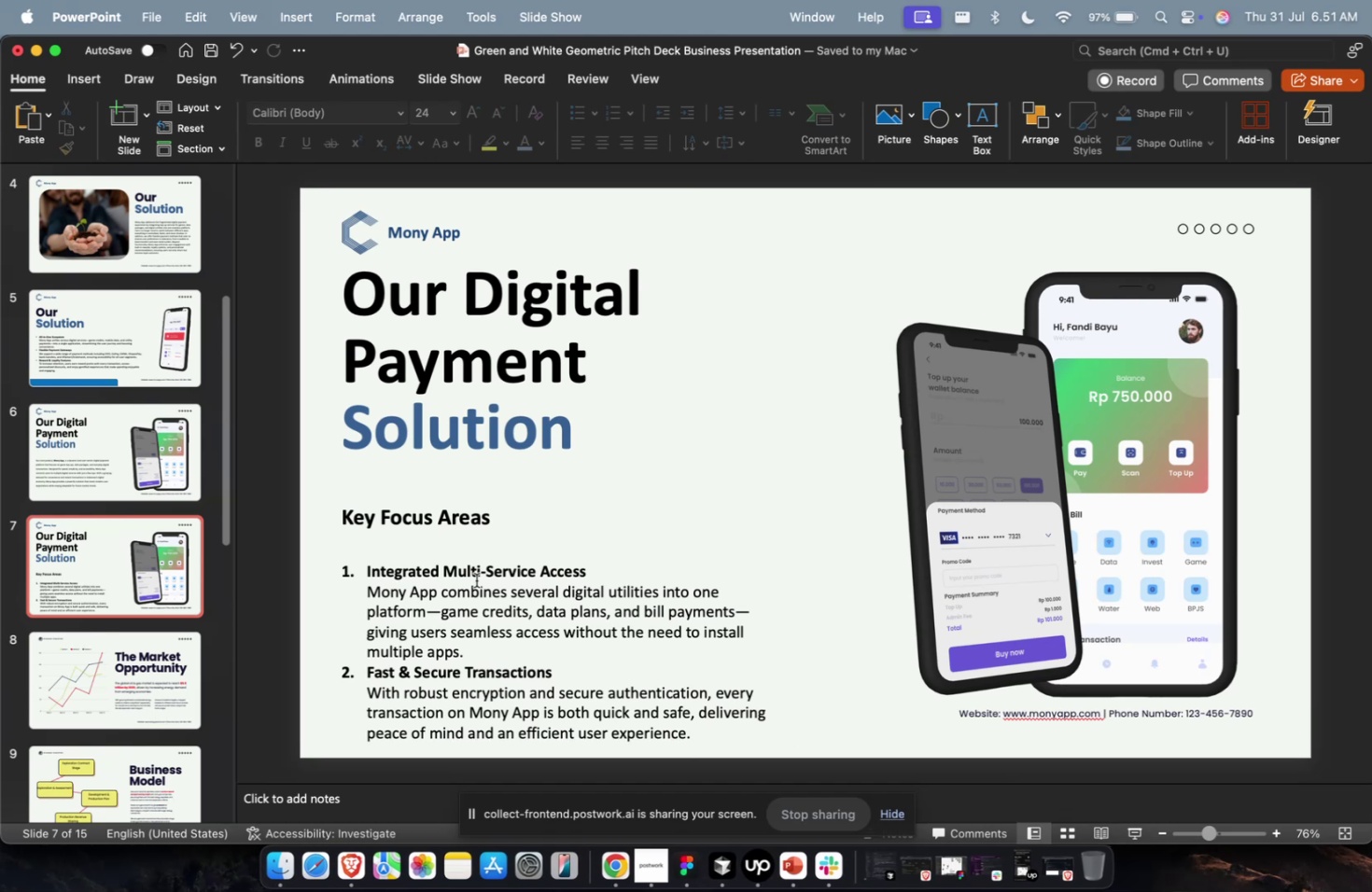 
scroll: coordinate [476, 579], scroll_direction: down, amount: 8.0
 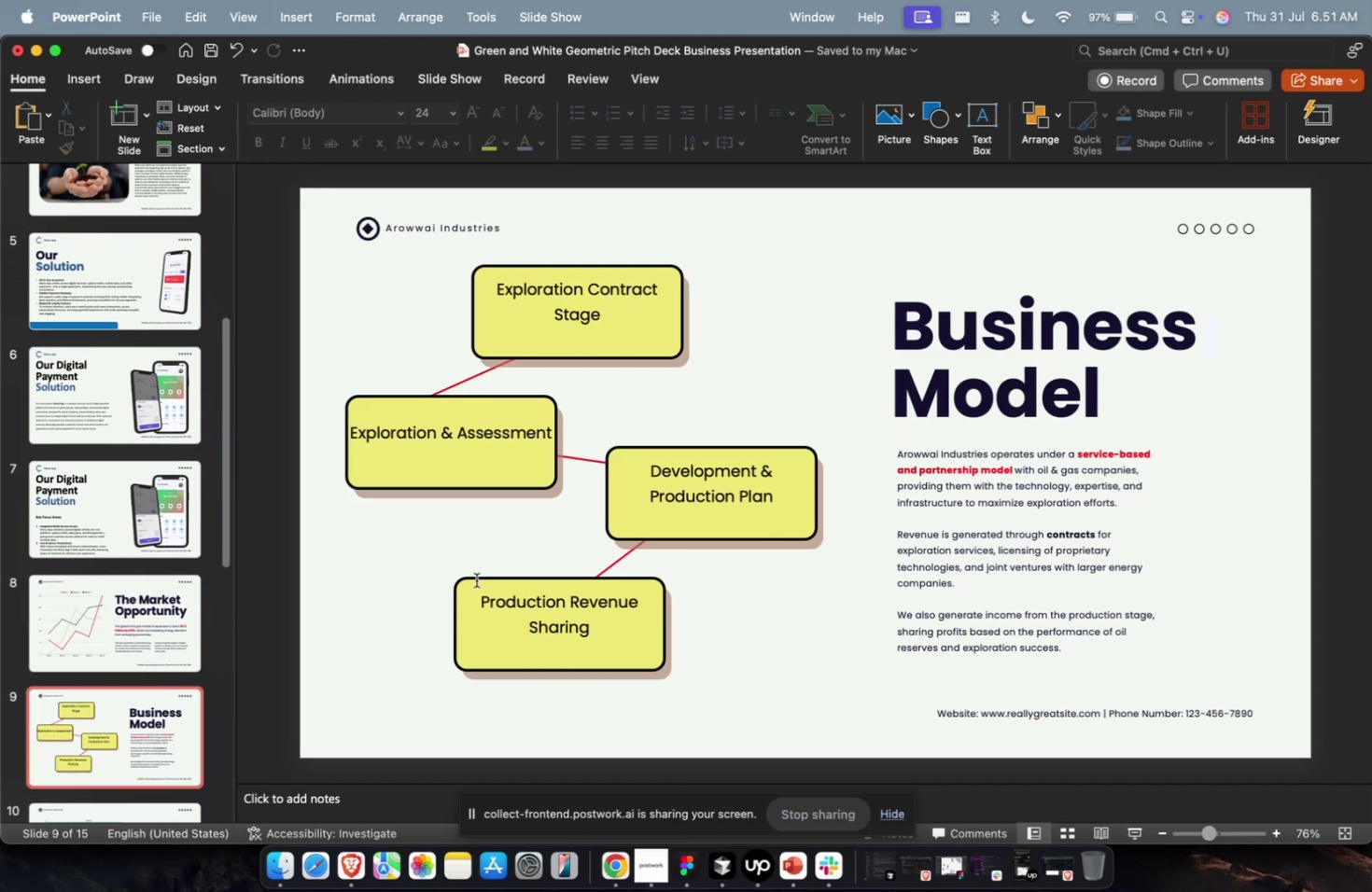 
wait(7.63)
 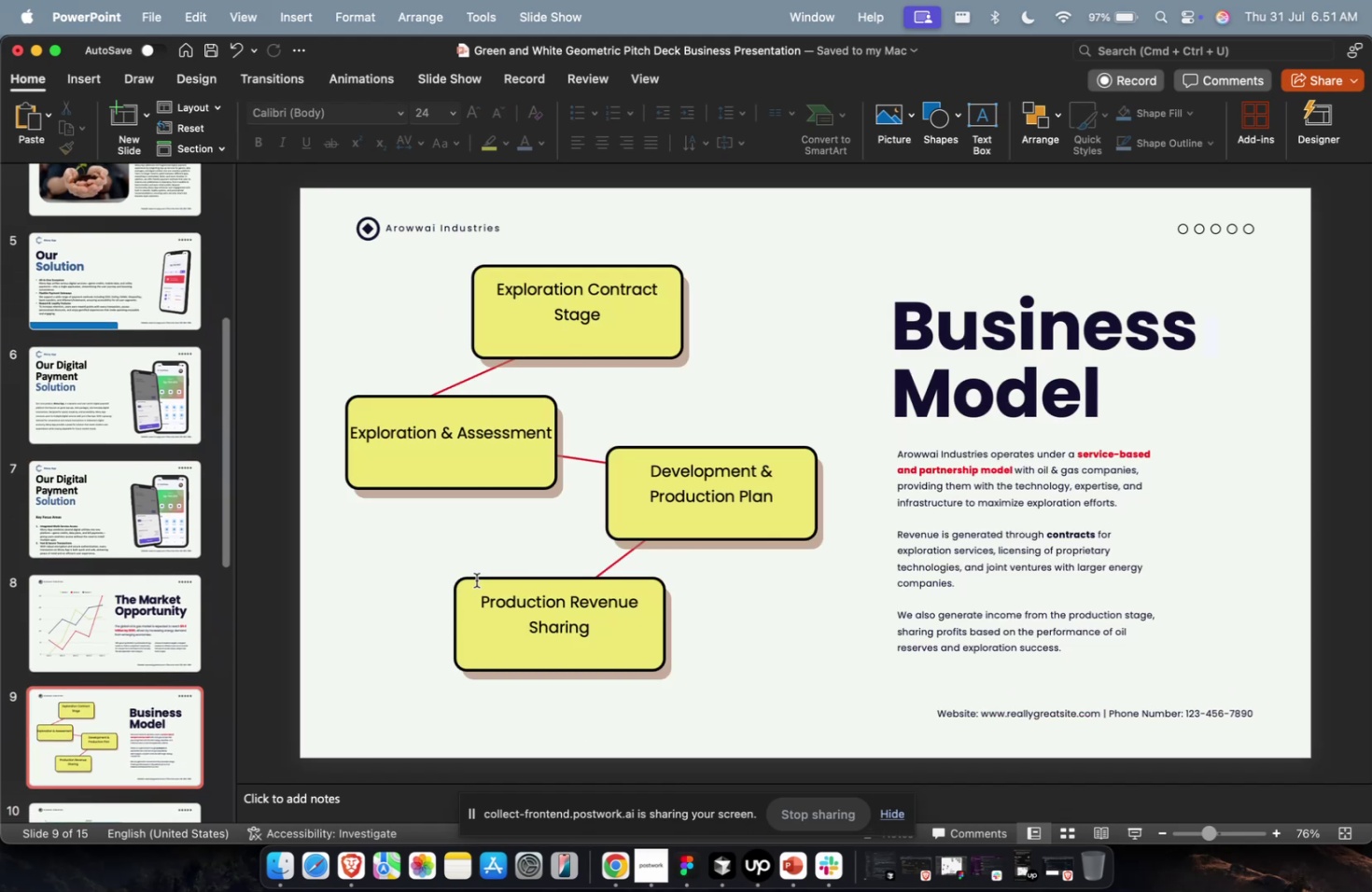 
scroll: coordinate [476, 579], scroll_direction: down, amount: 4.0
 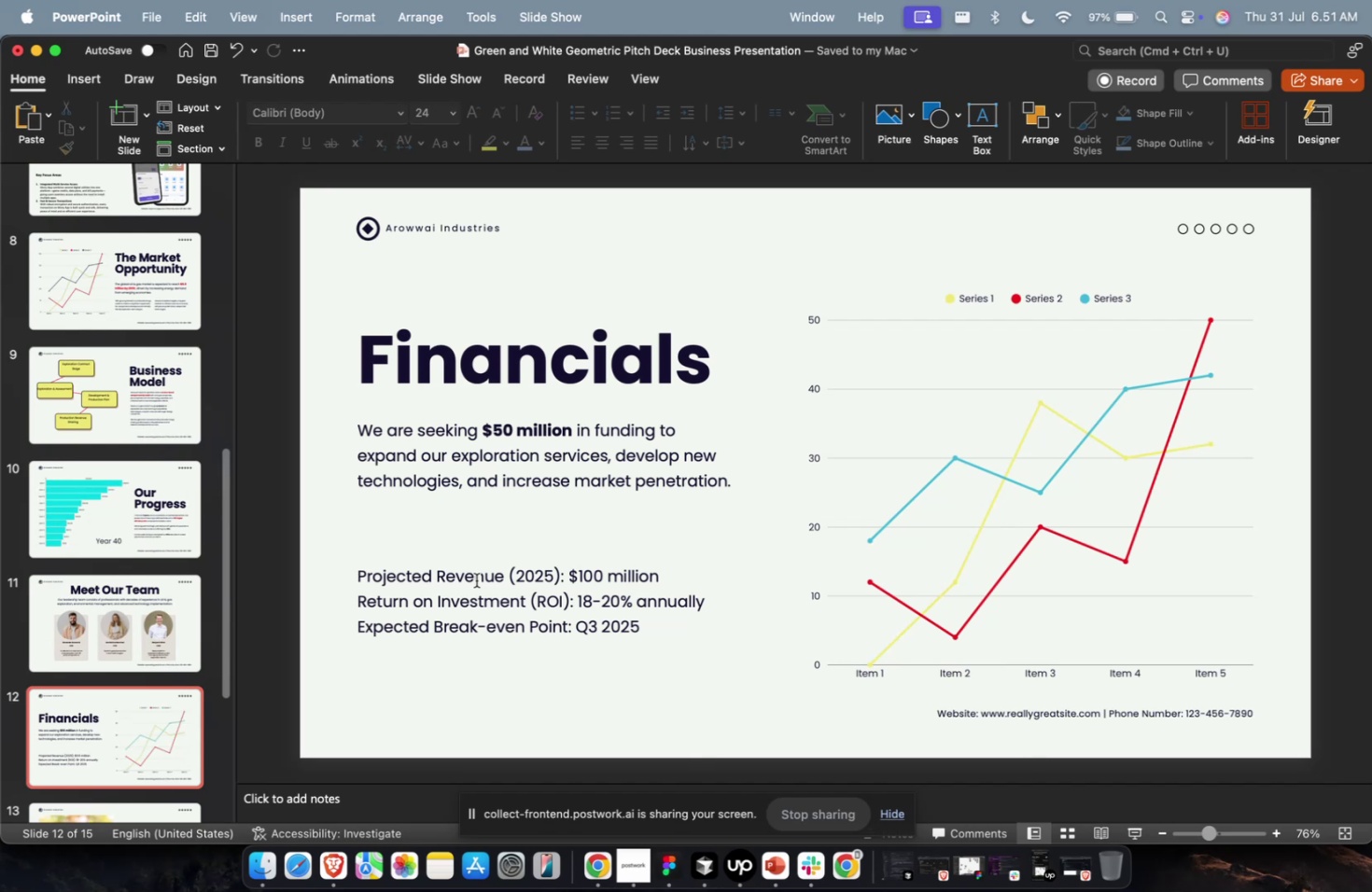 
wait(14.91)
 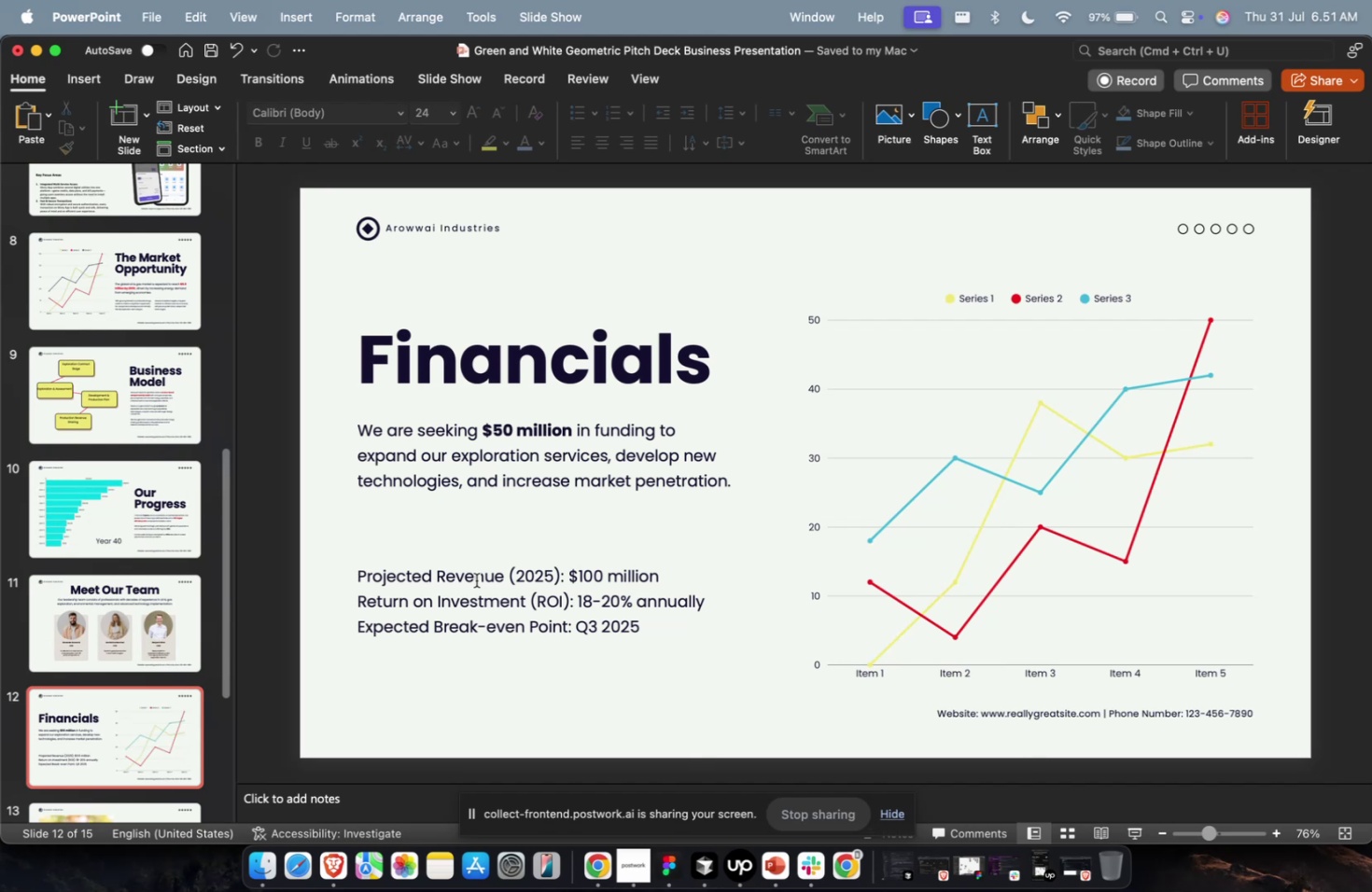 
scroll: coordinate [476, 579], scroll_direction: down, amount: 3.0
 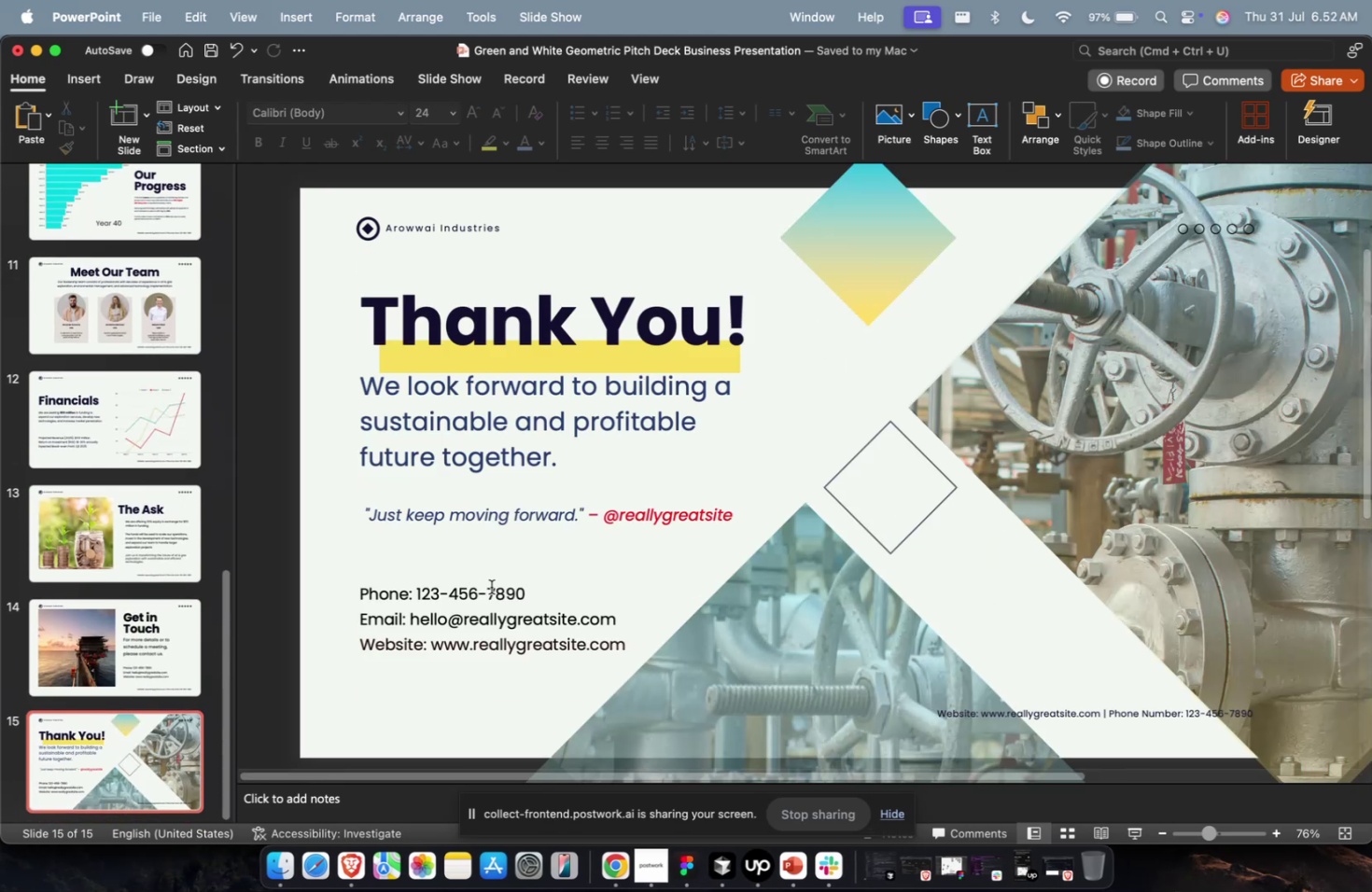 
wait(8.8)
 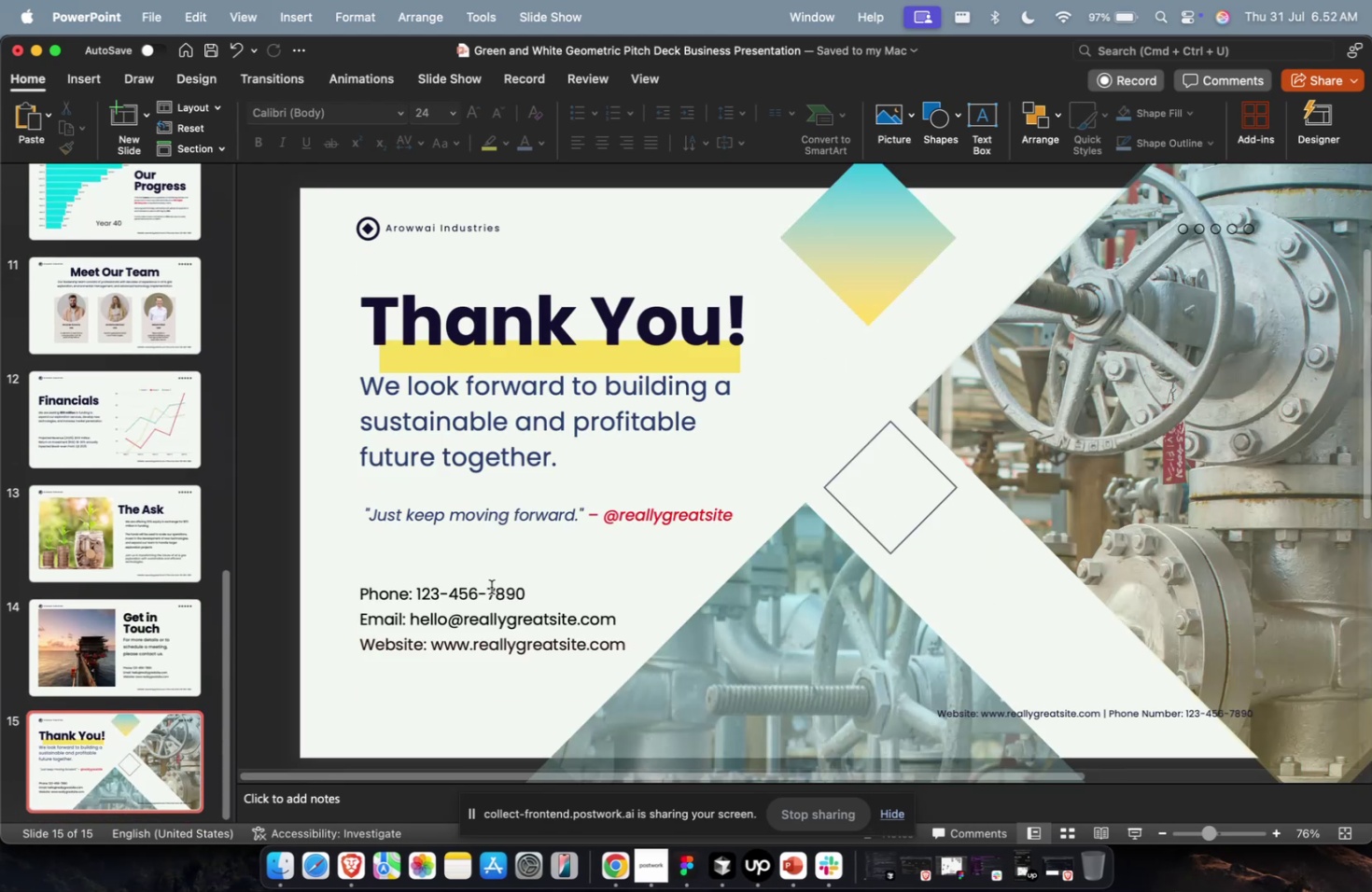 
left_click([108, 466])
 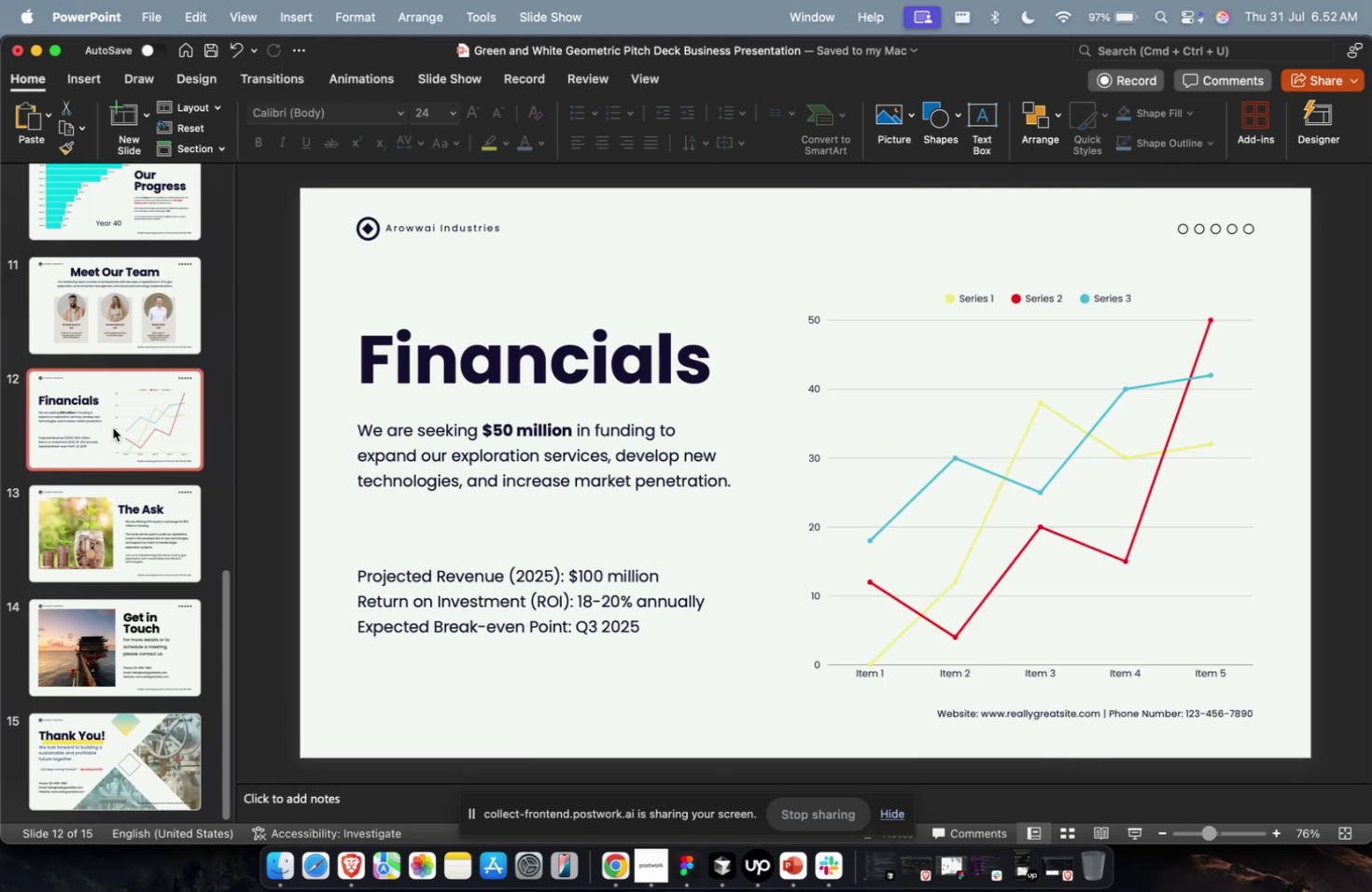 
scroll: coordinate [114, 426], scroll_direction: up, amount: 19.0
 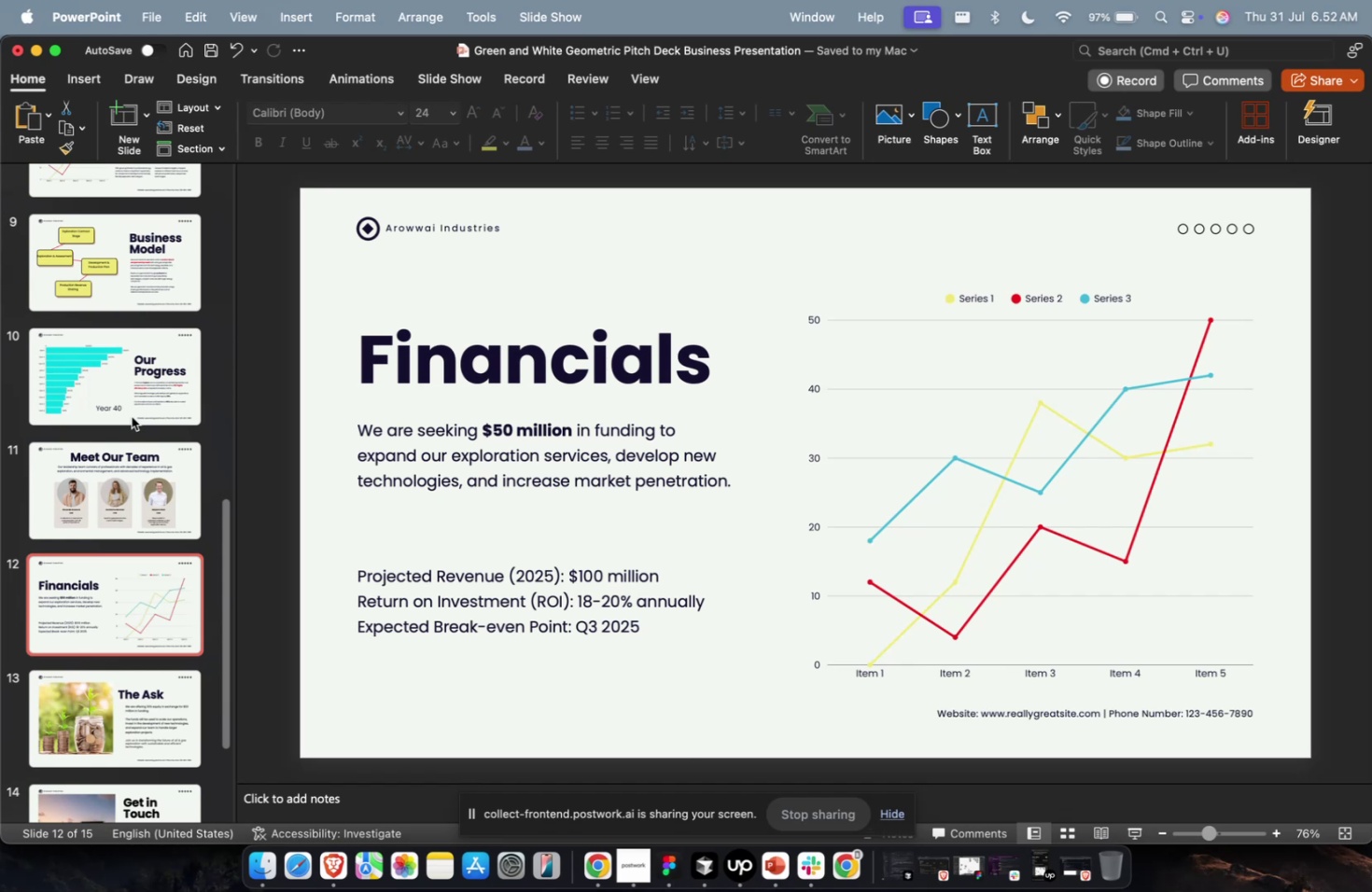 
wait(15.7)
 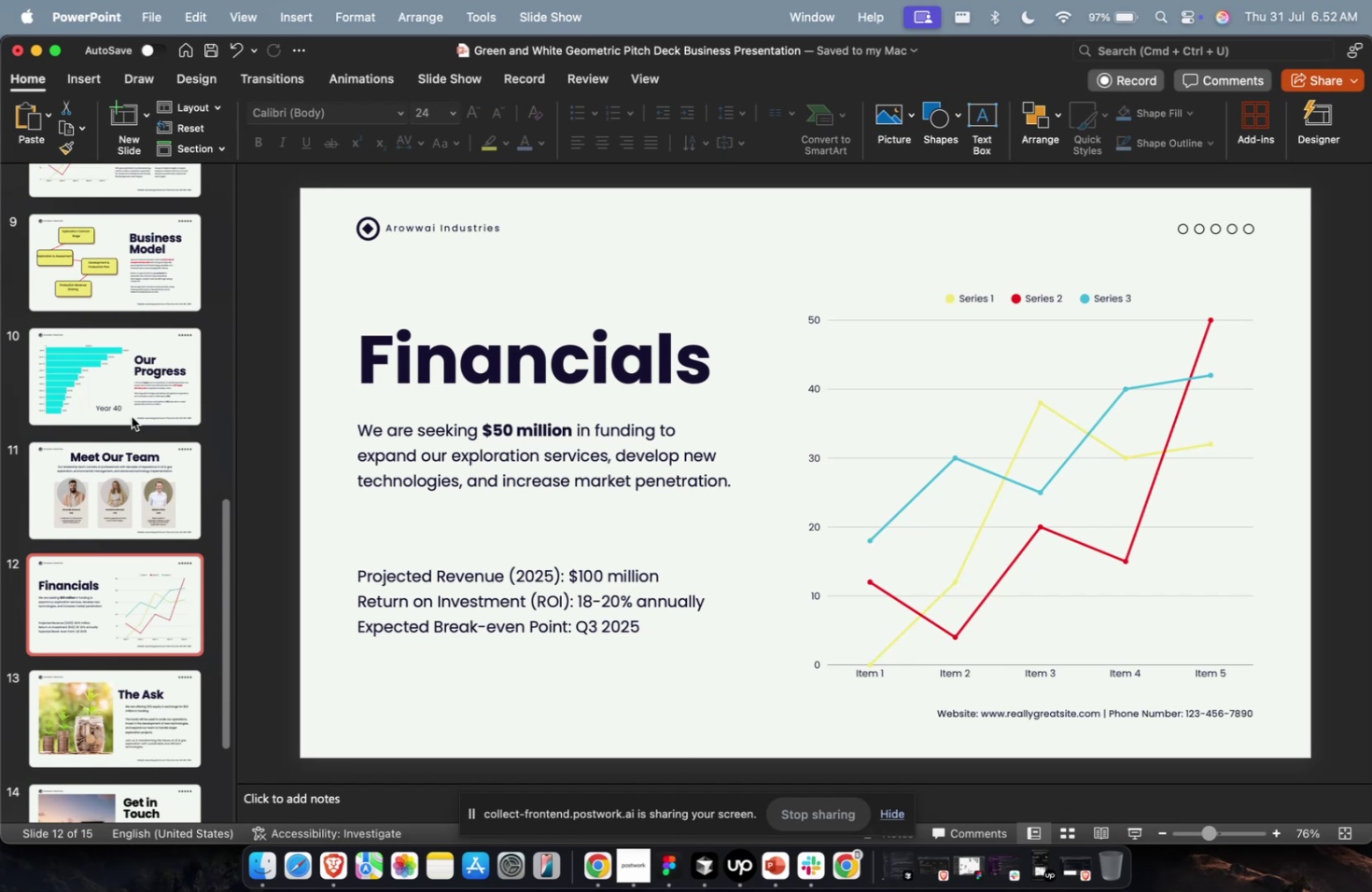 
scroll: coordinate [329, 515], scroll_direction: down, amount: 15.0
 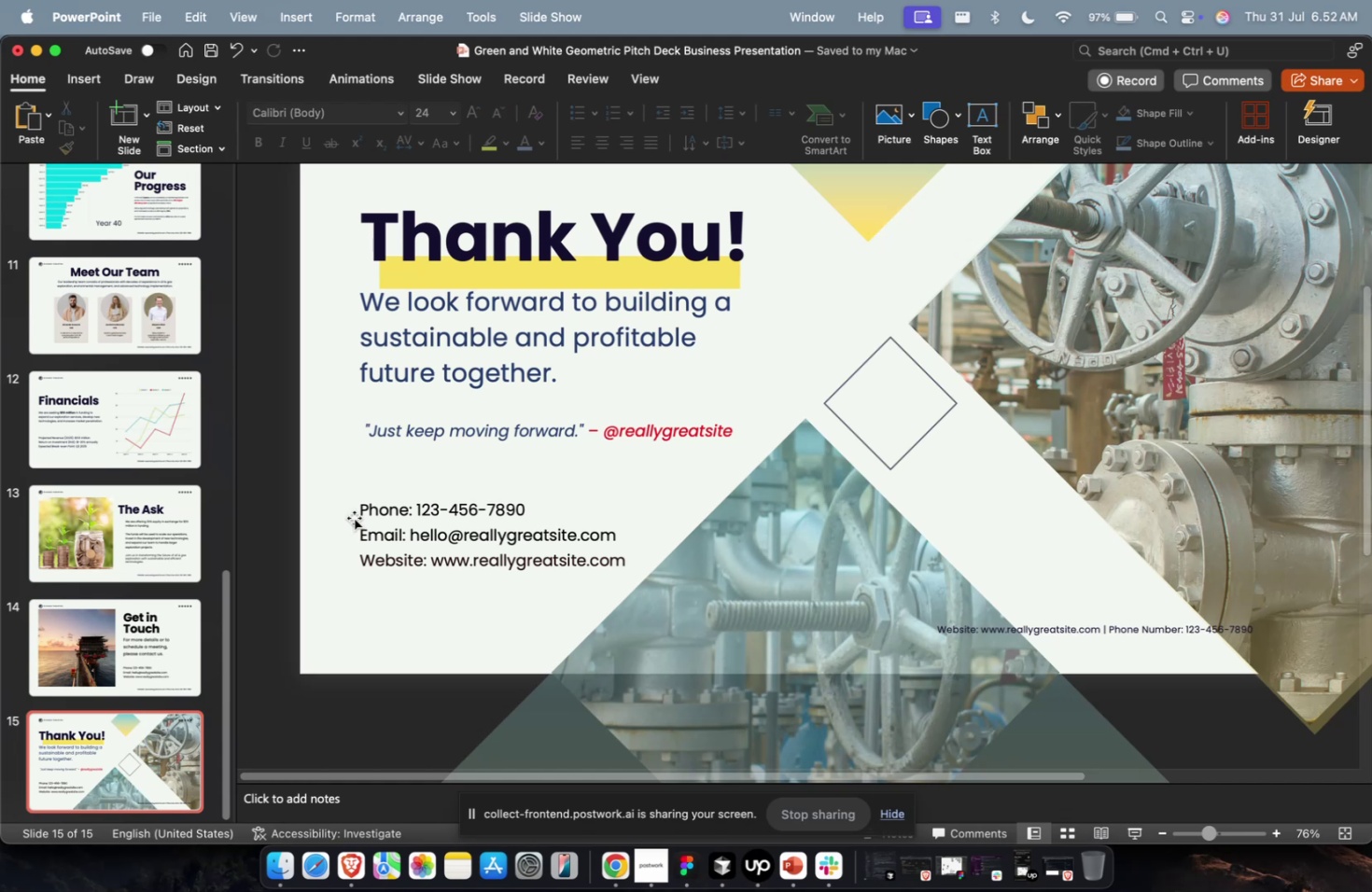 
wait(13.78)
 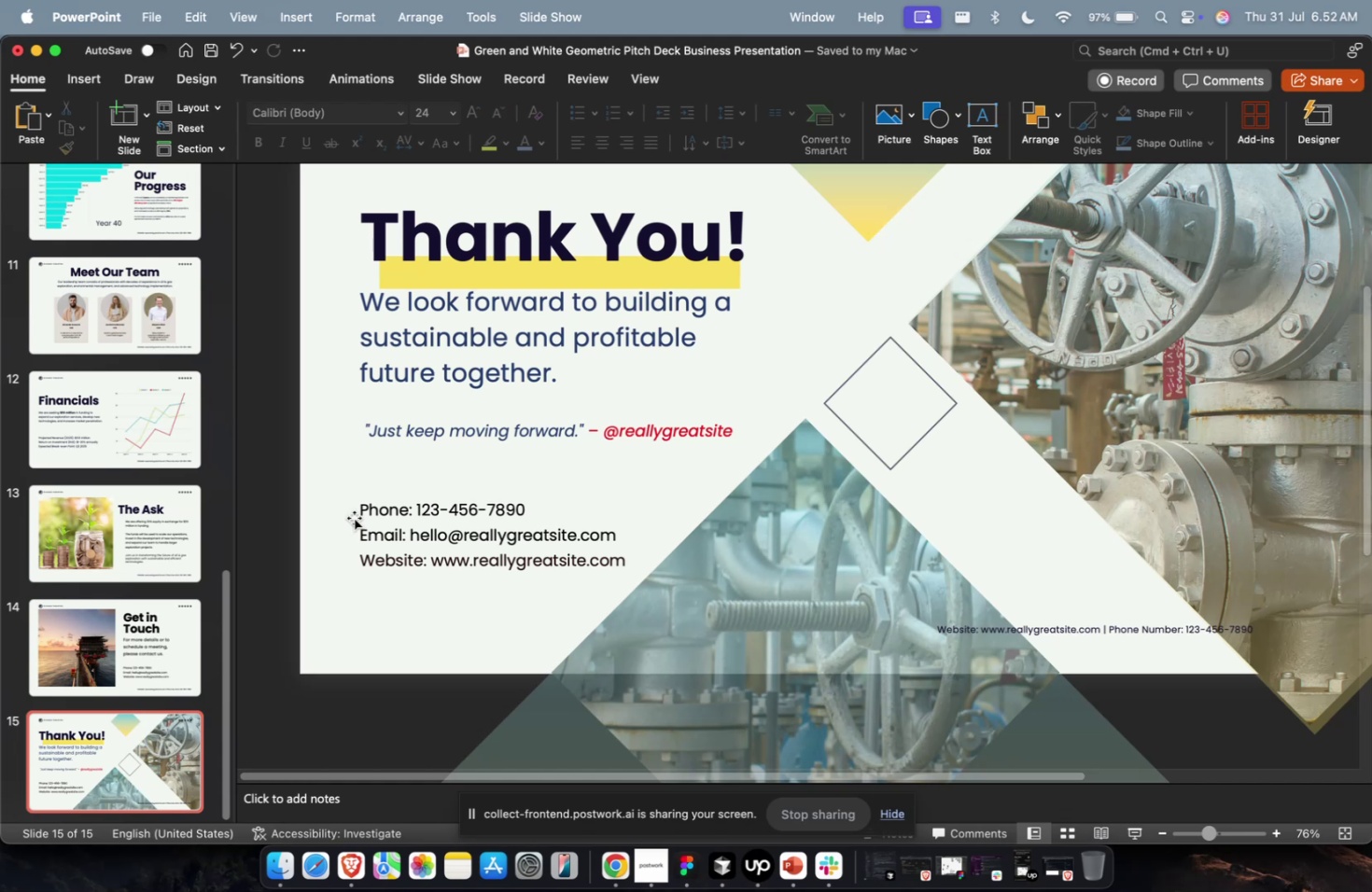 
scroll: coordinate [405, 499], scroll_direction: down, amount: 1.0
 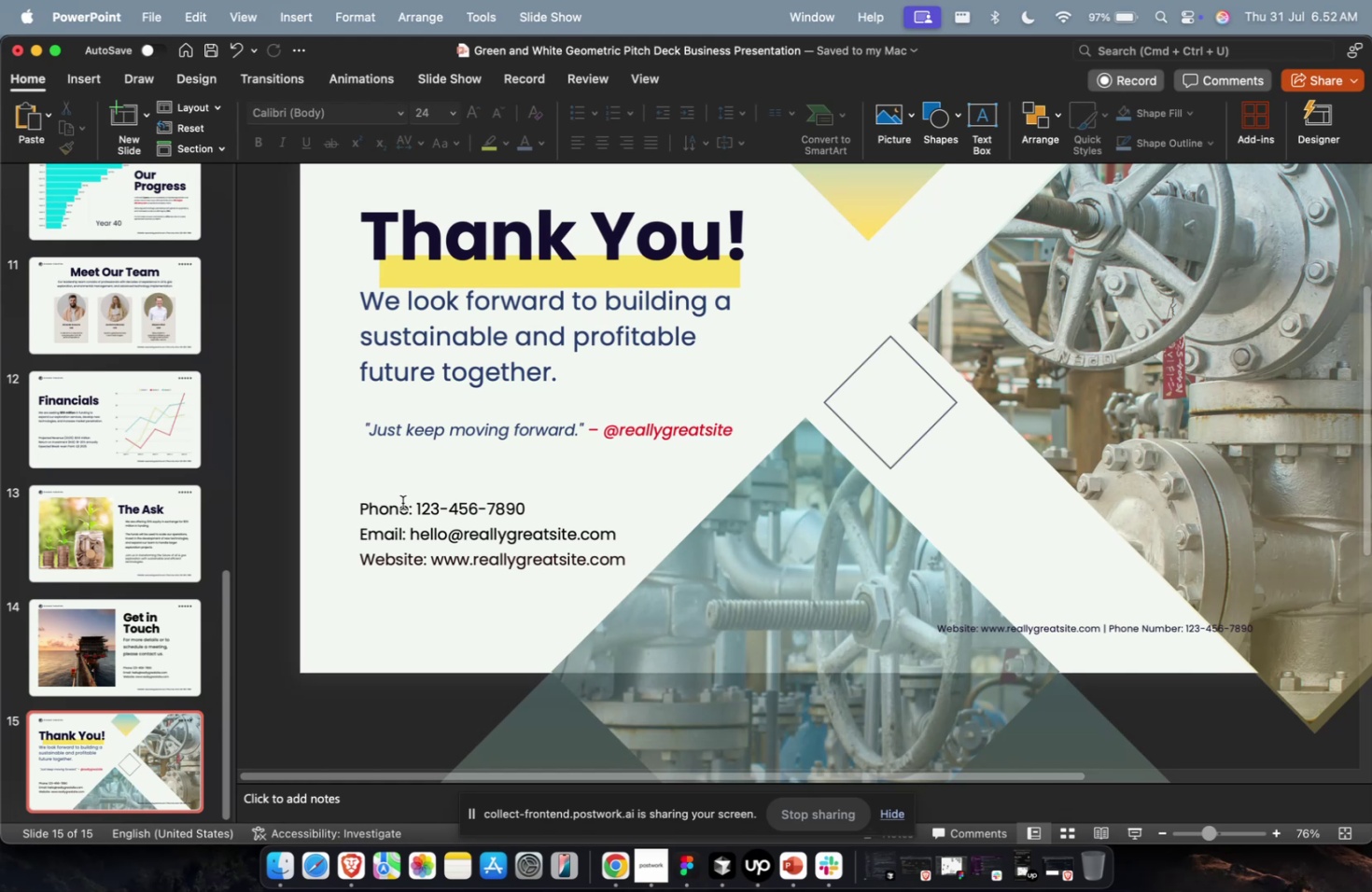 
wait(9.29)
 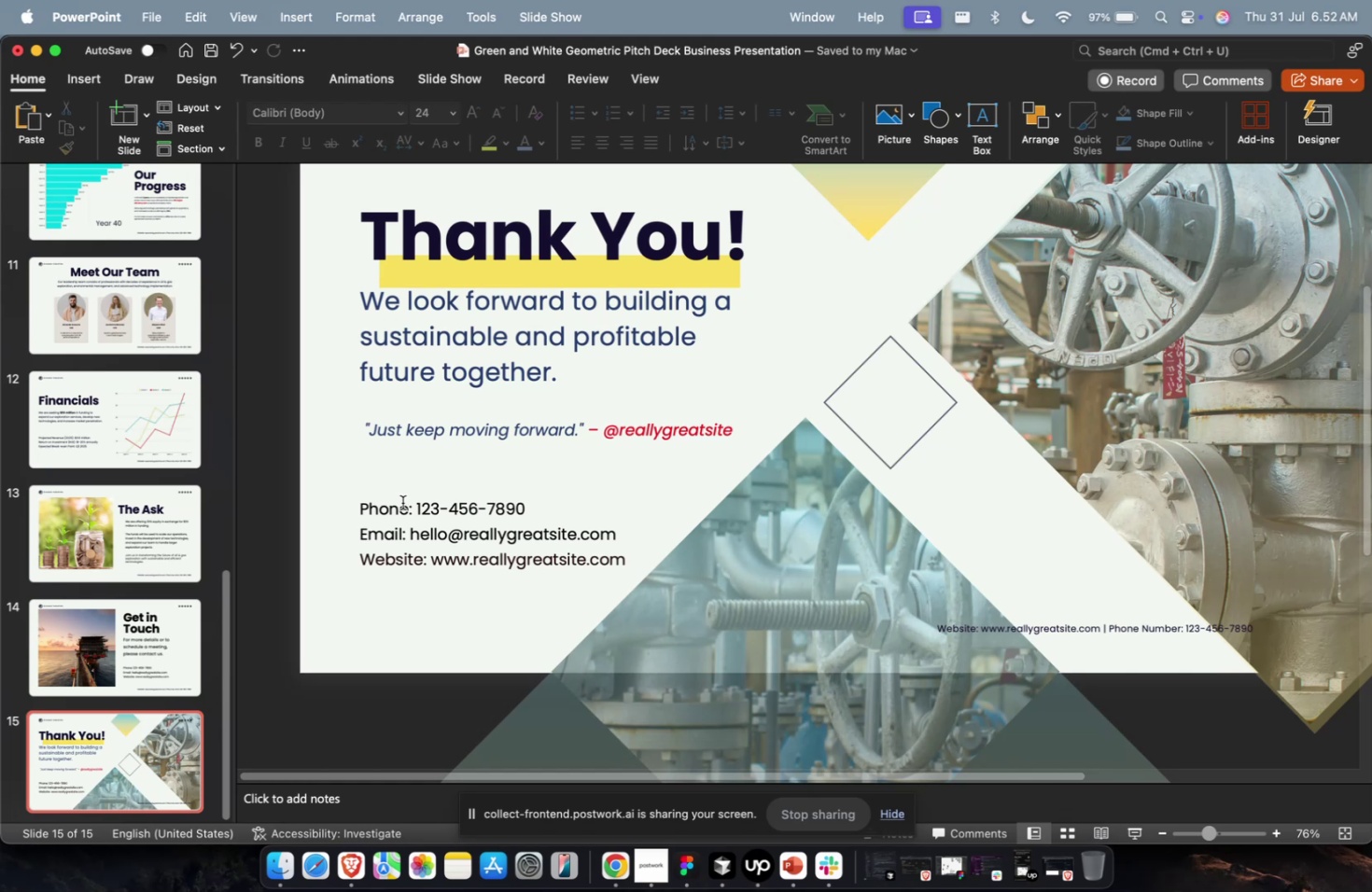 
scroll: coordinate [402, 502], scroll_direction: down, amount: 2.0
 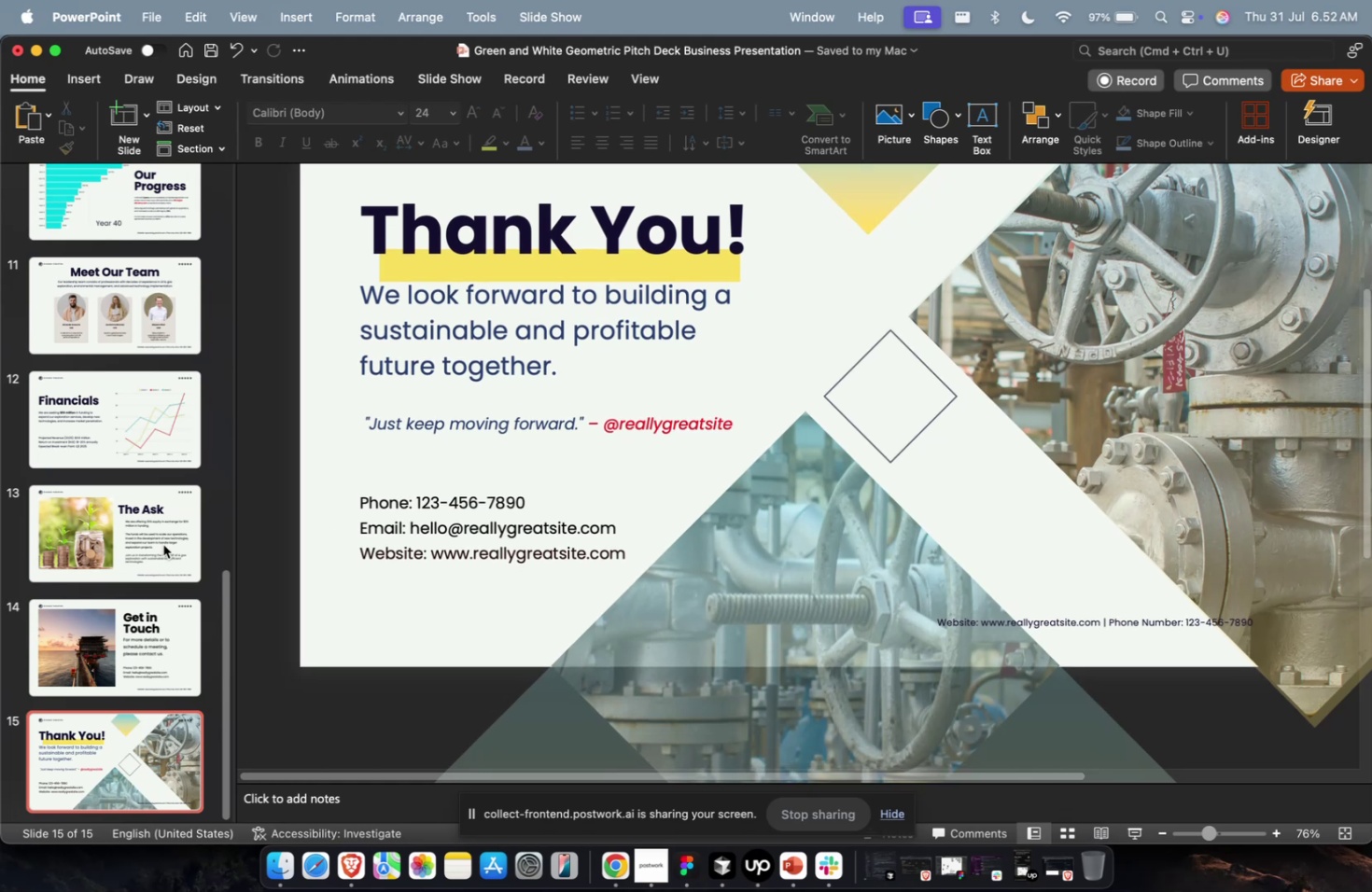 
double_click([140, 405])
 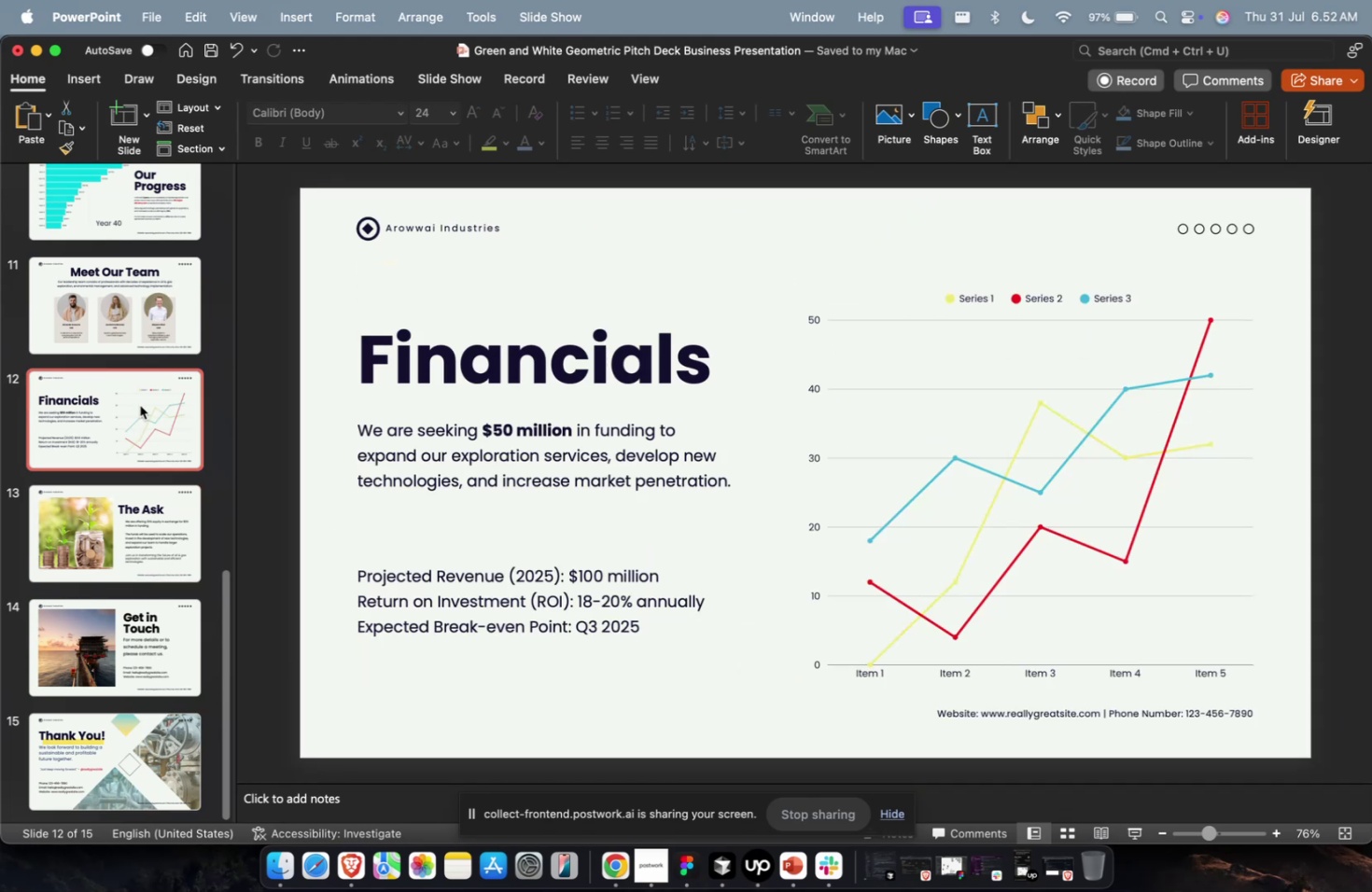 
scroll: coordinate [140, 405], scroll_direction: up, amount: 33.0
 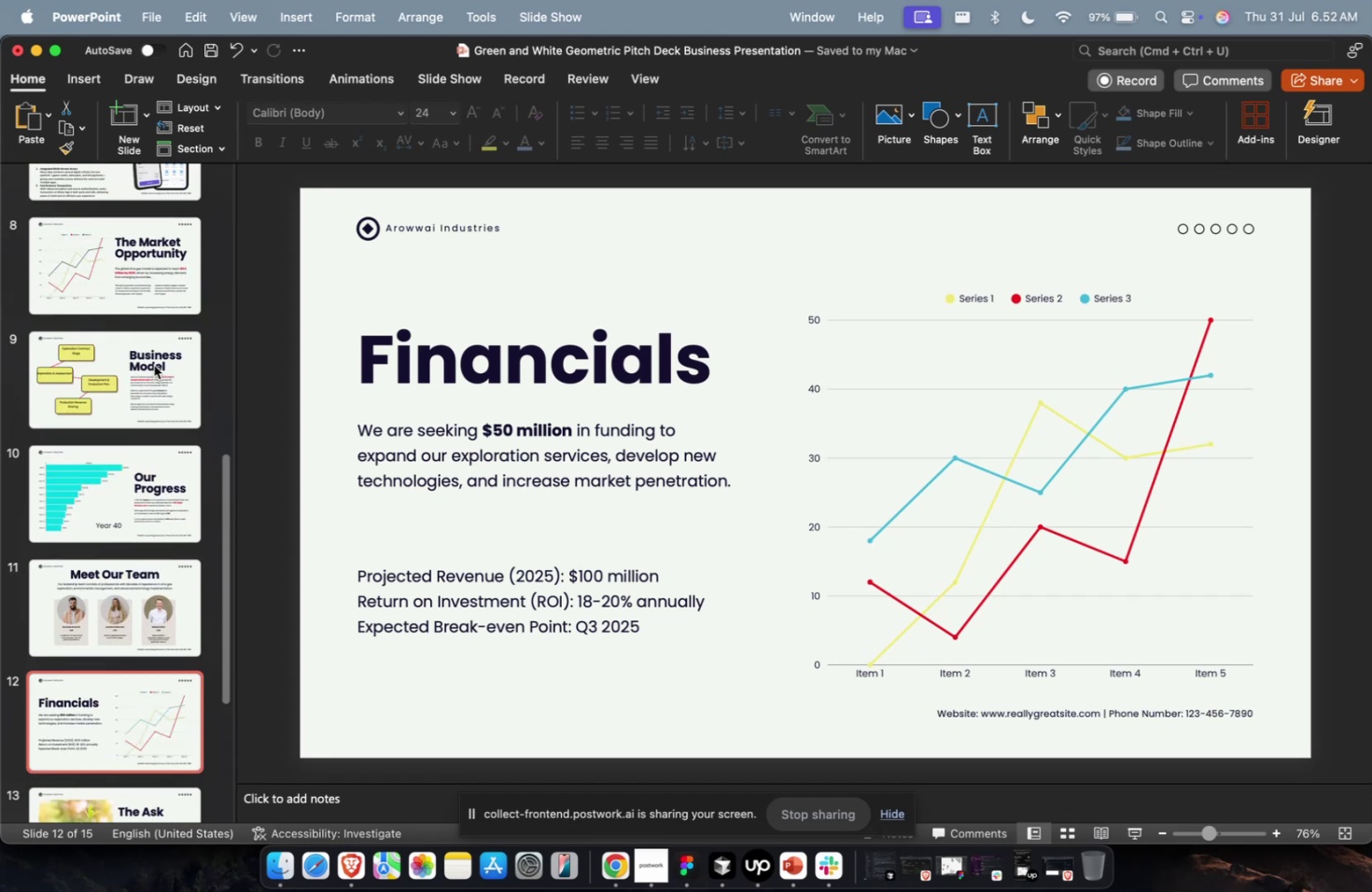 
left_click([154, 365])
 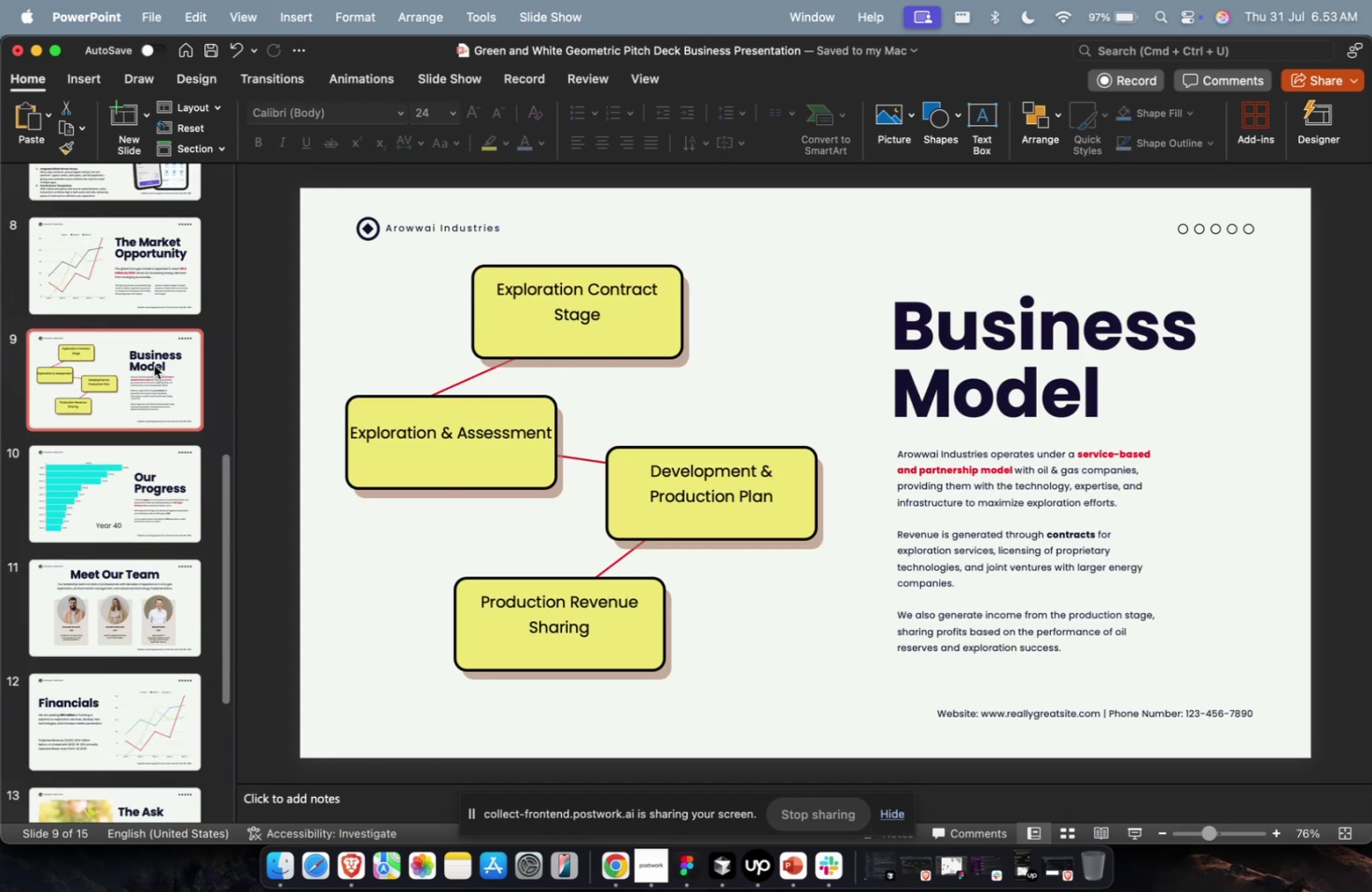 
wait(11.12)
 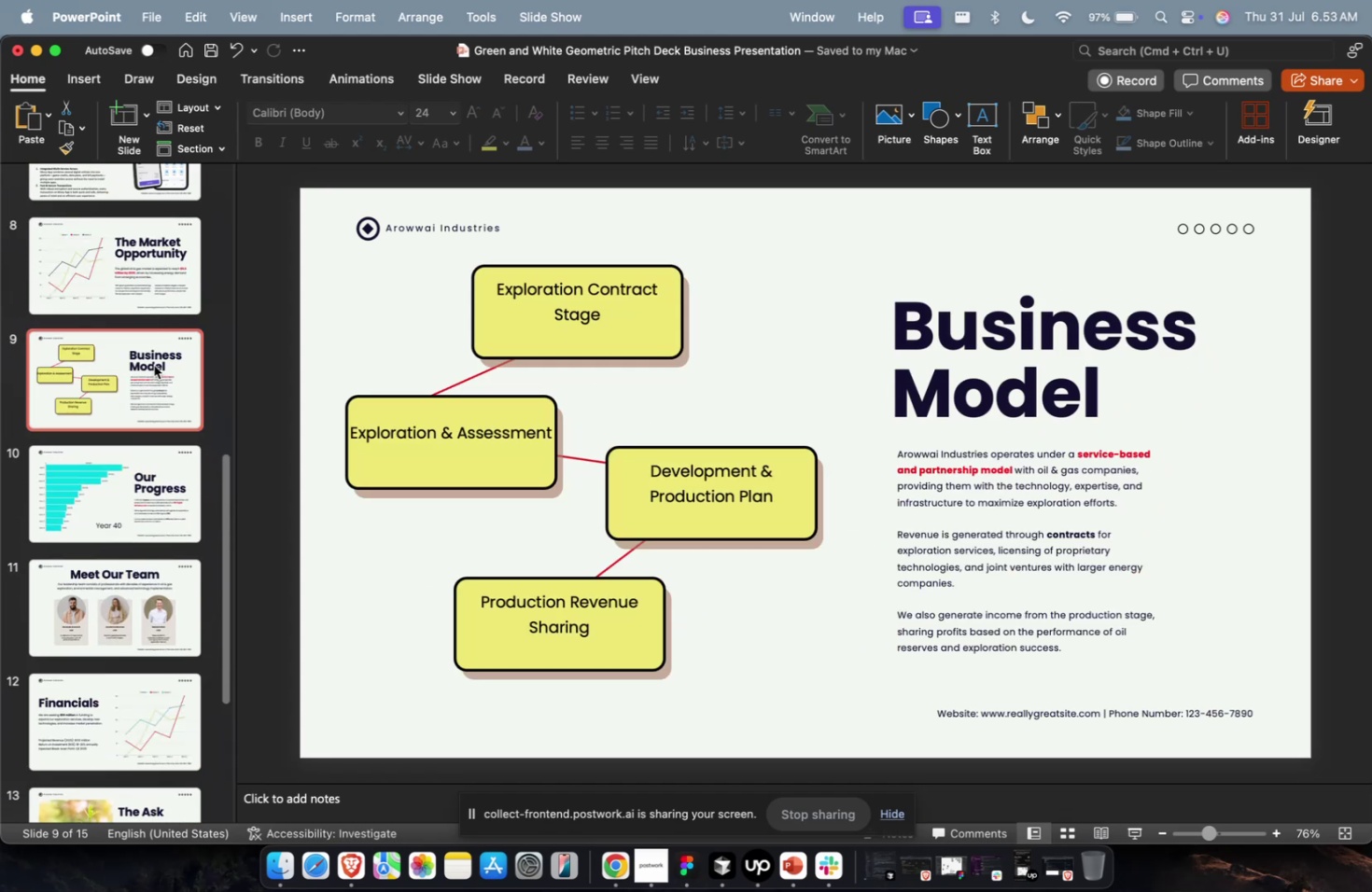 
scroll: coordinate [154, 365], scroll_direction: down, amount: 1.0
 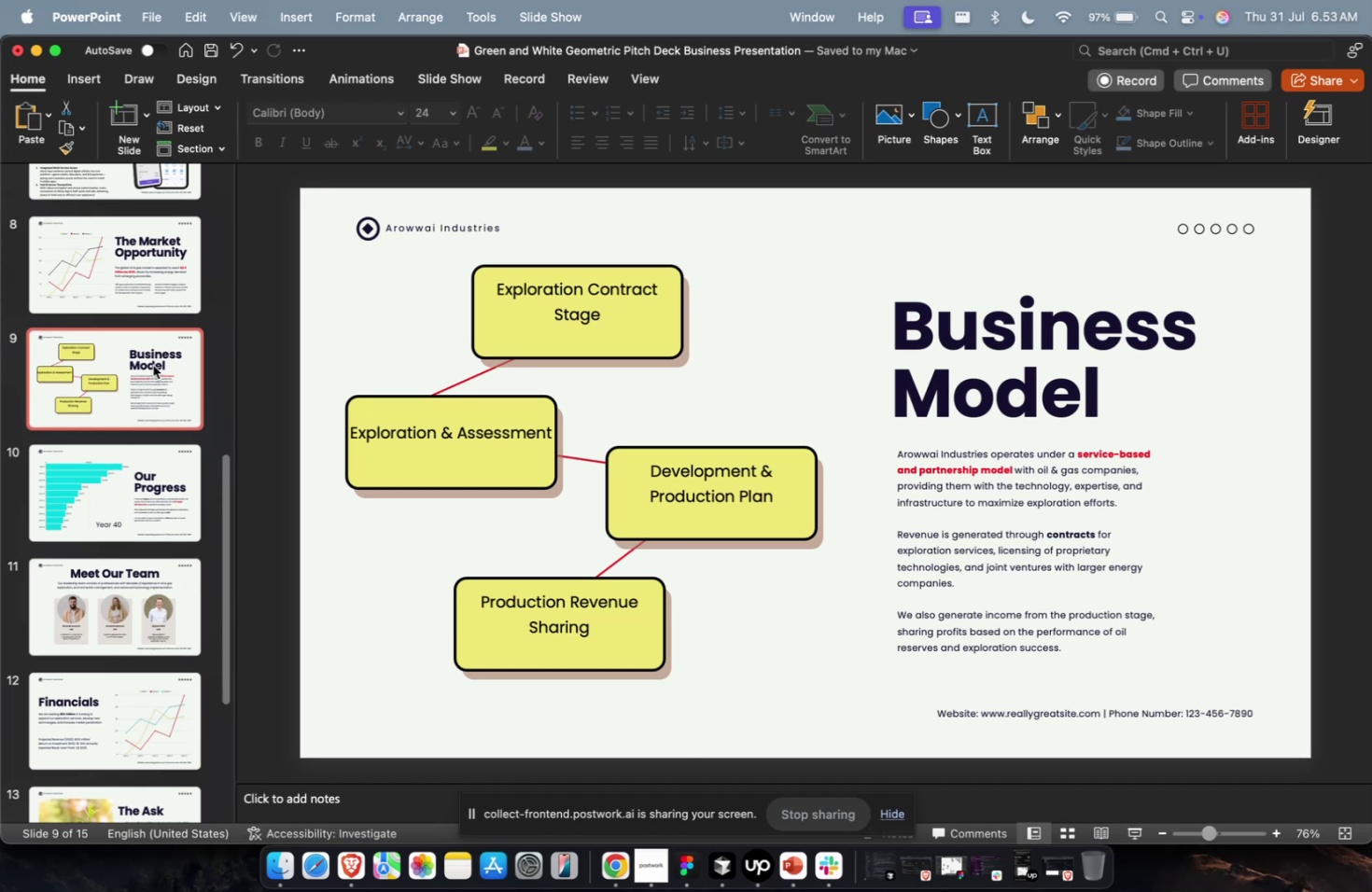 
scroll: coordinate [120, 398], scroll_direction: up, amount: 18.0
 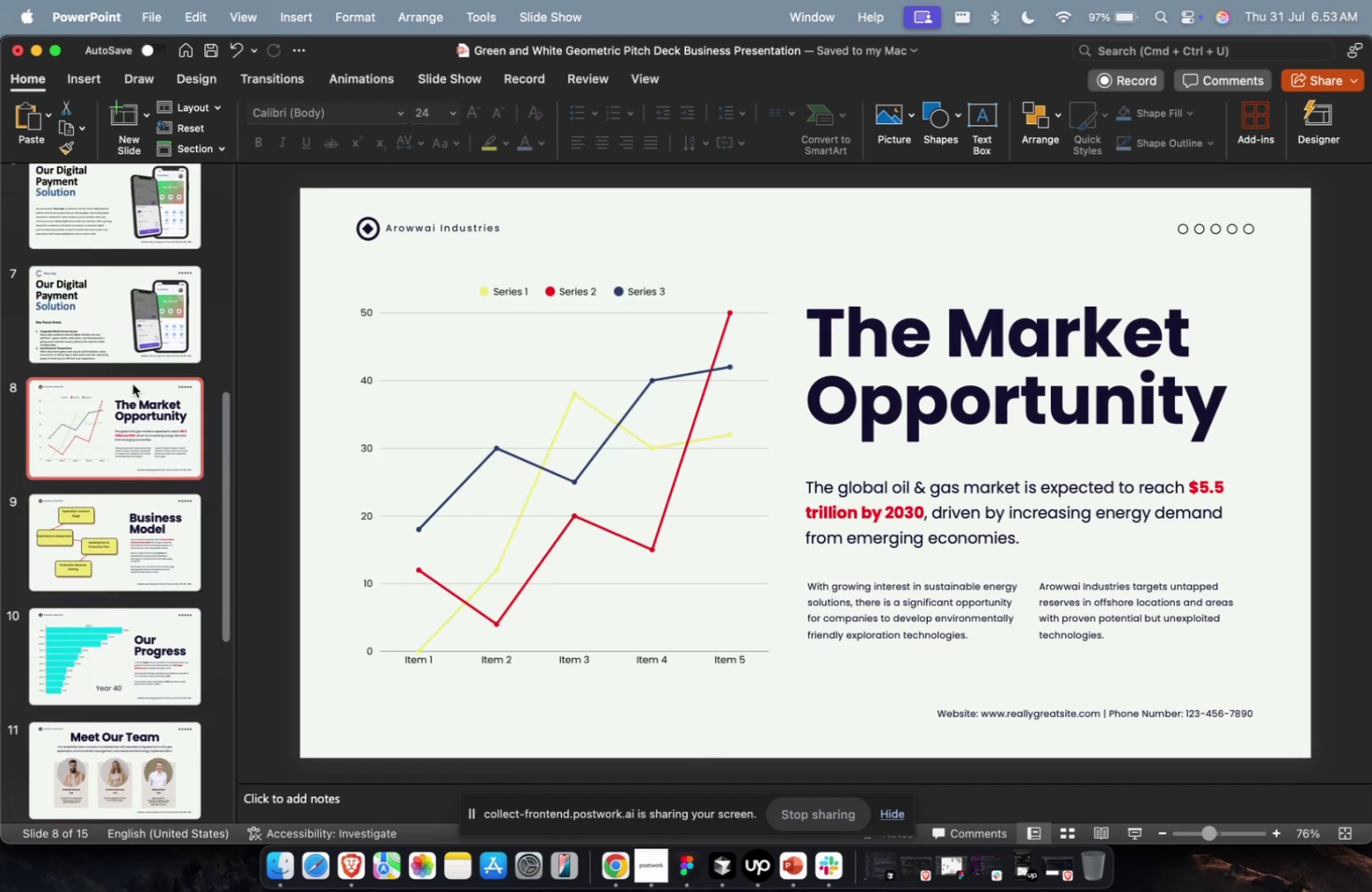 
double_click([120, 340])
 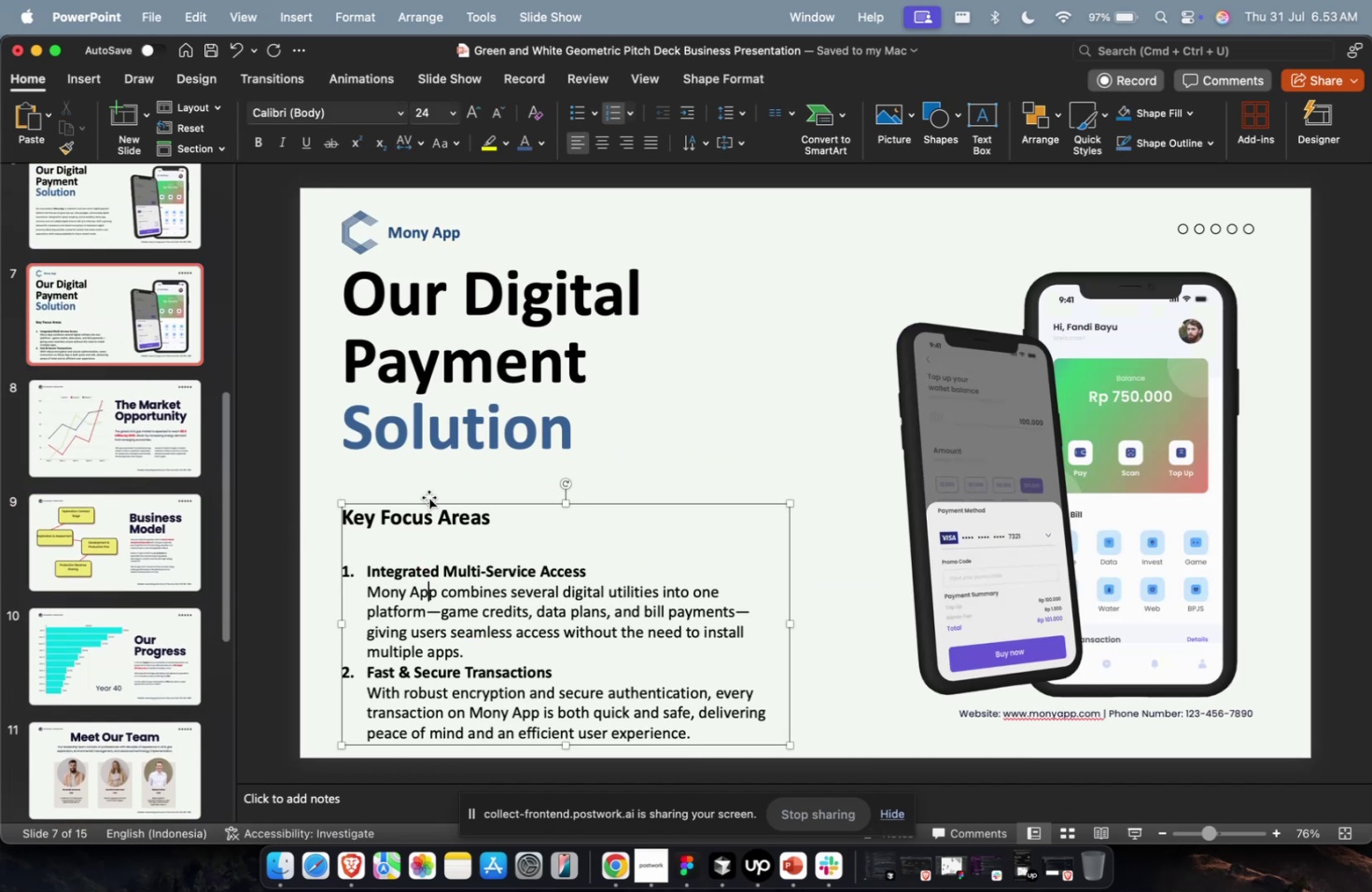 
left_click_drag(start_coordinate=[429, 502], to_coordinate=[428, 484])
 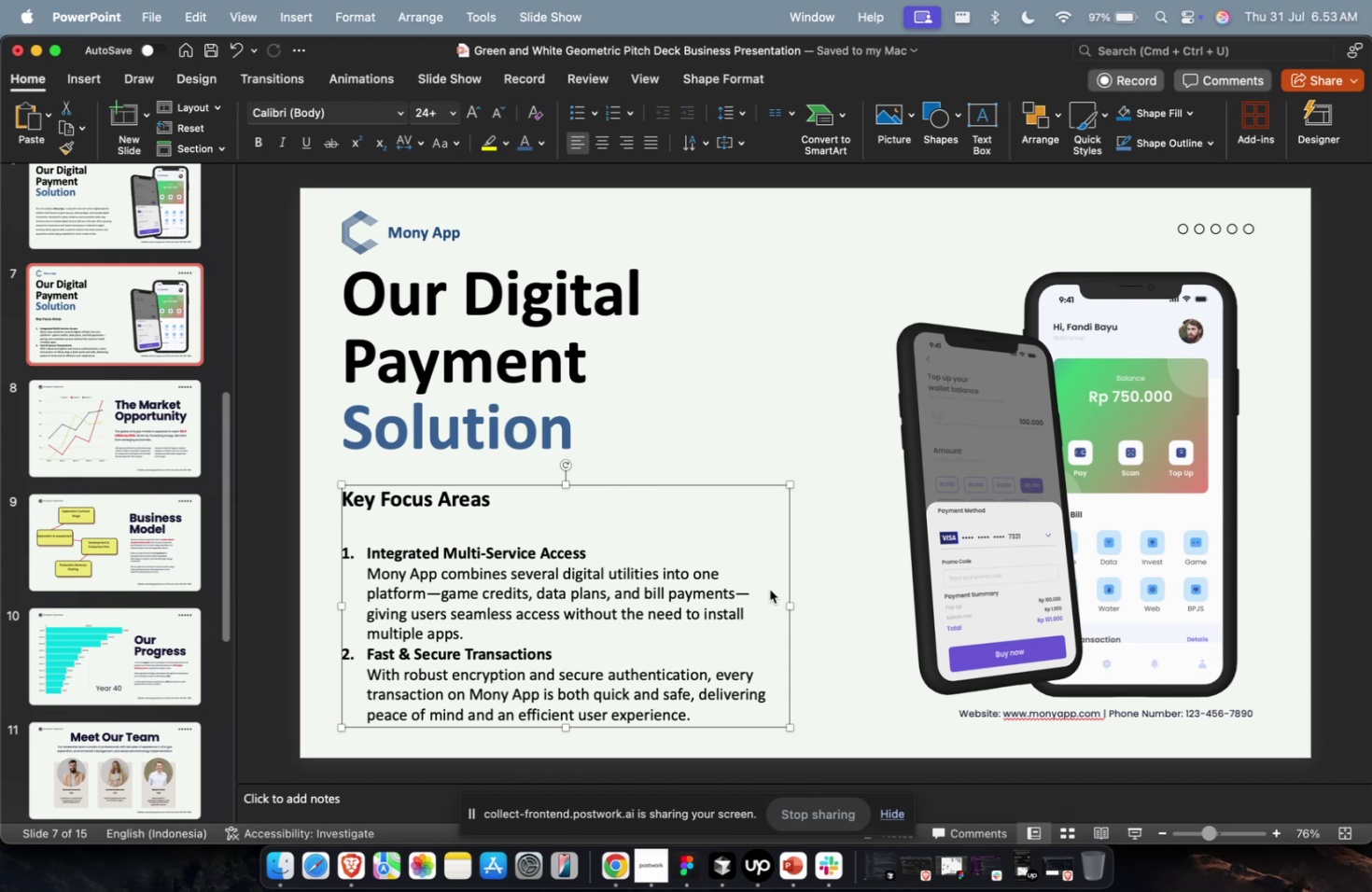 
wait(24.27)
 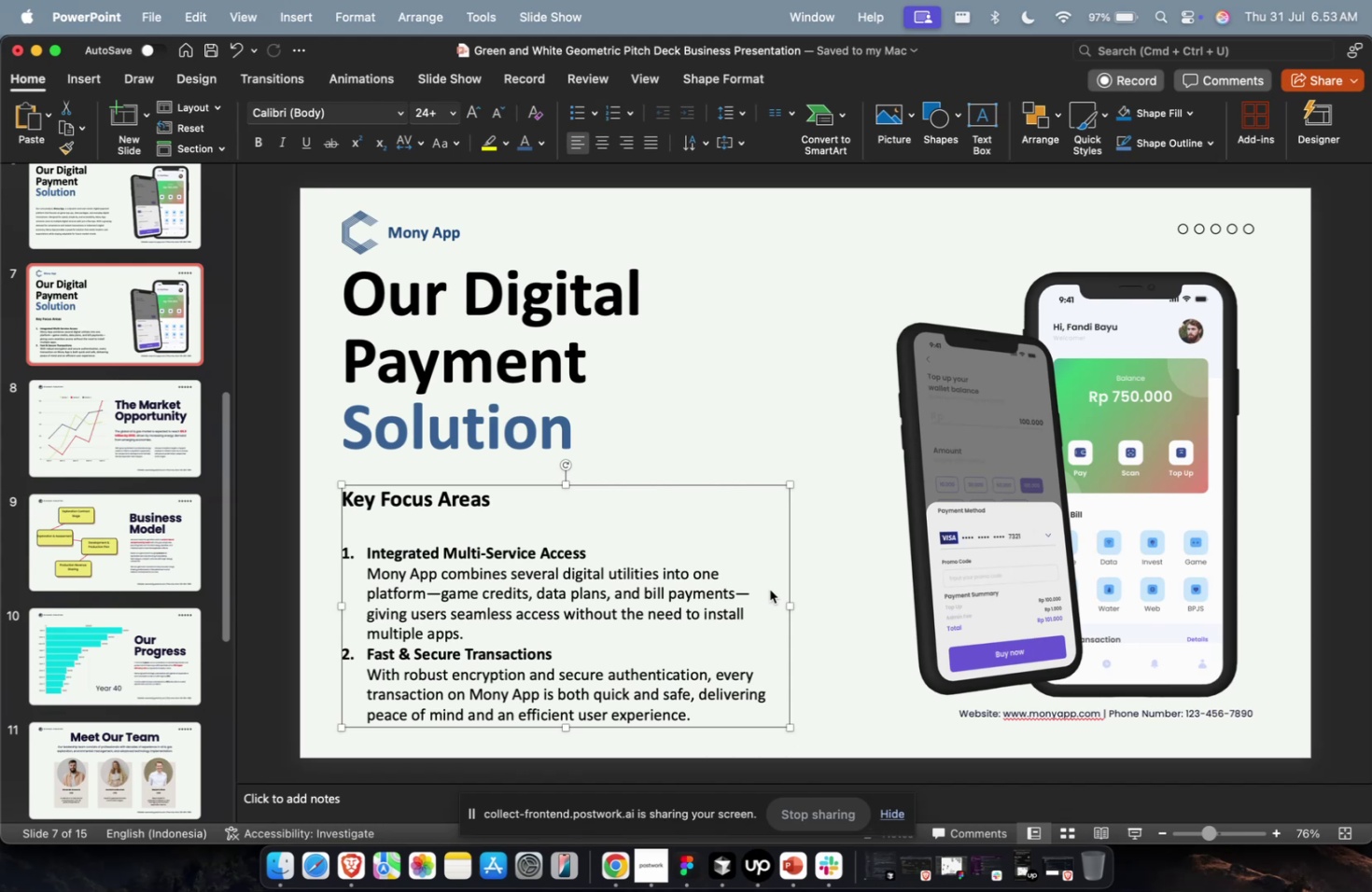 
left_click([774, 419])
 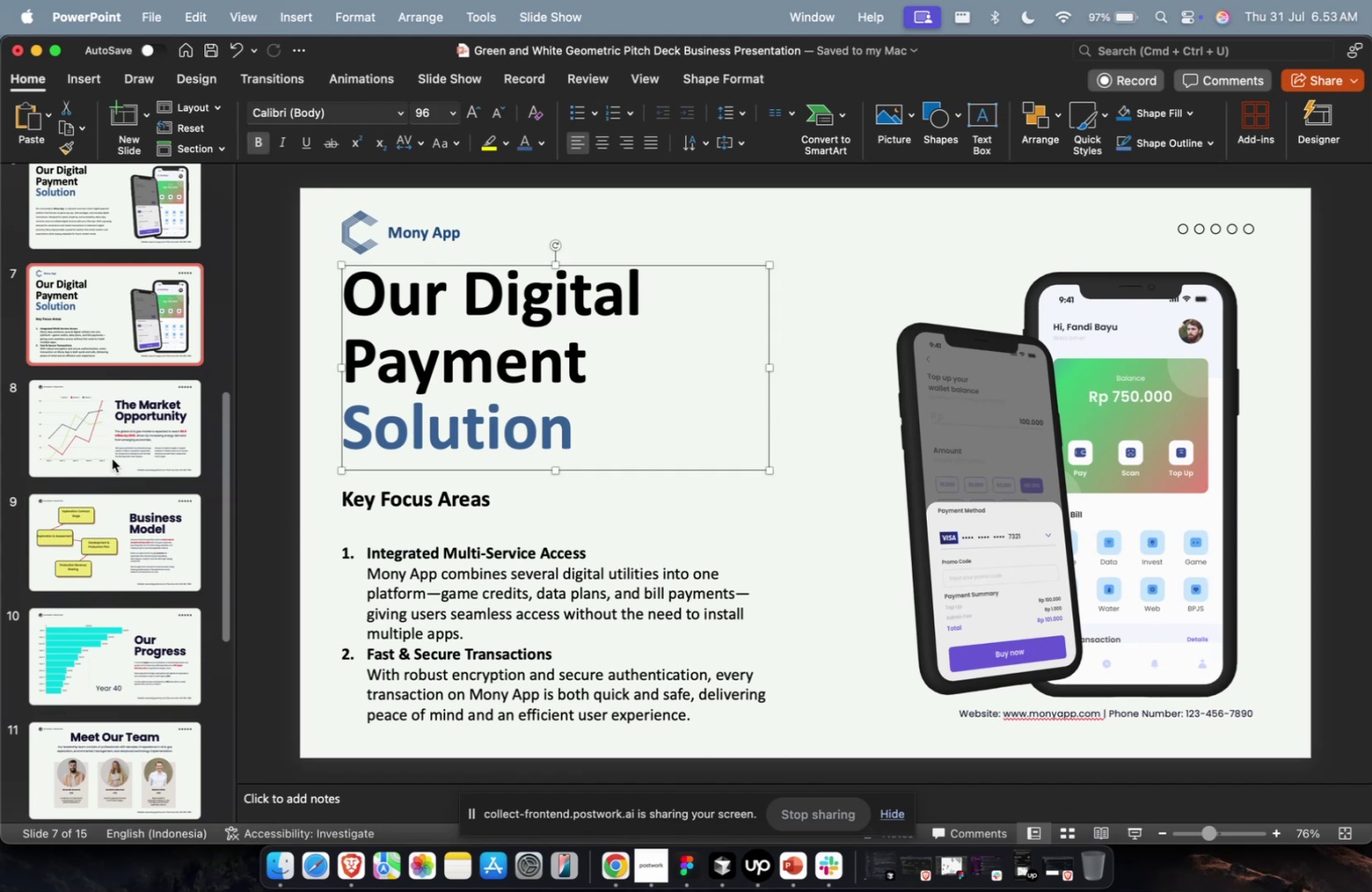 
left_click([119, 439])
 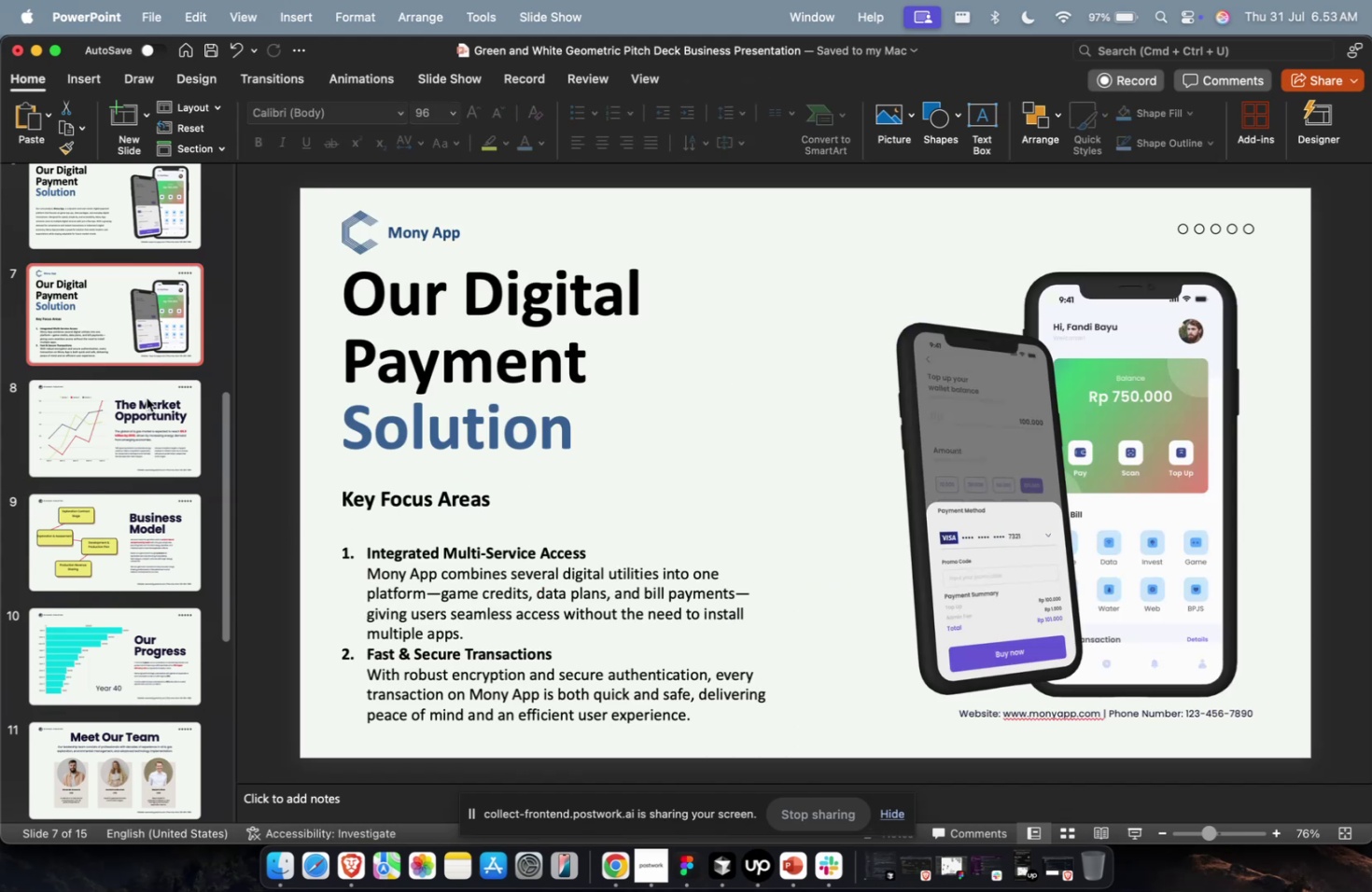 
key(Meta+CommandLeft)
 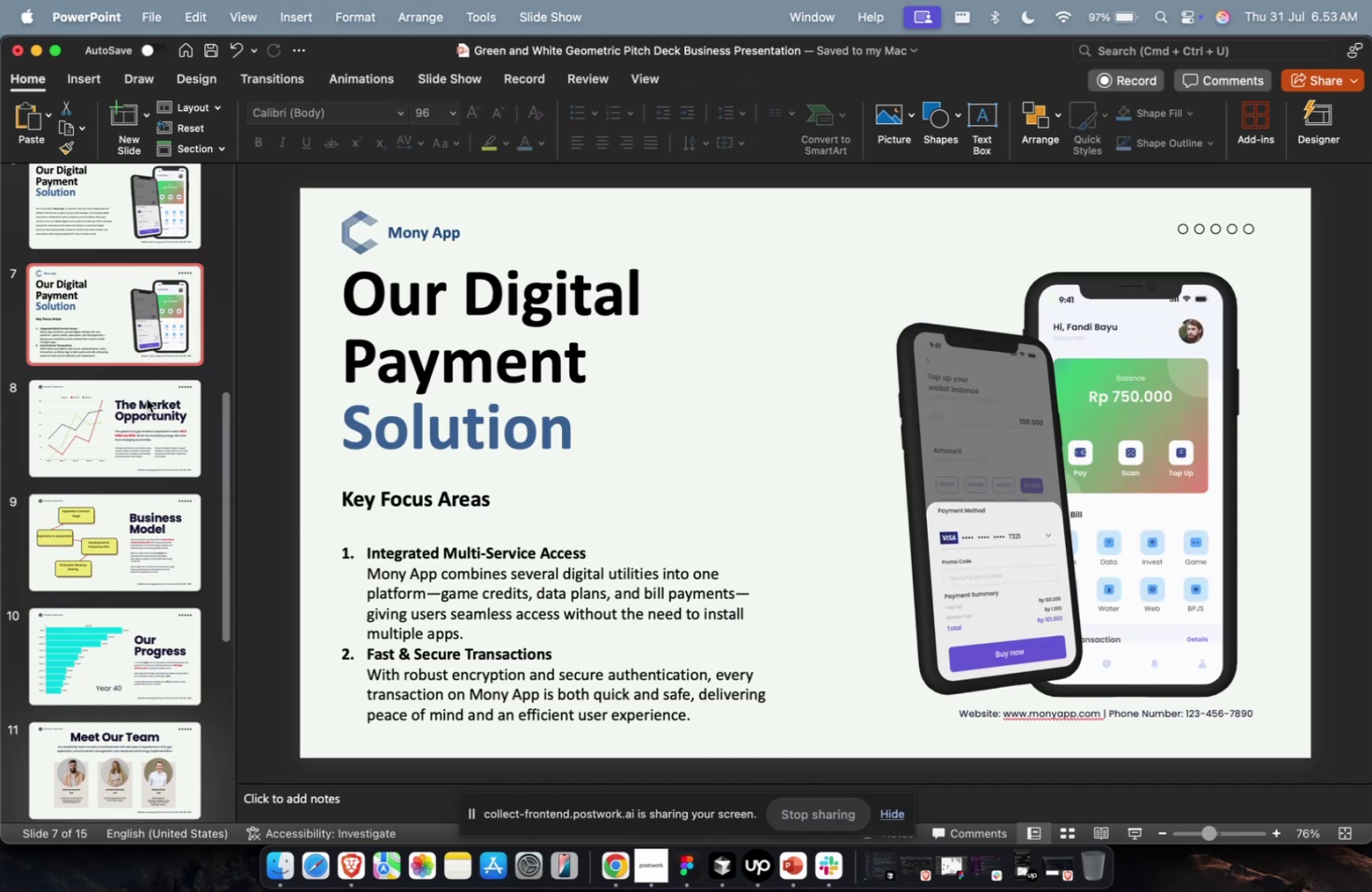 
key(Meta+1)
 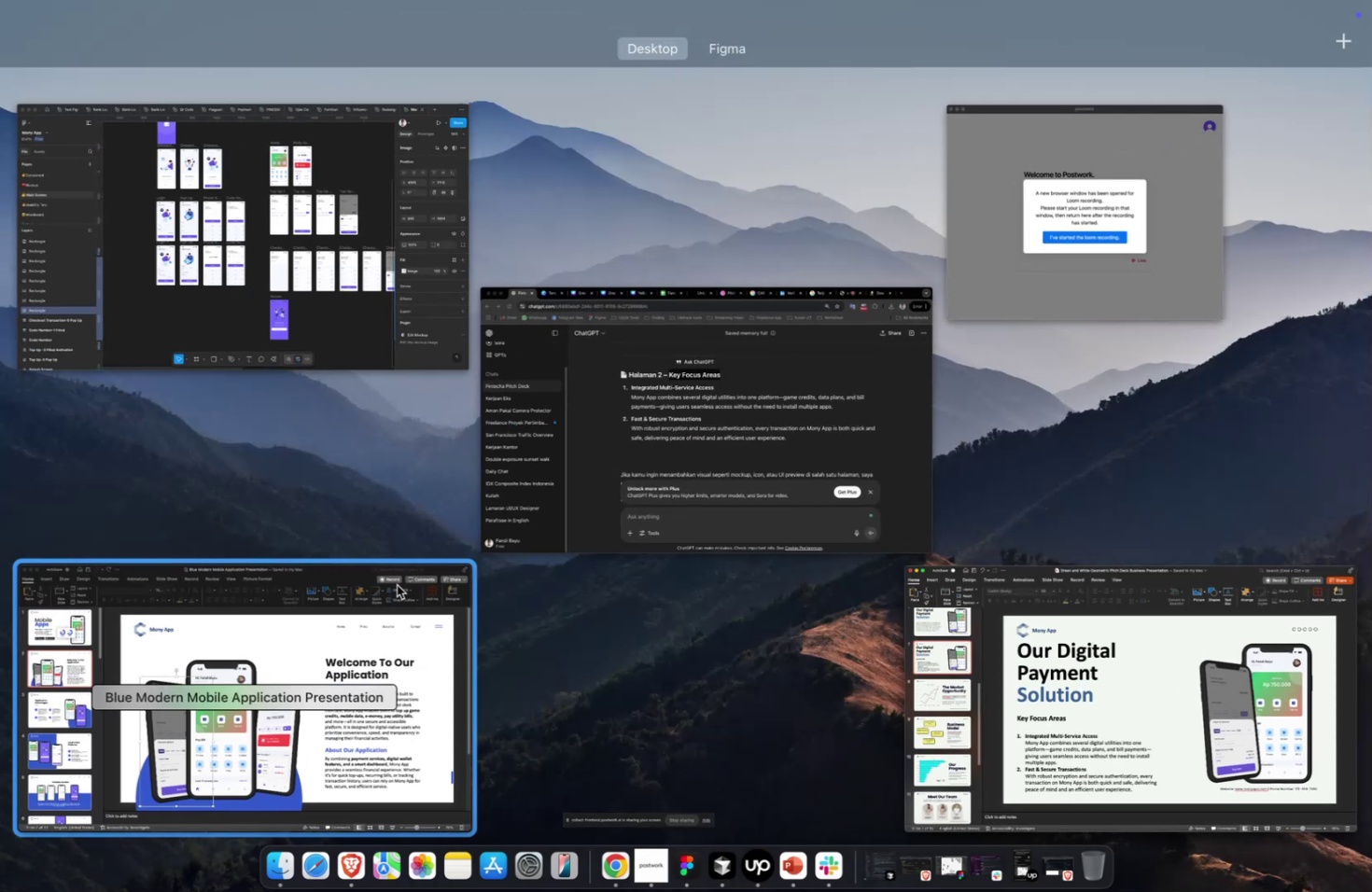 
left_click([565, 494])
 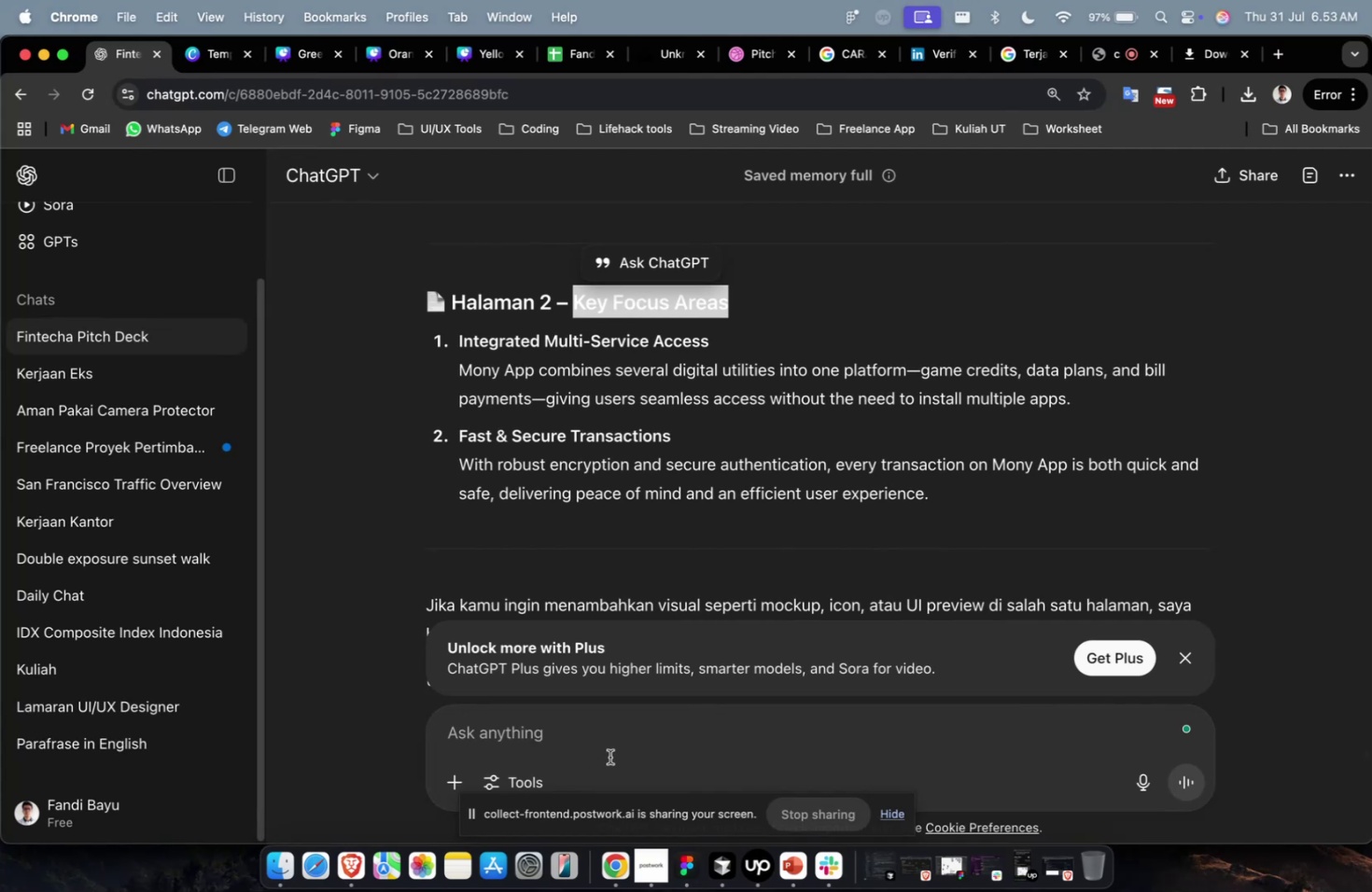 
left_click([609, 755])
 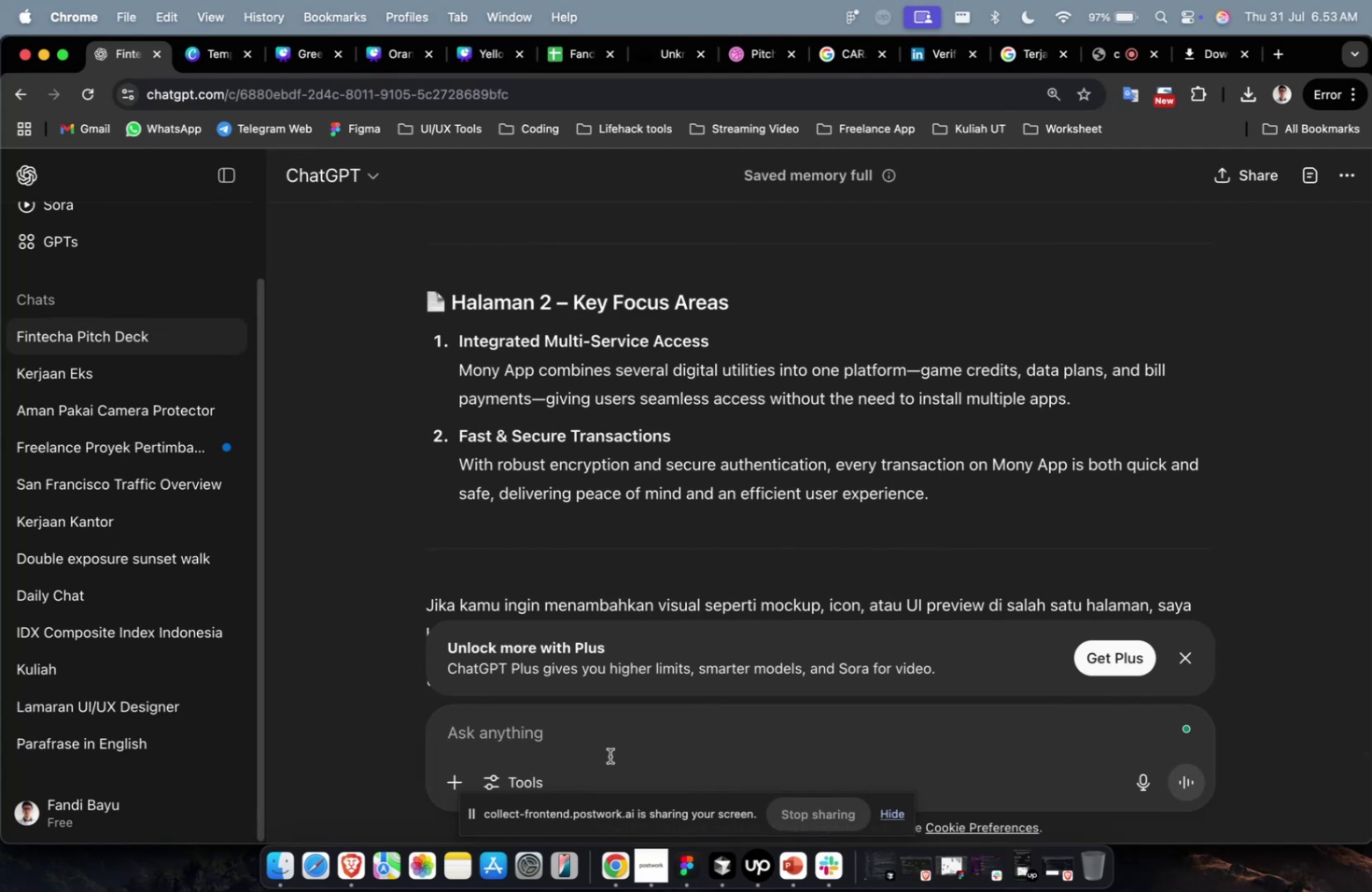 
type(buatkan hala)
key(Backspace)
key(Backspace)
key(Backspace)
key(Backspace)
type(2 halaman untuk market opportunity)
 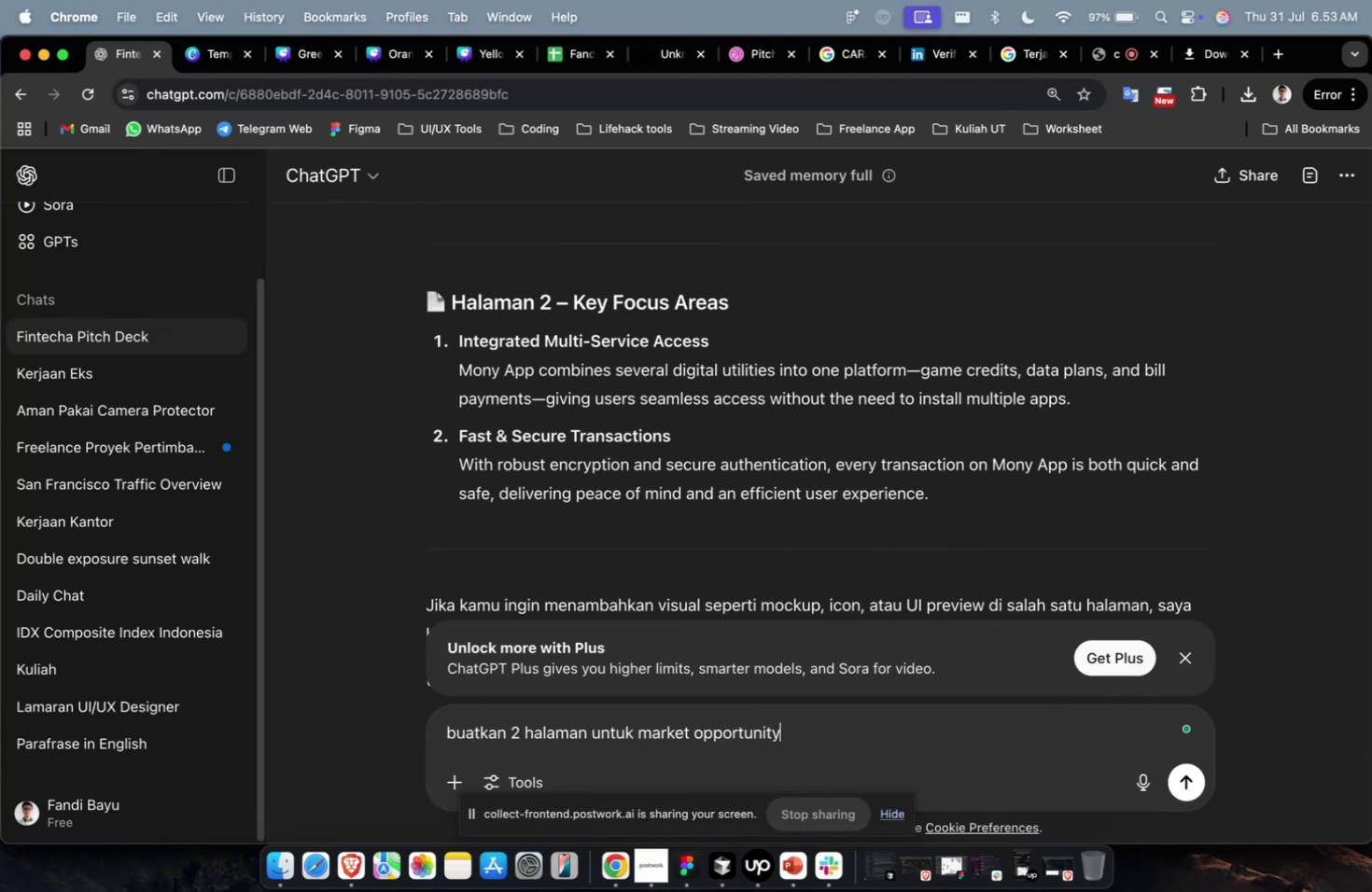 
key(Enter)
 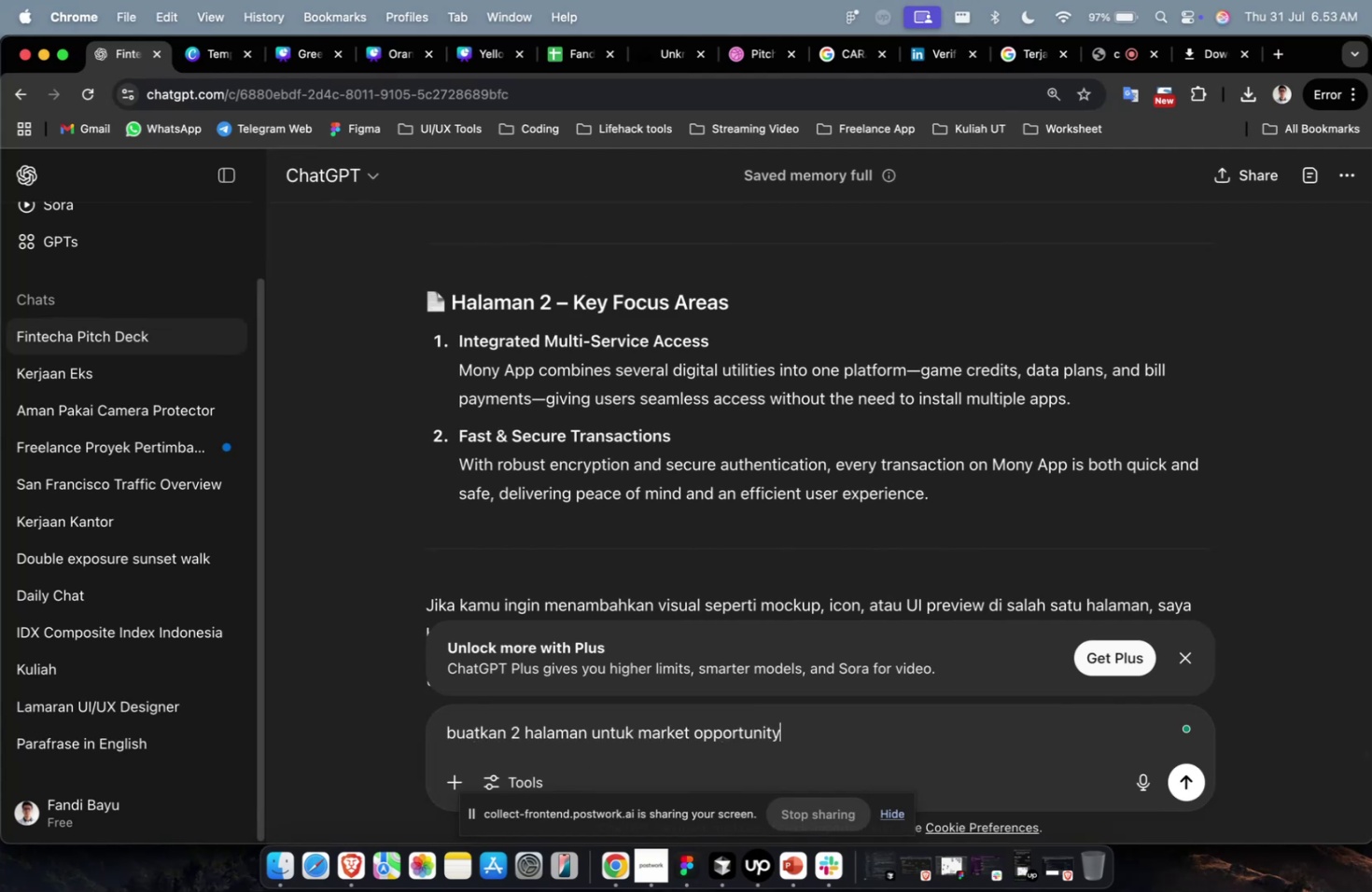 
key(Enter)
 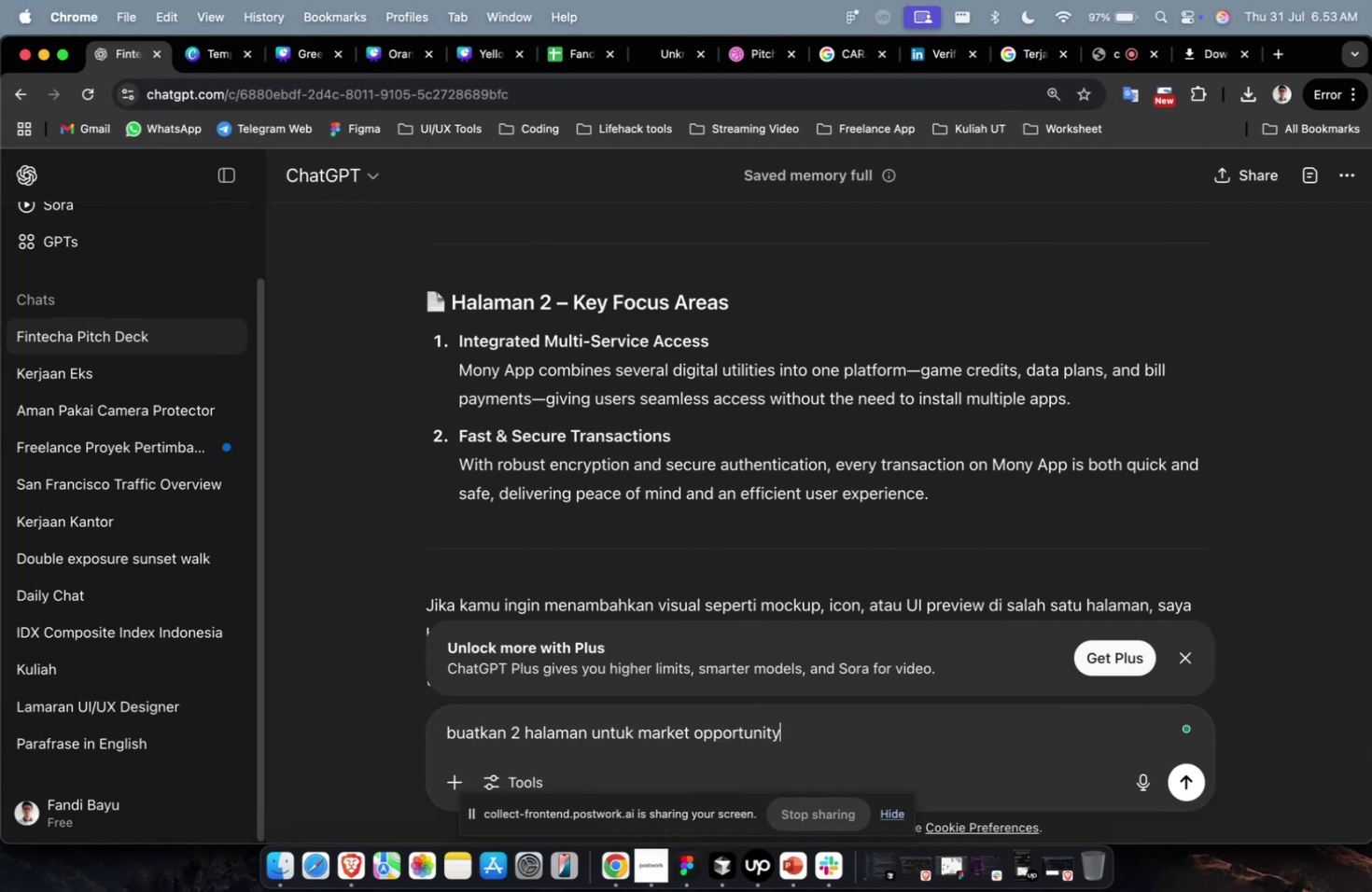 
right_click([609, 755])
 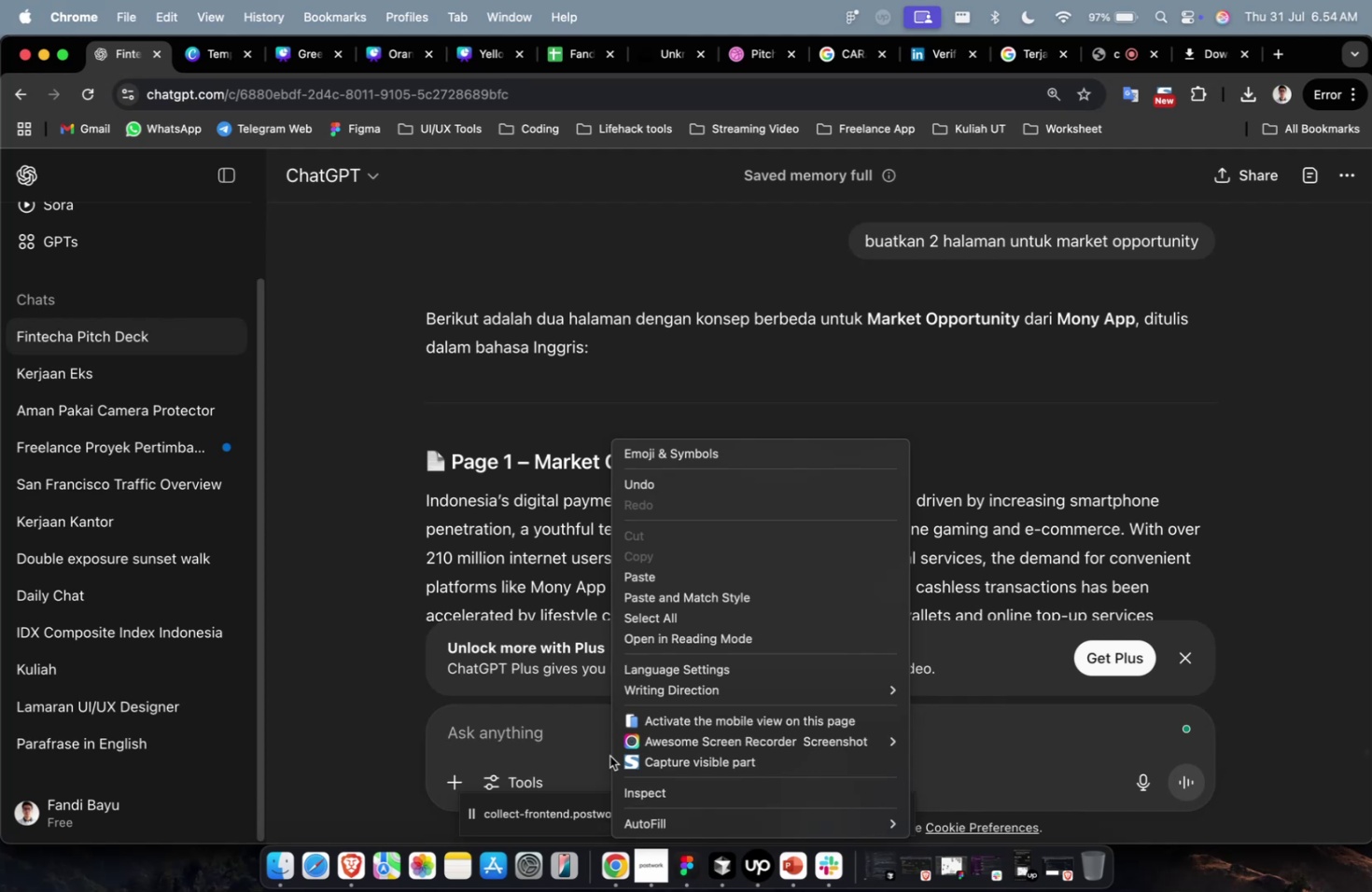 
wait(33.66)
 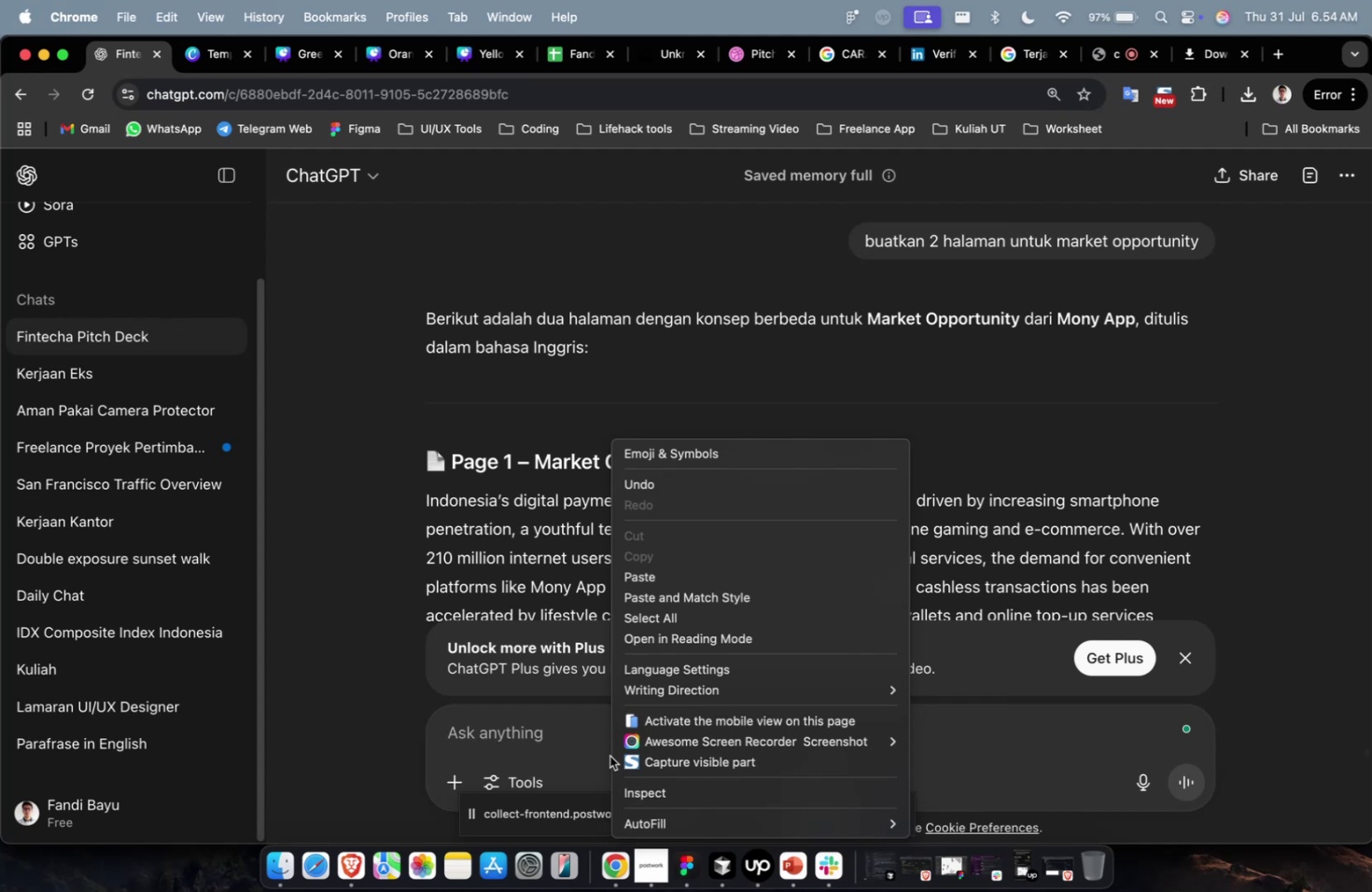 
left_click([431, 506])
 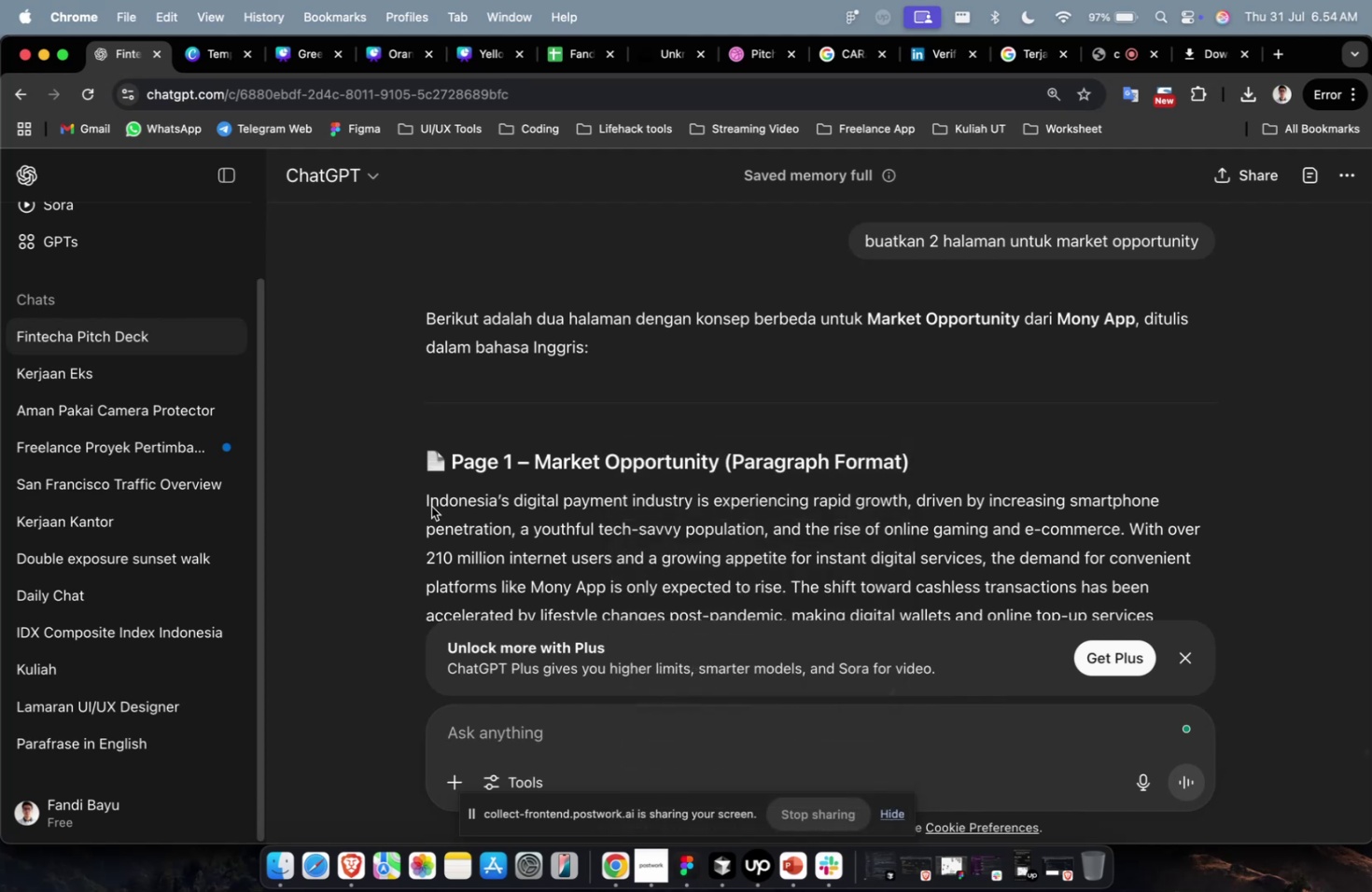 
scroll: coordinate [431, 506], scroll_direction: down, amount: 5.0
 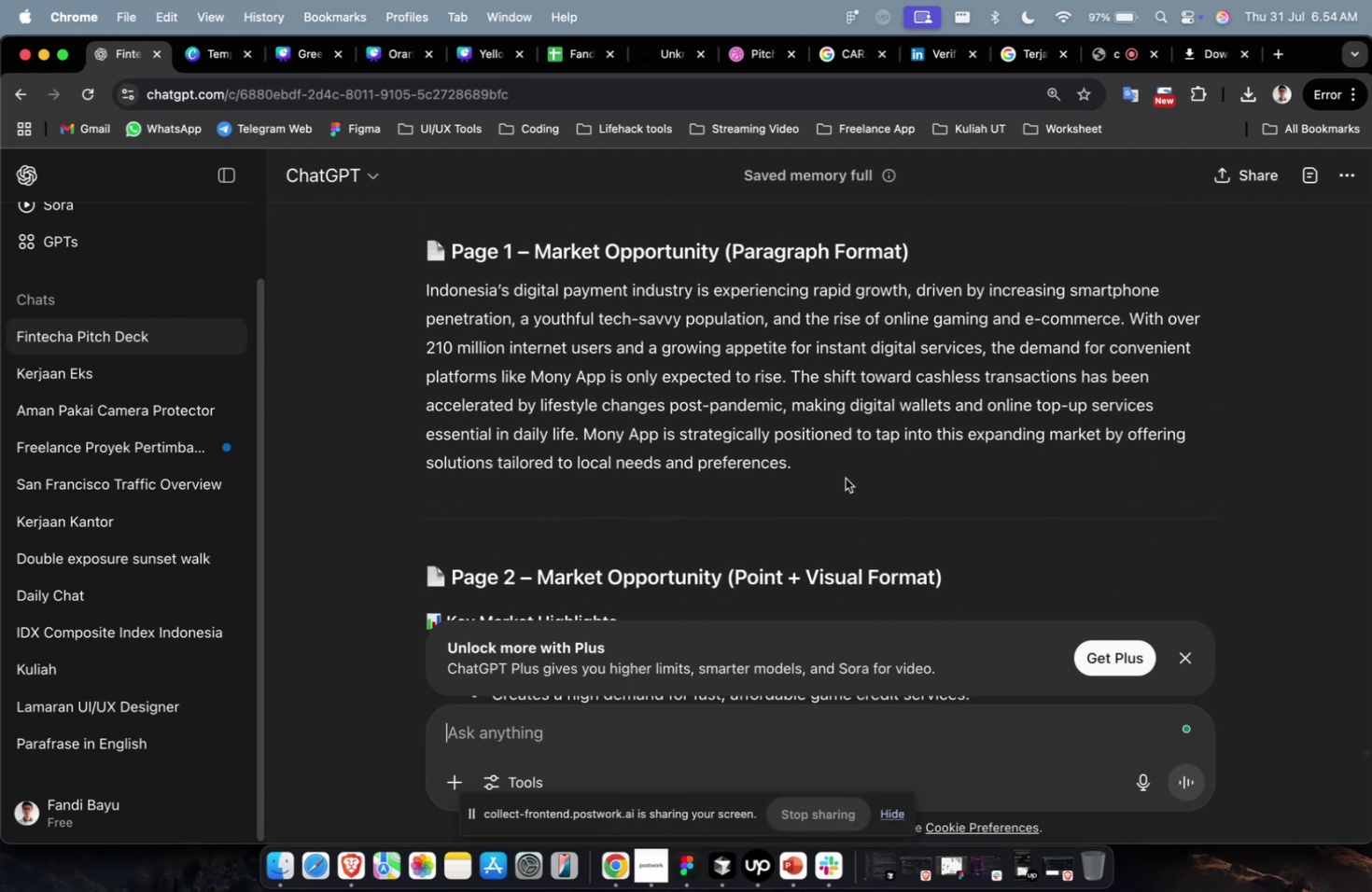 
left_click_drag(start_coordinate=[834, 472], to_coordinate=[388, 290])
 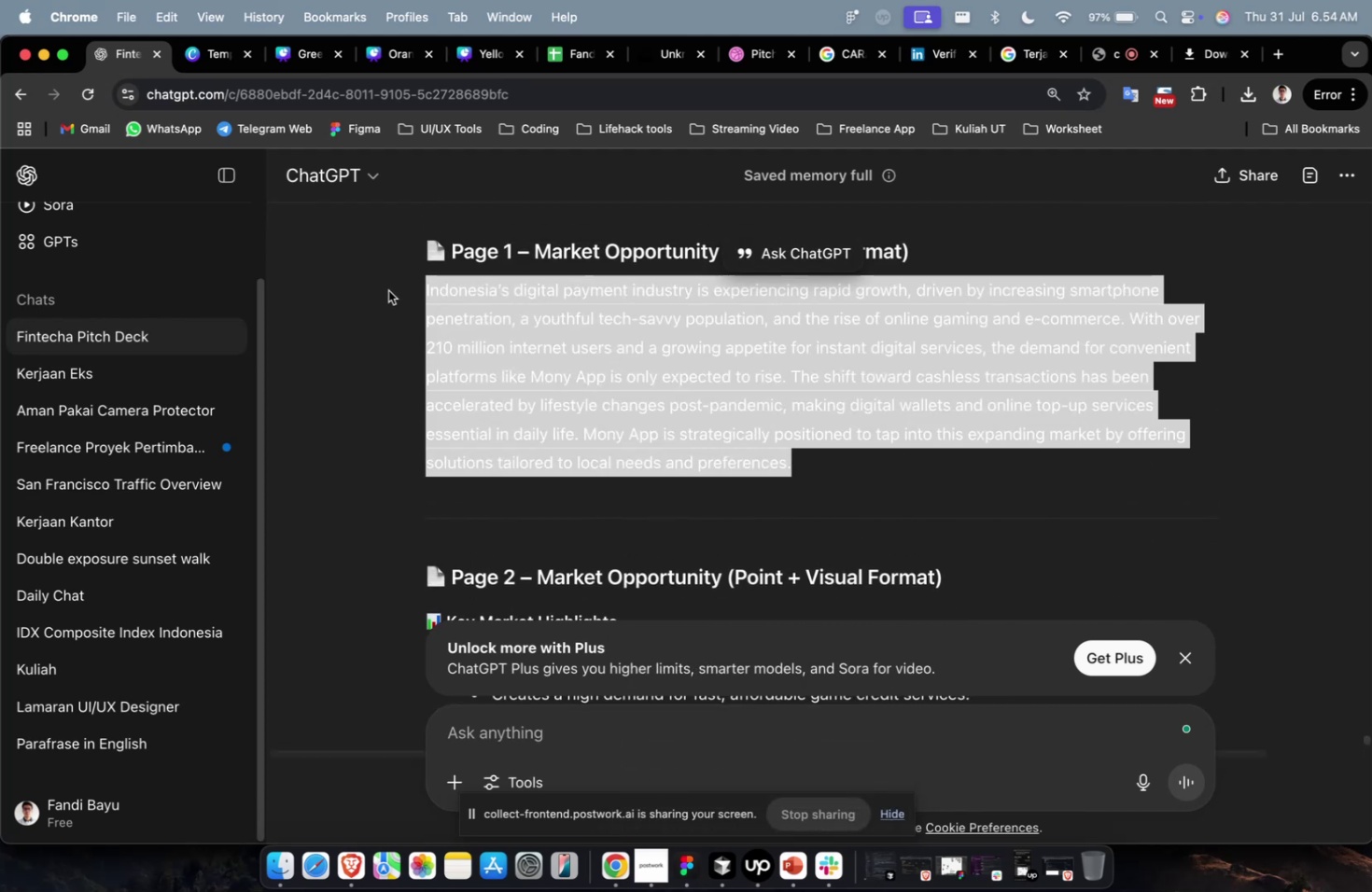 
key(Meta+C)
 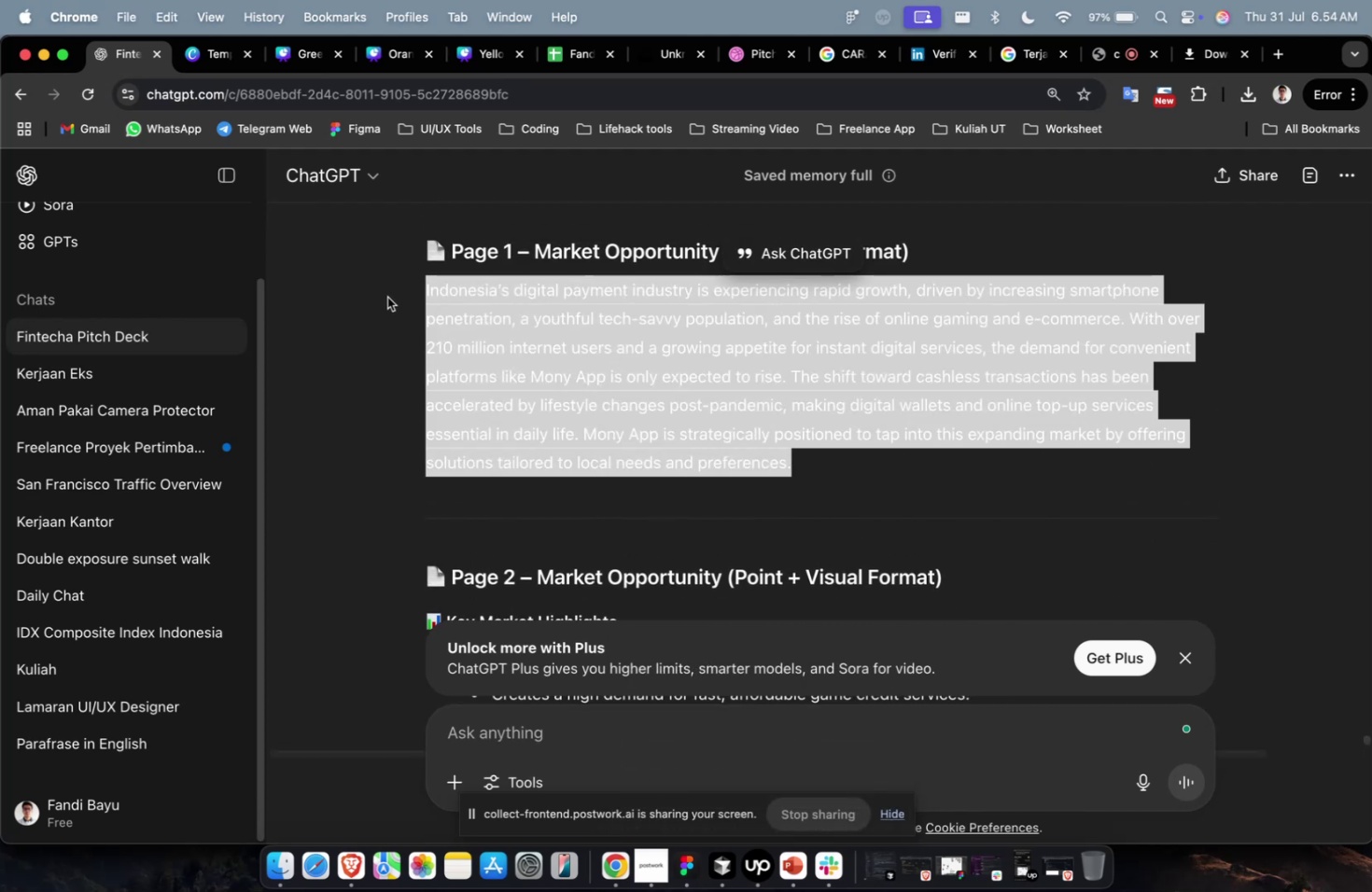 
key(Meta+1)
 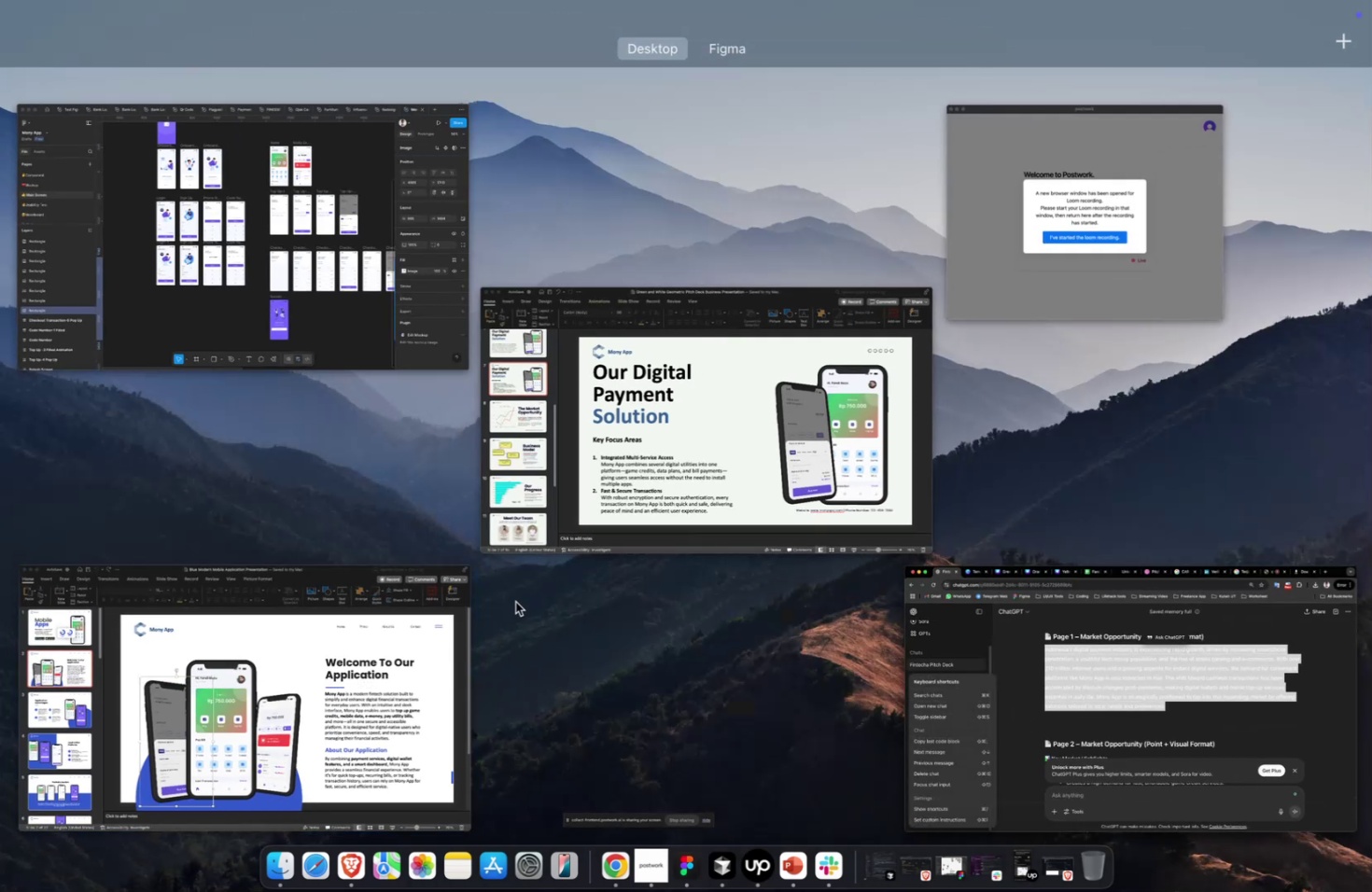 
left_click([684, 441])
 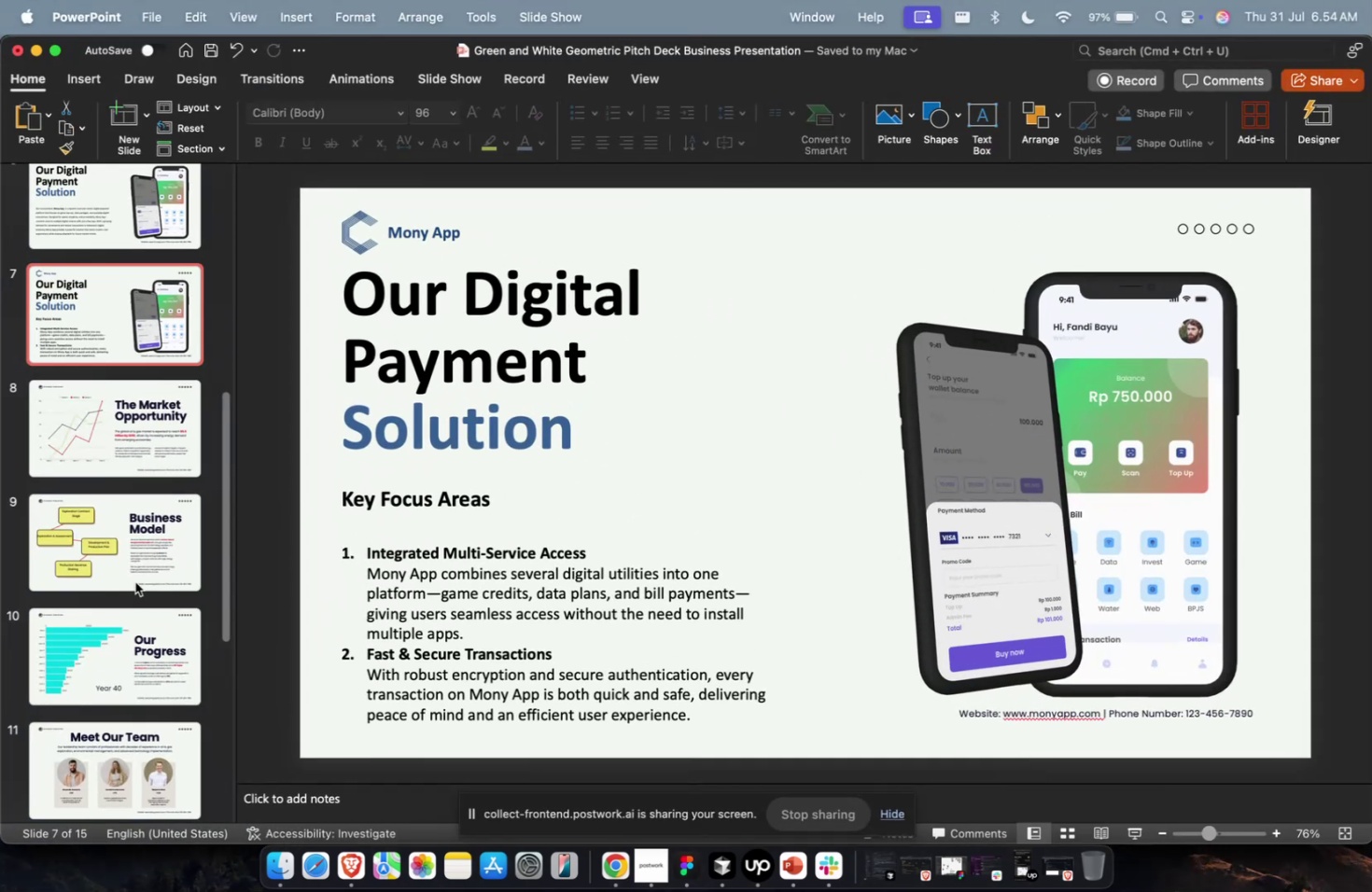 
left_click([135, 581])
 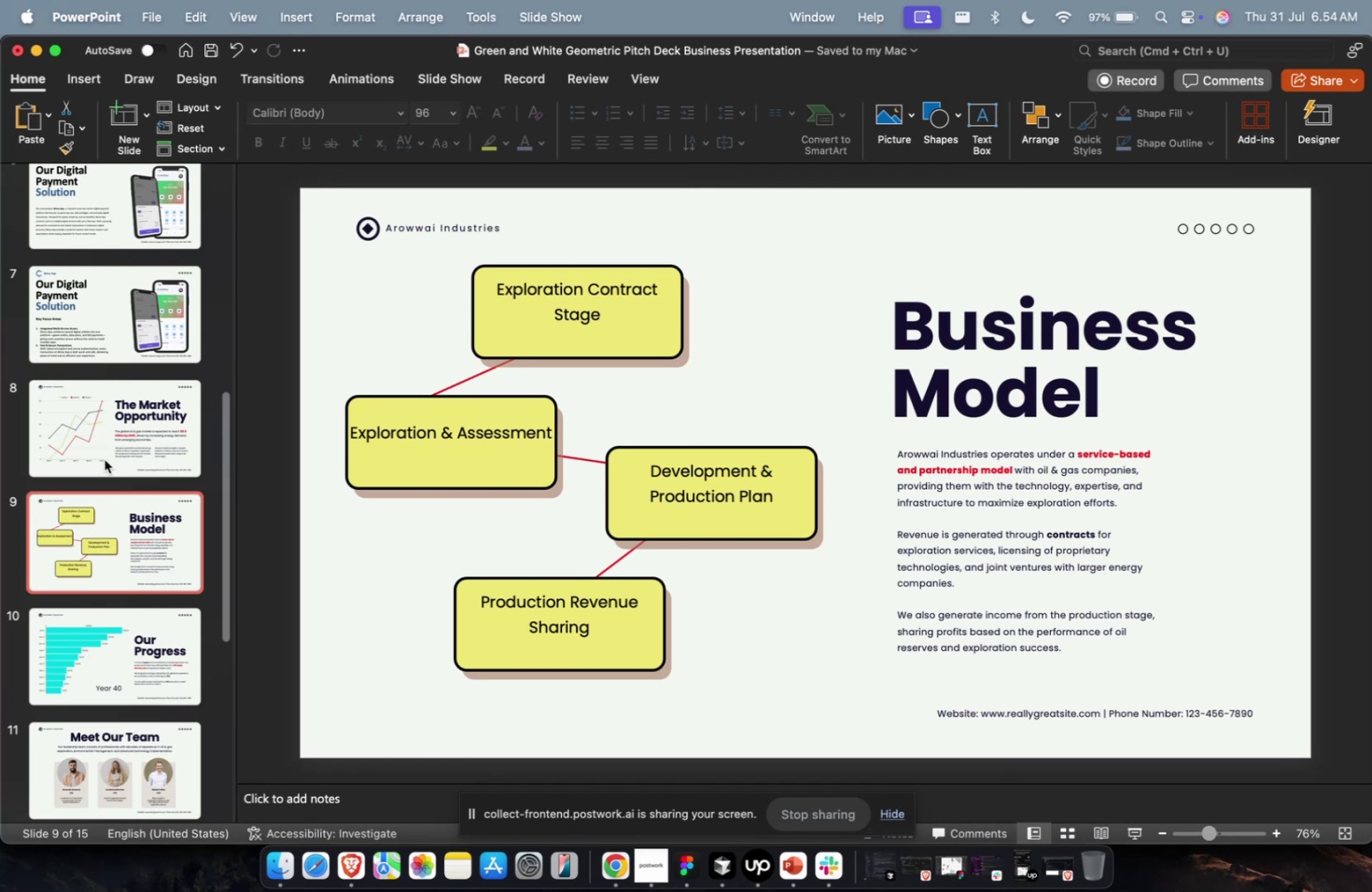 
double_click([102, 445])
 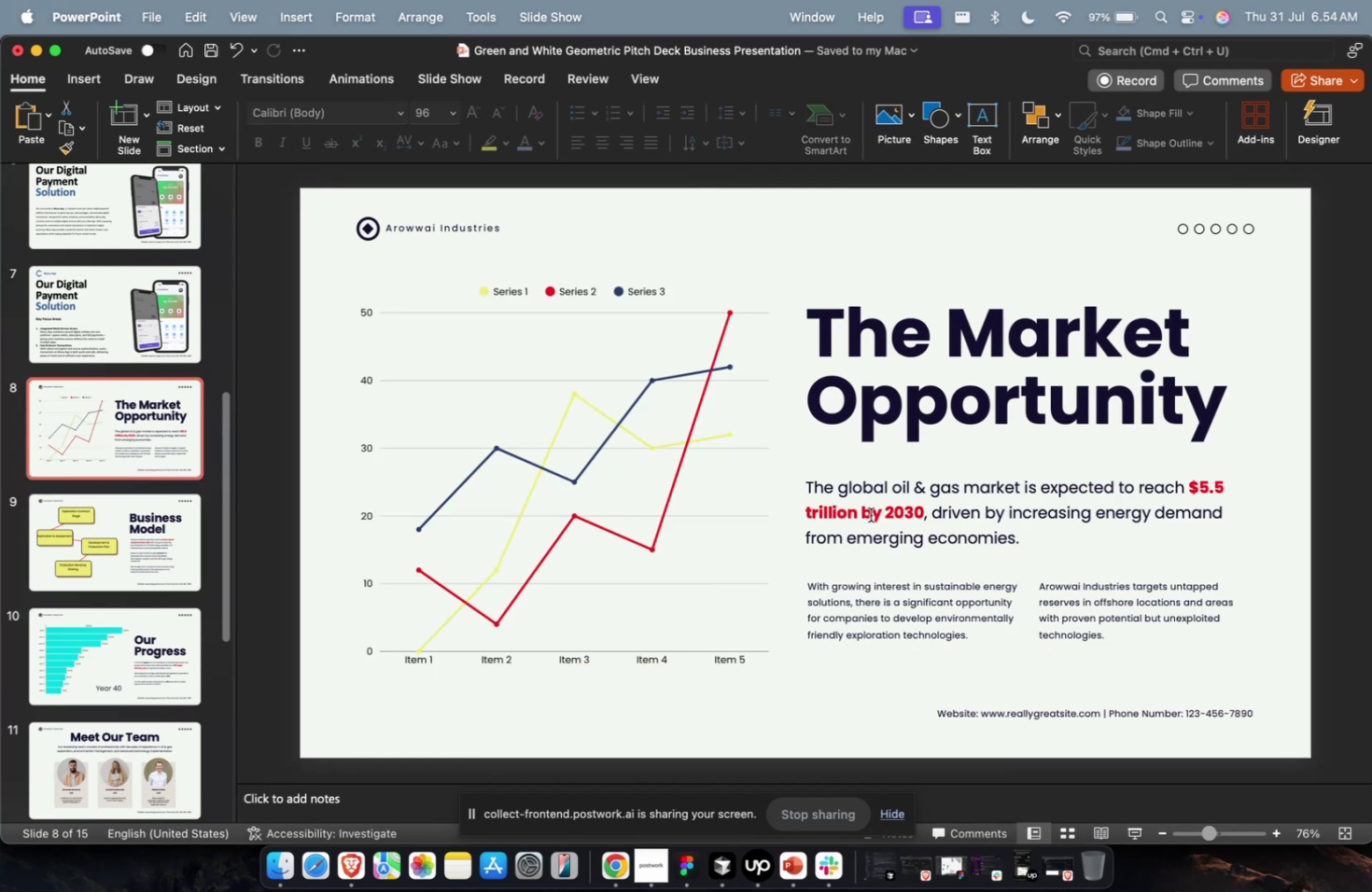 
left_click([870, 514])
 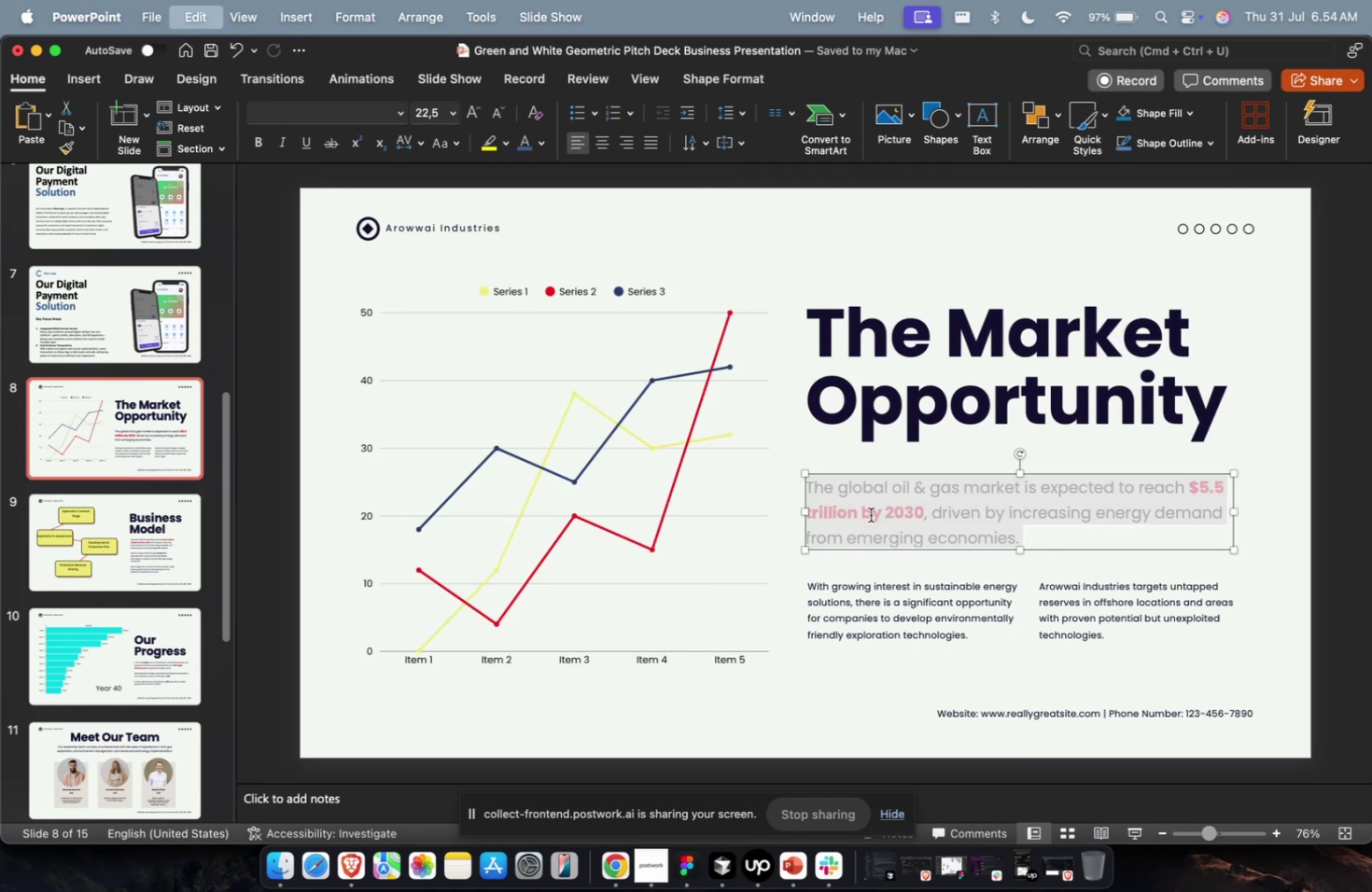 
key(Meta+A)
 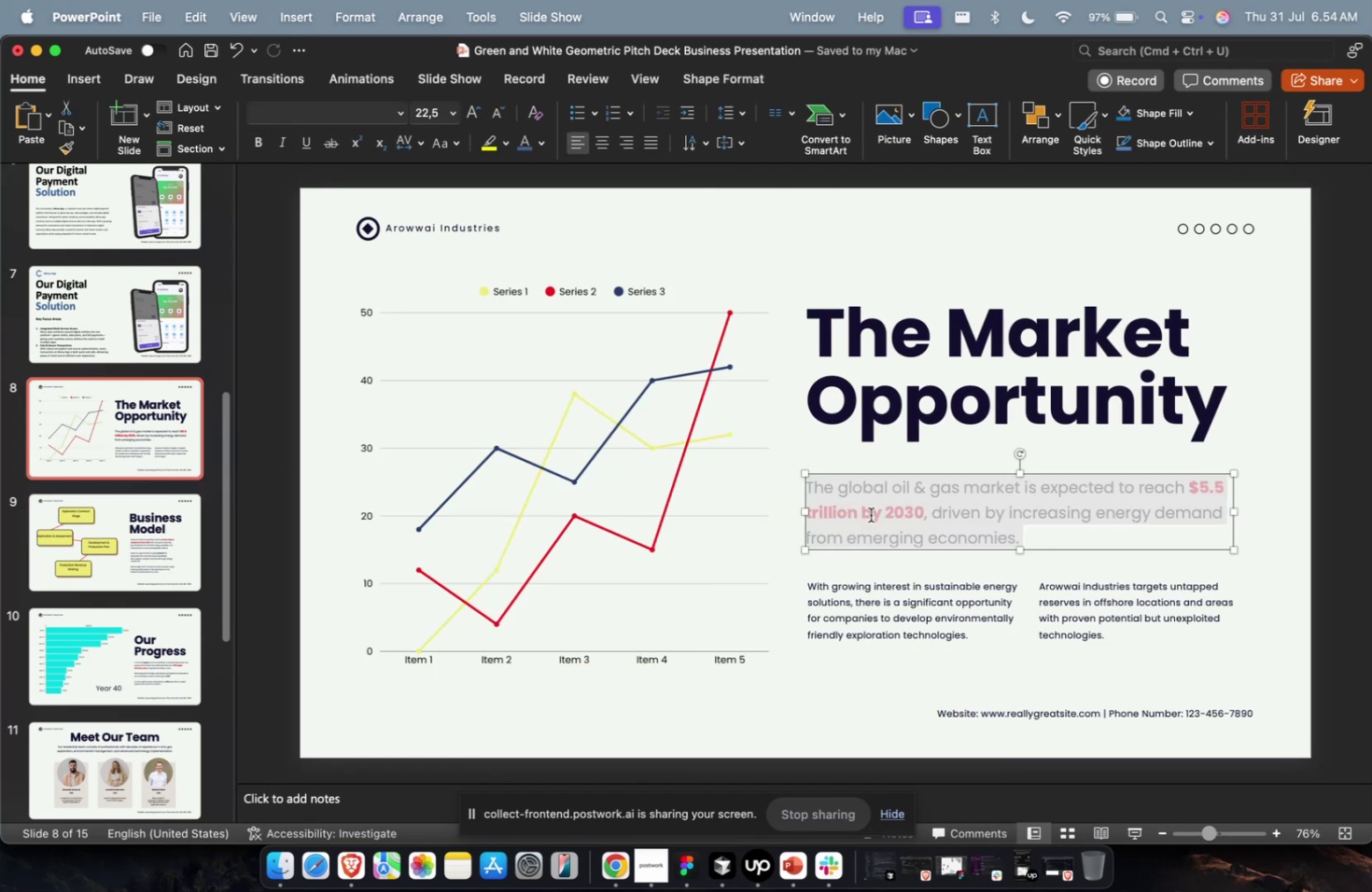 
key(Meta+V)
 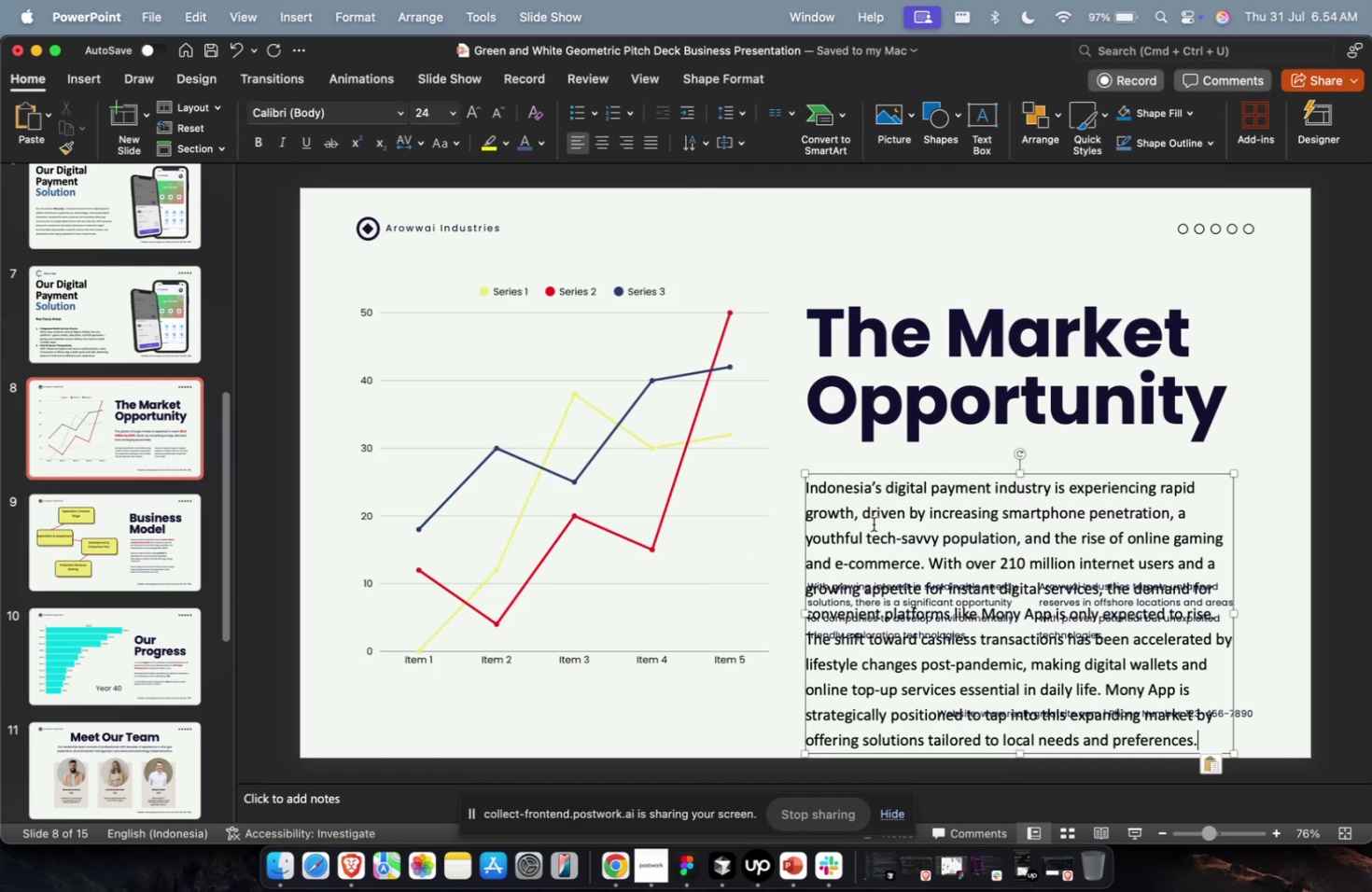 
key(Meta+CommandLeft)
 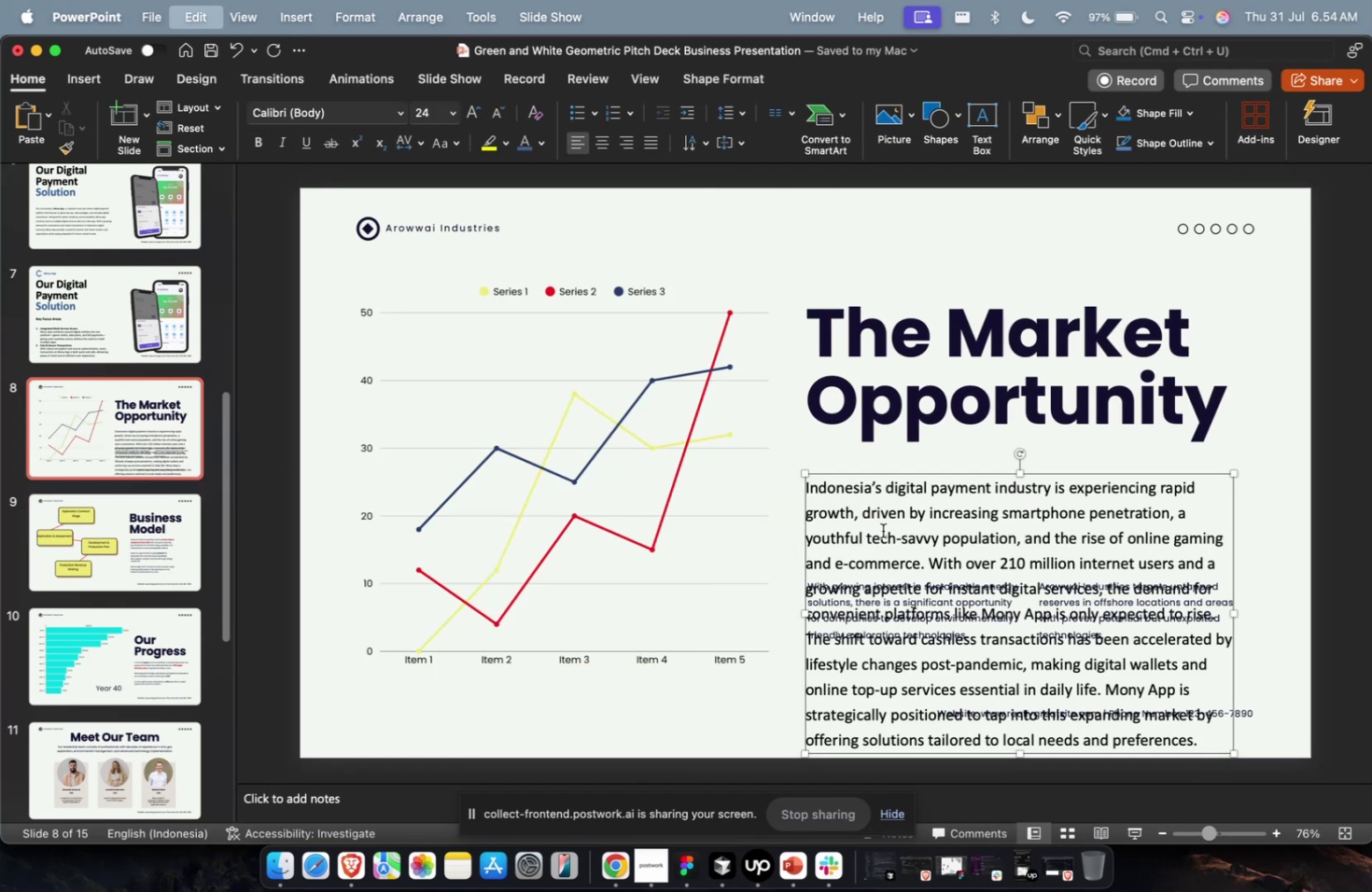 
key(Meta+Z)
 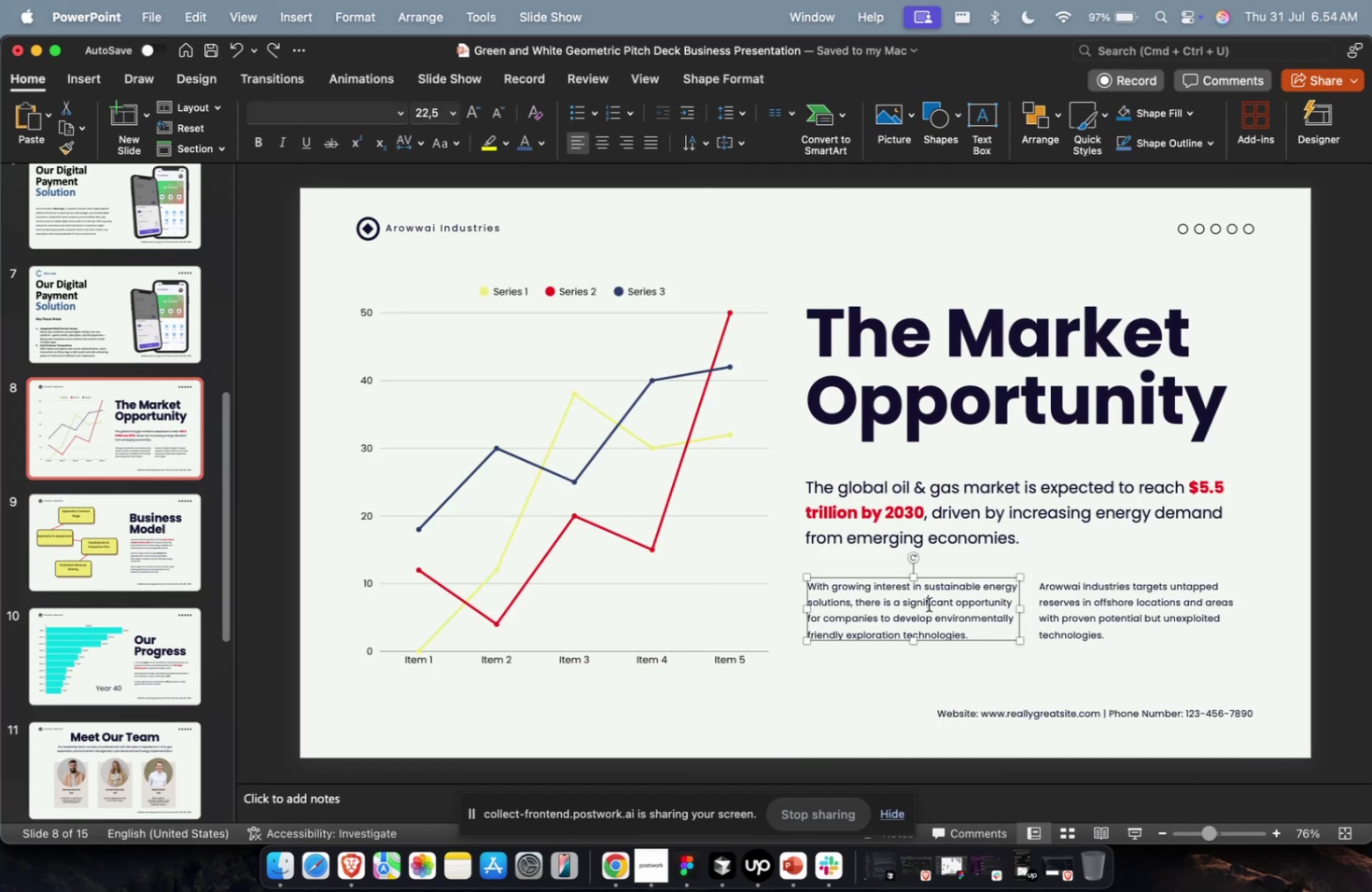 
left_click([928, 604])
 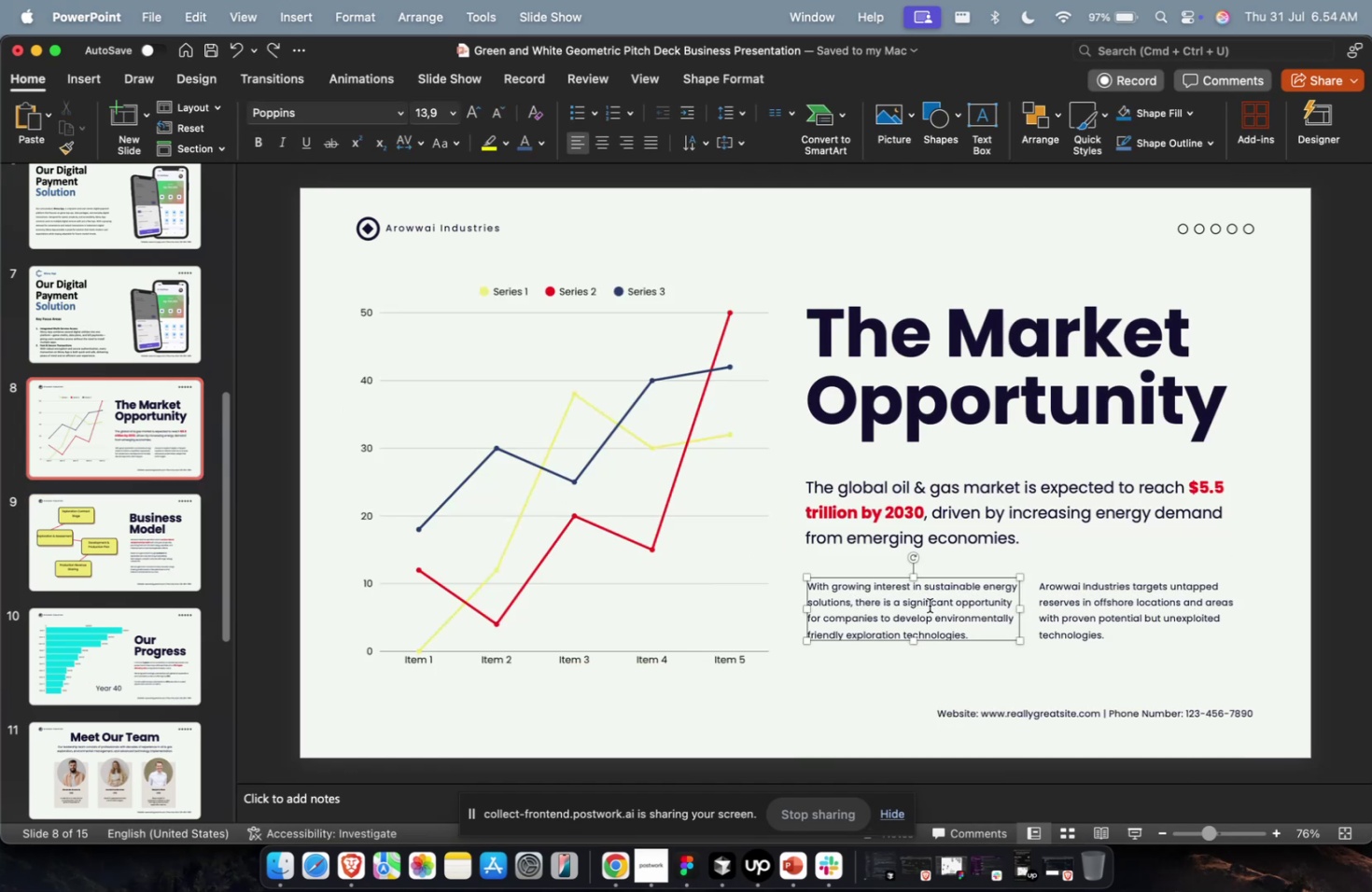 
key(Escape)
 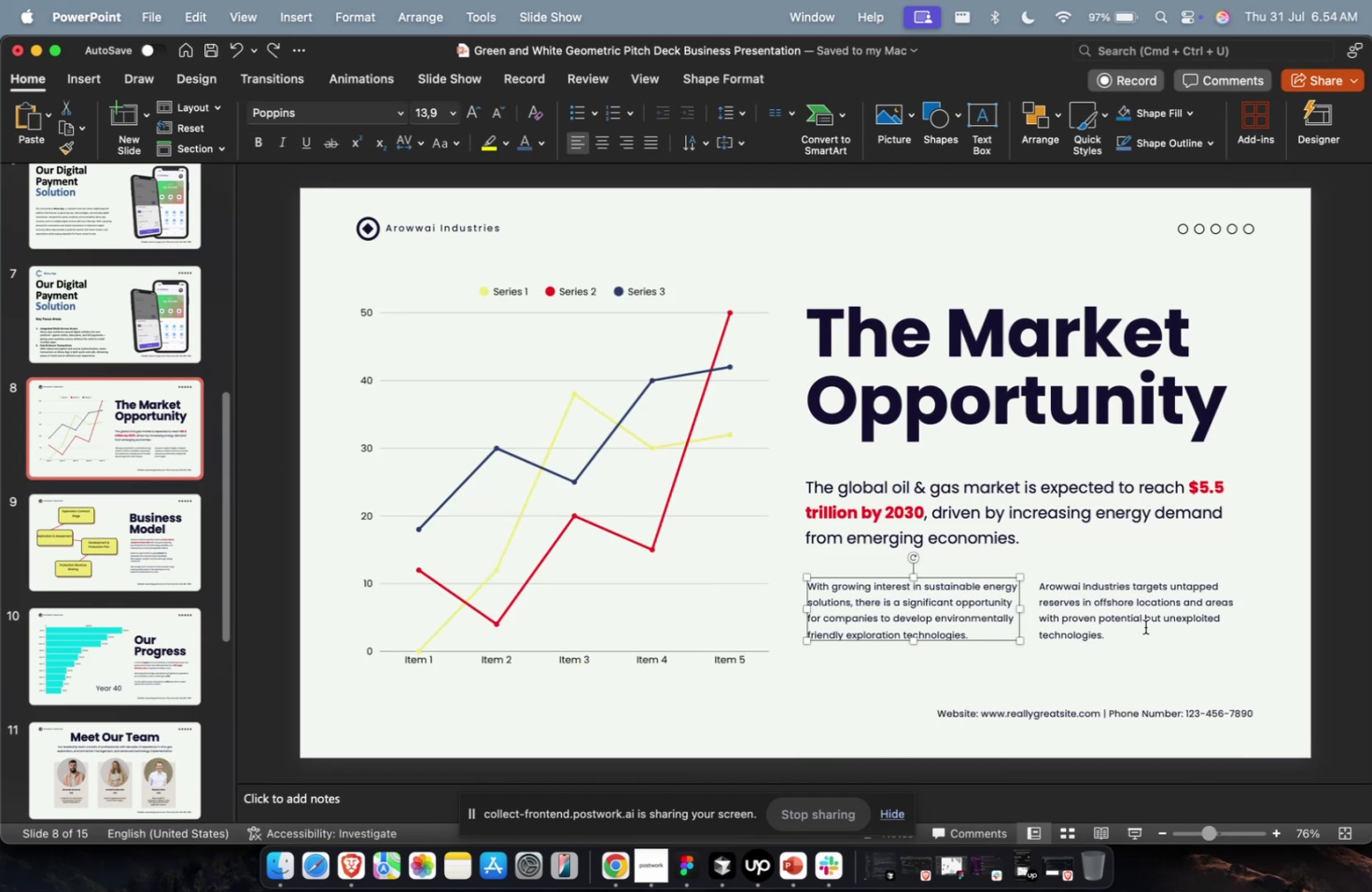 
hold_key(key=ShiftLeft, duration=0.44)
double_click([1144, 626])
 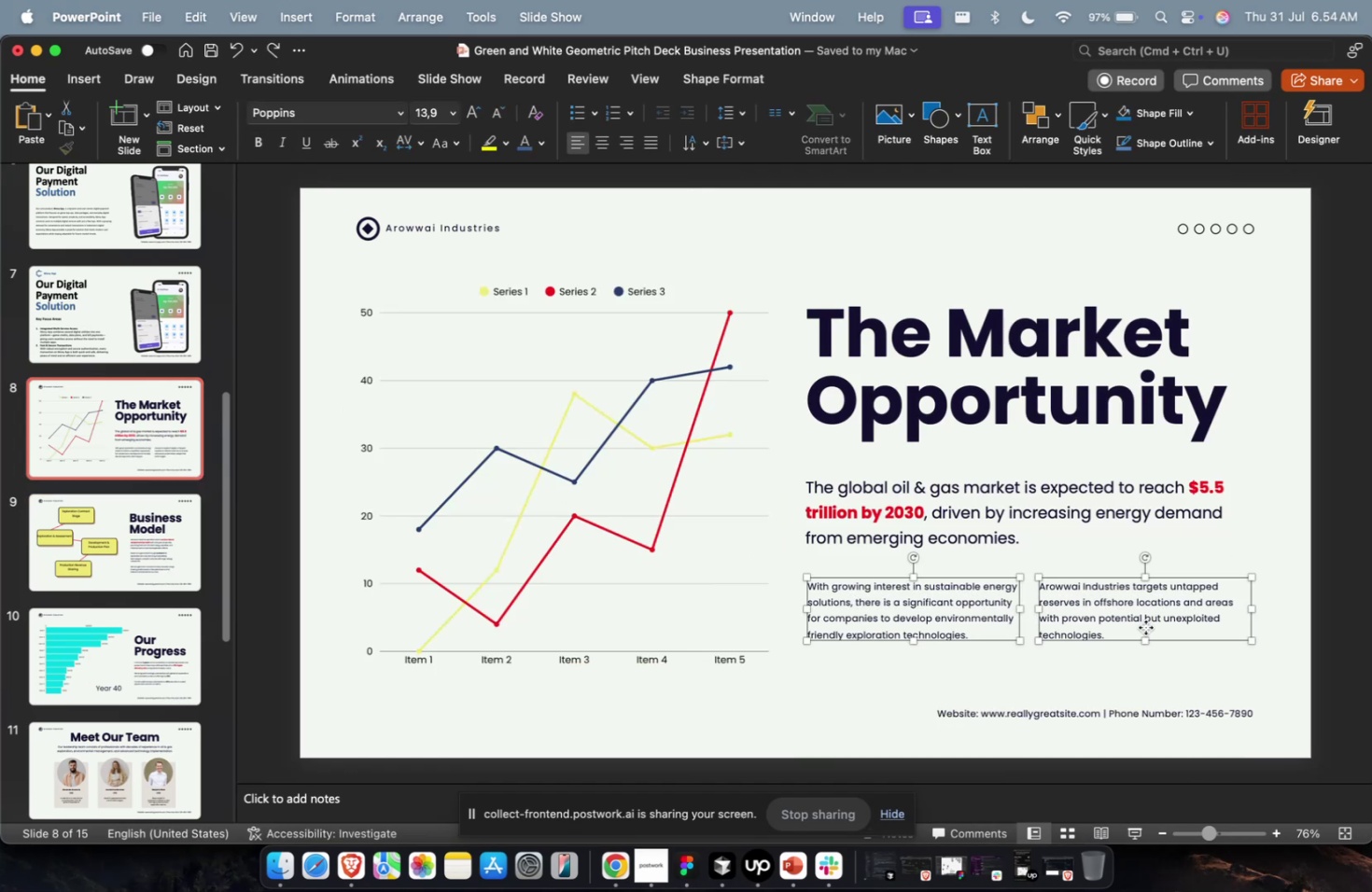 
key(Backspace)
 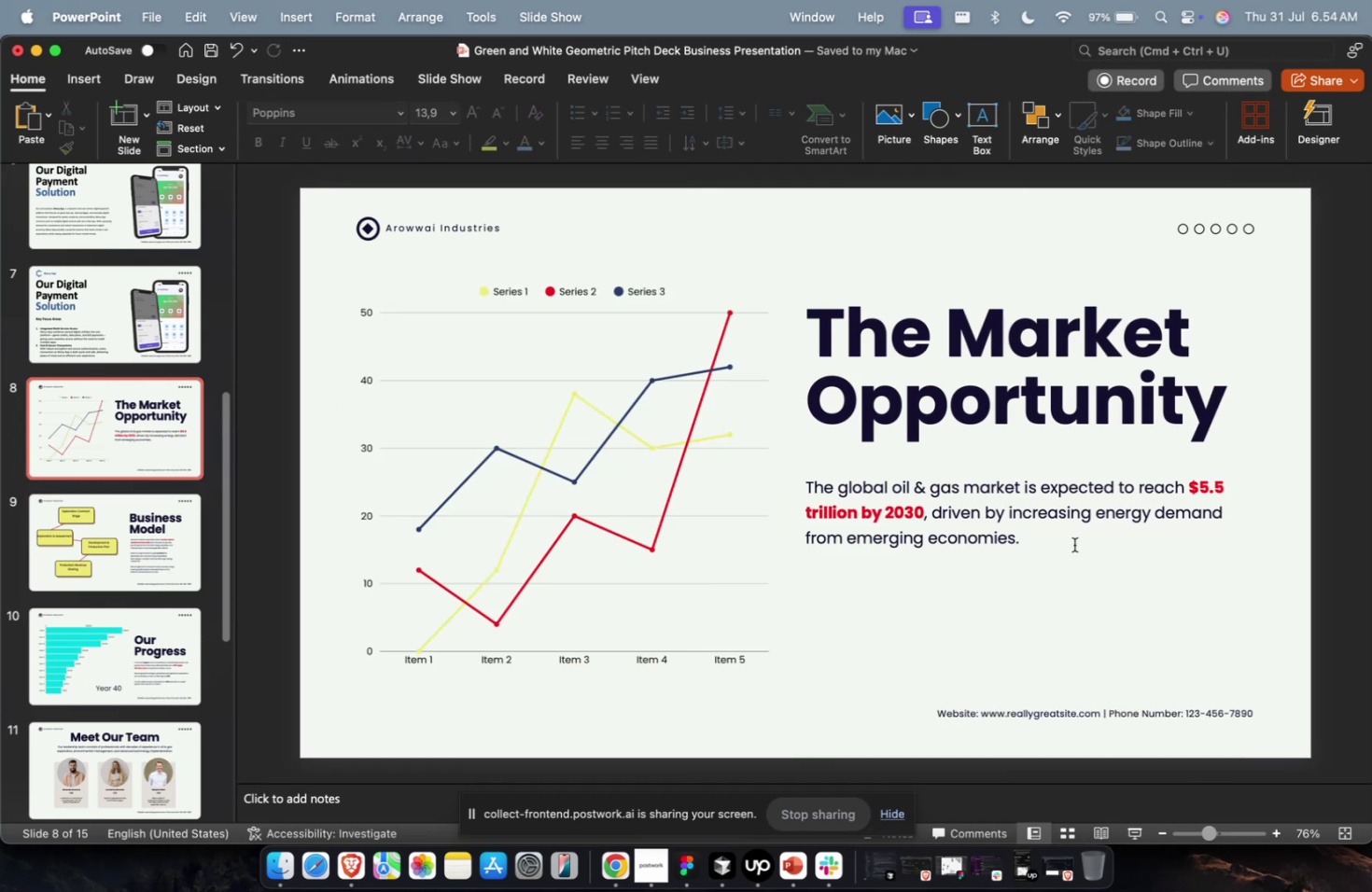 
left_click([1070, 539])
 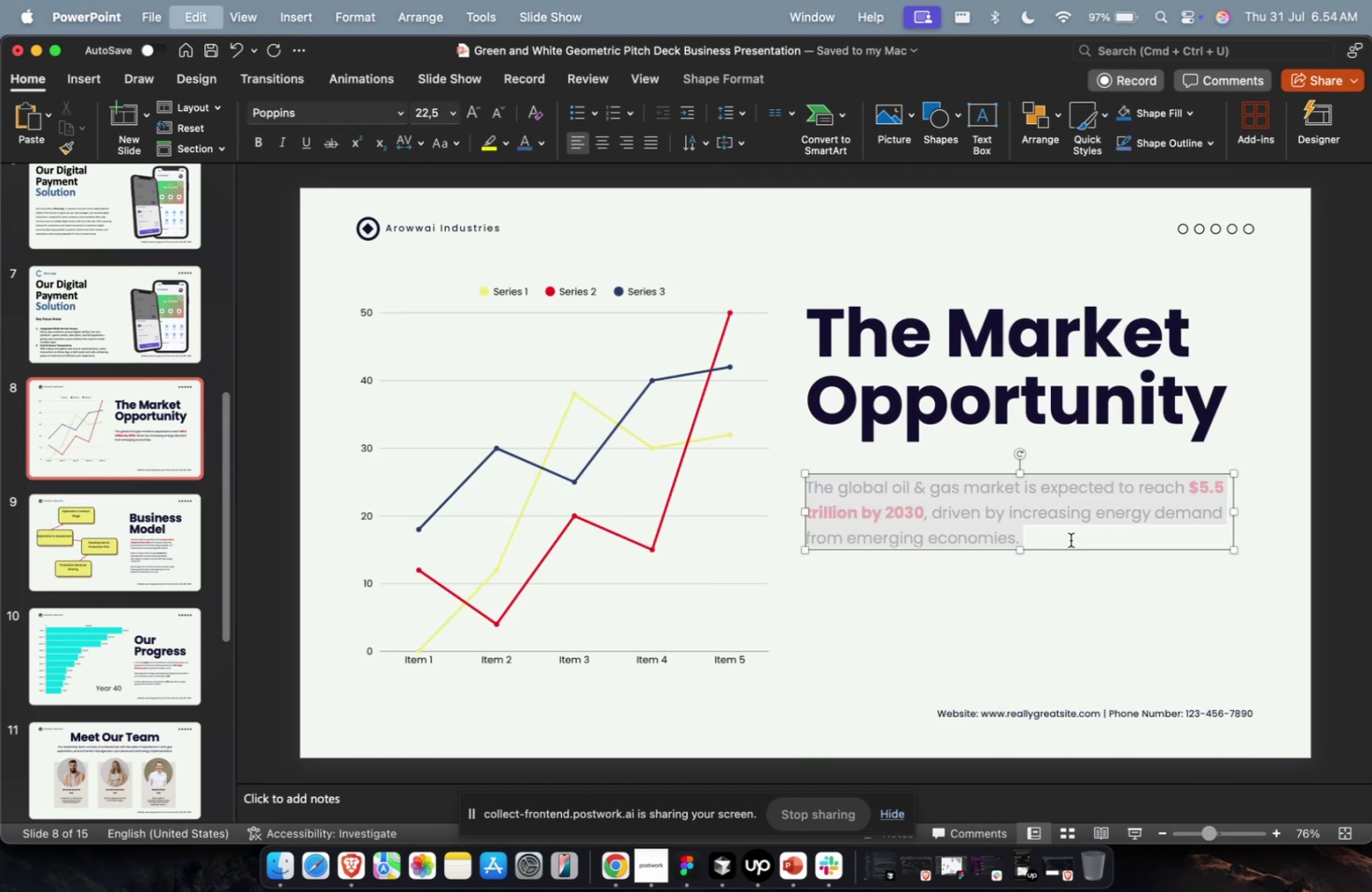 
key(Meta+A)
 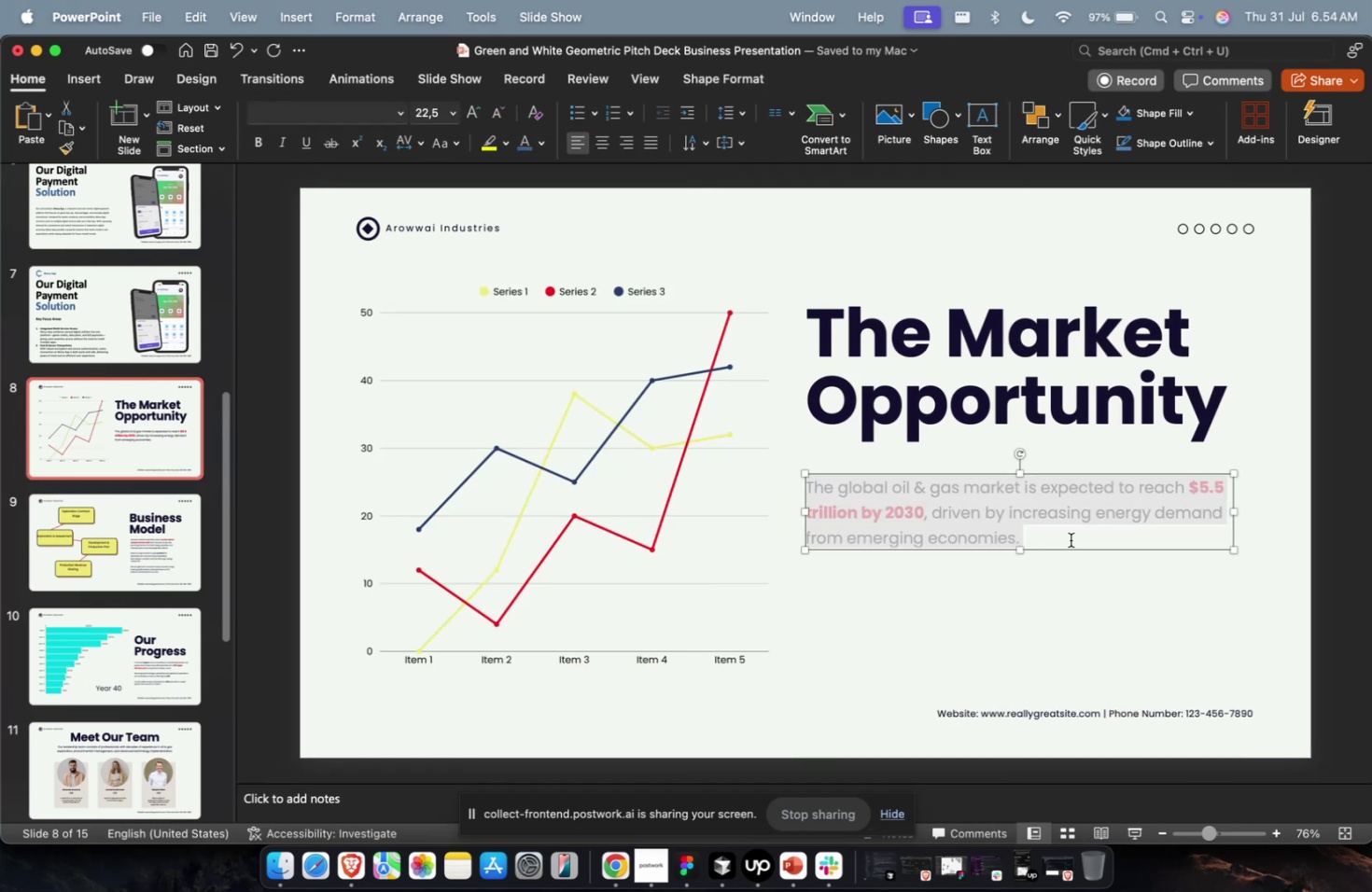 
key(Meta+V)
 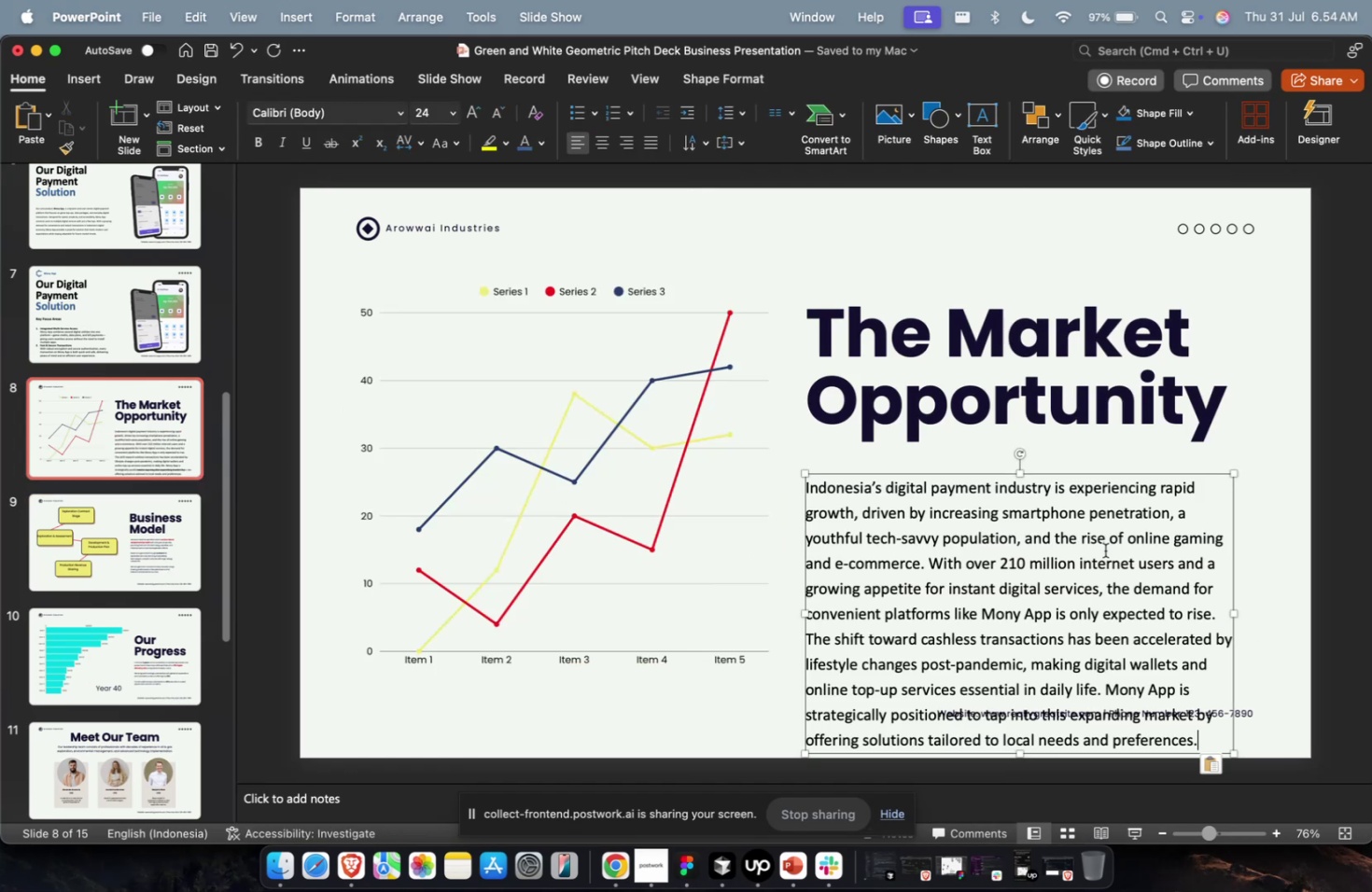 
key(Escape)
 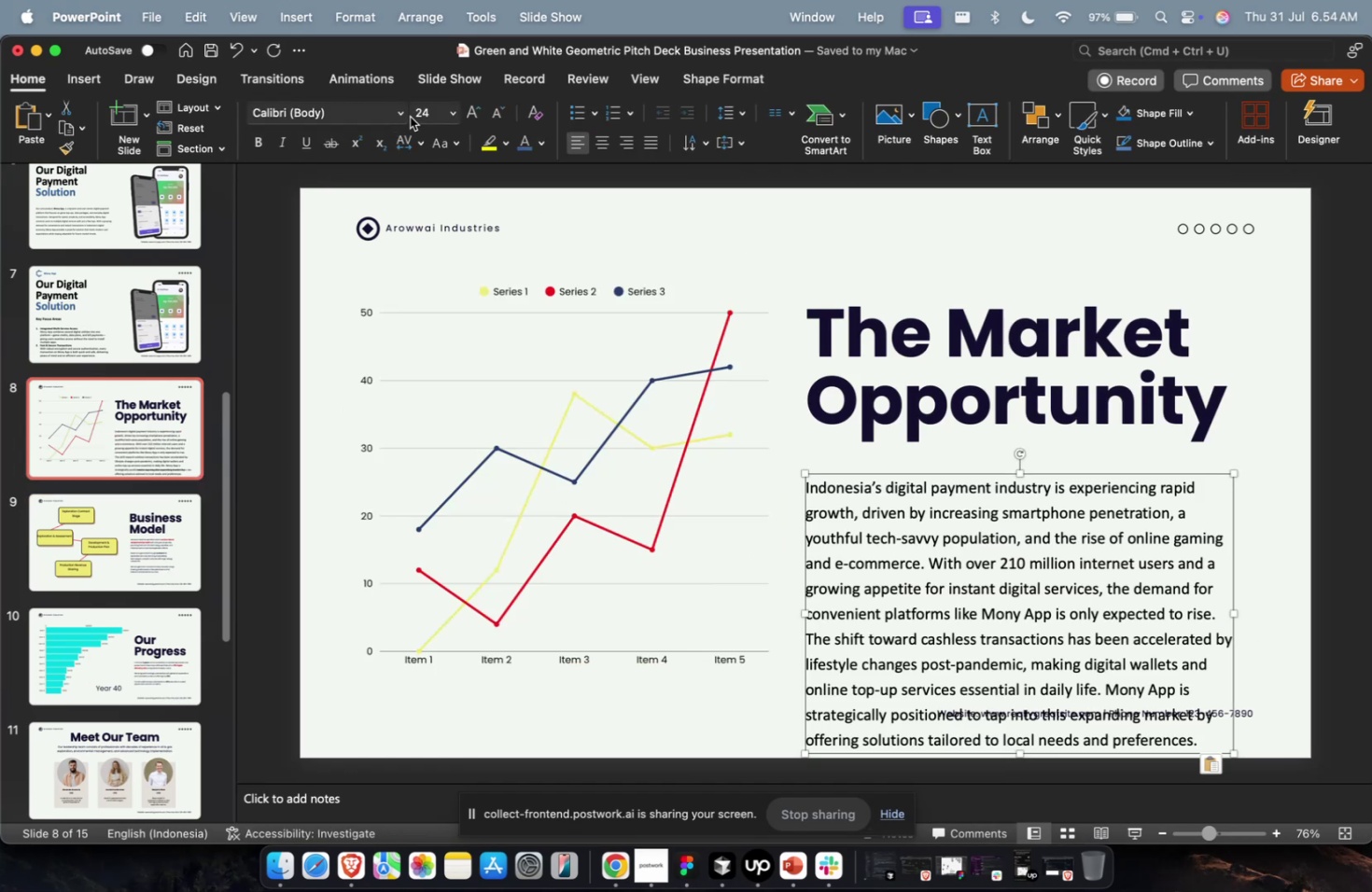 
left_click([428, 110])
 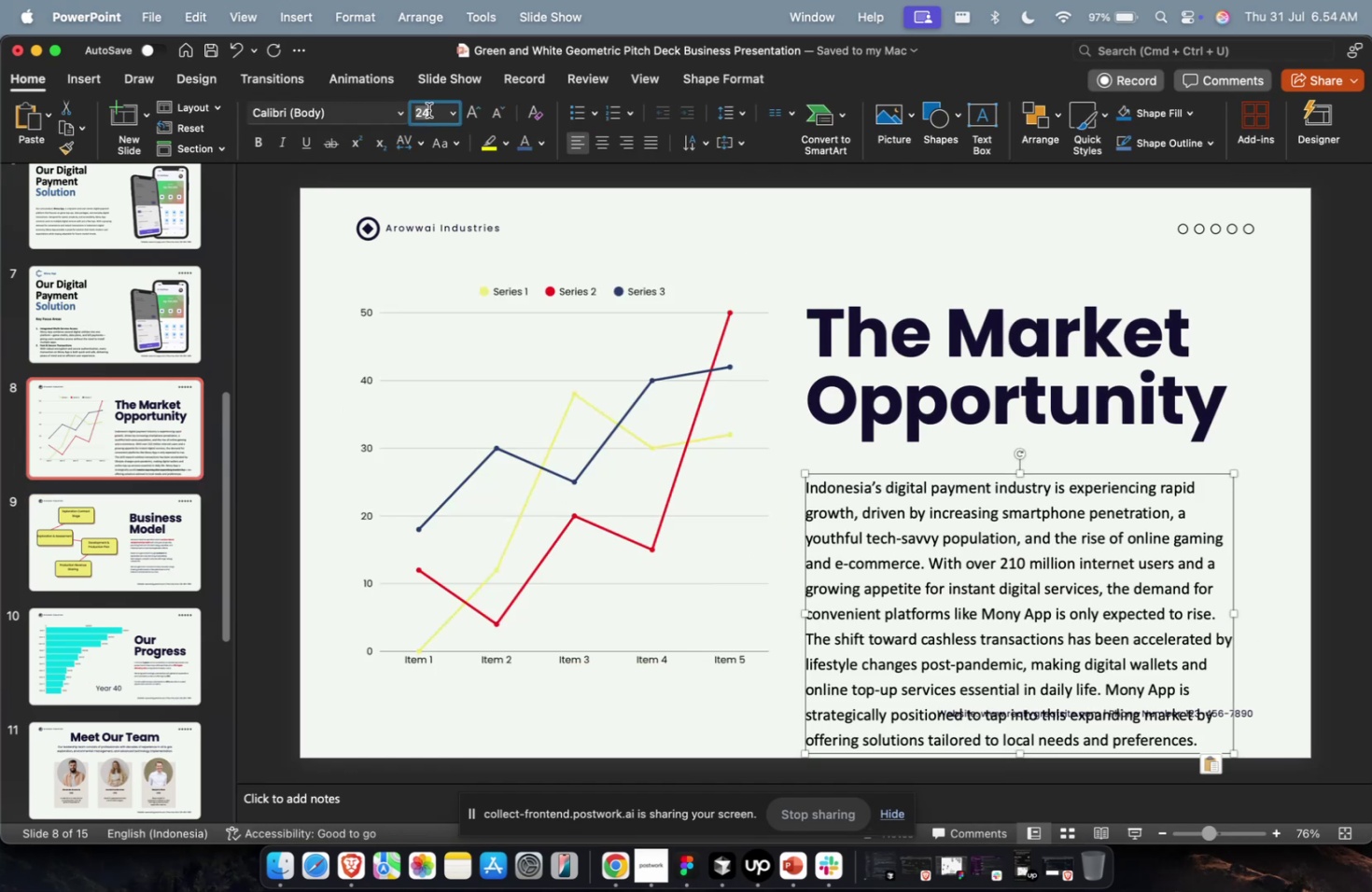 
type(20)
 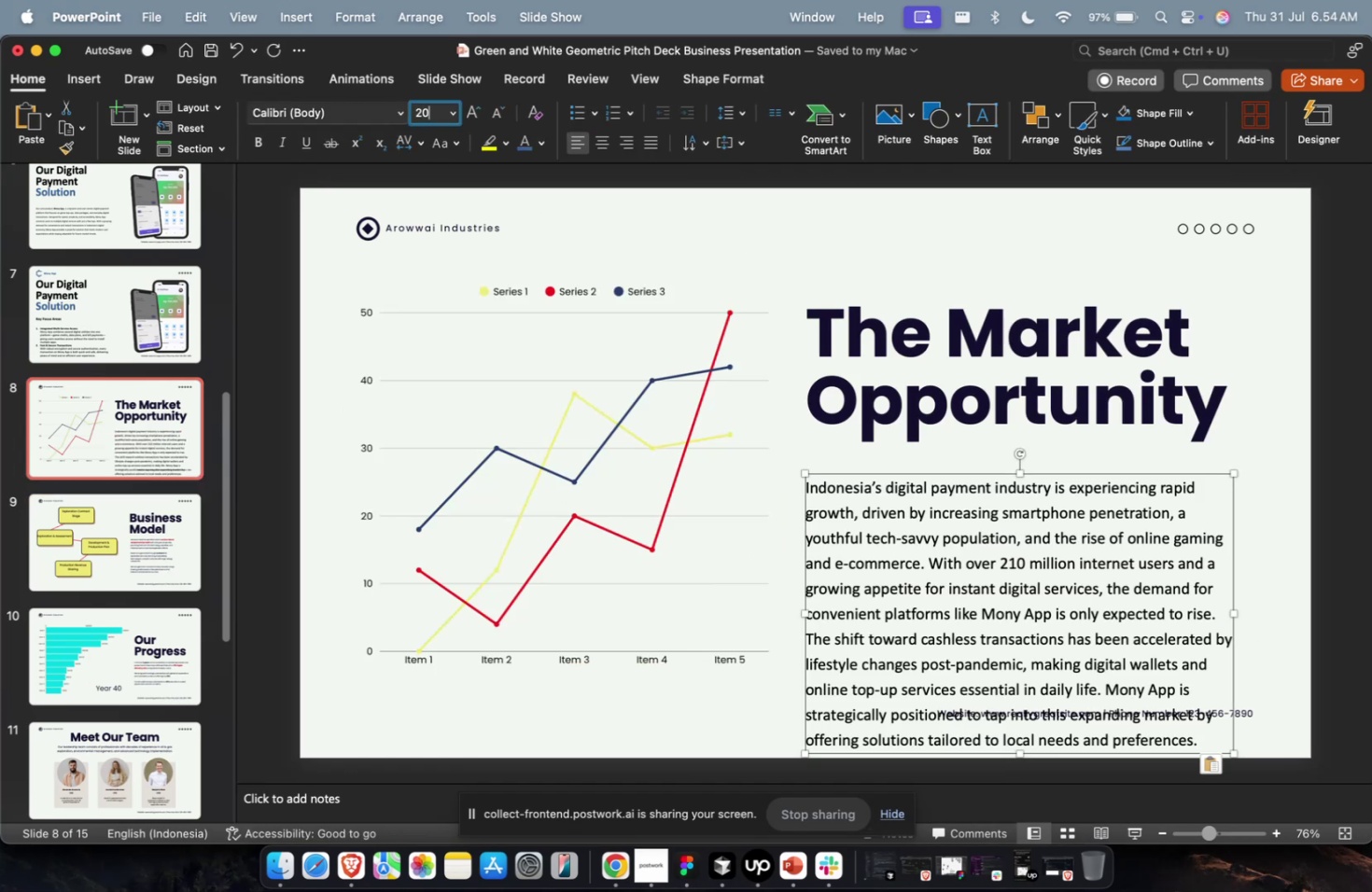 
key(Enter)
 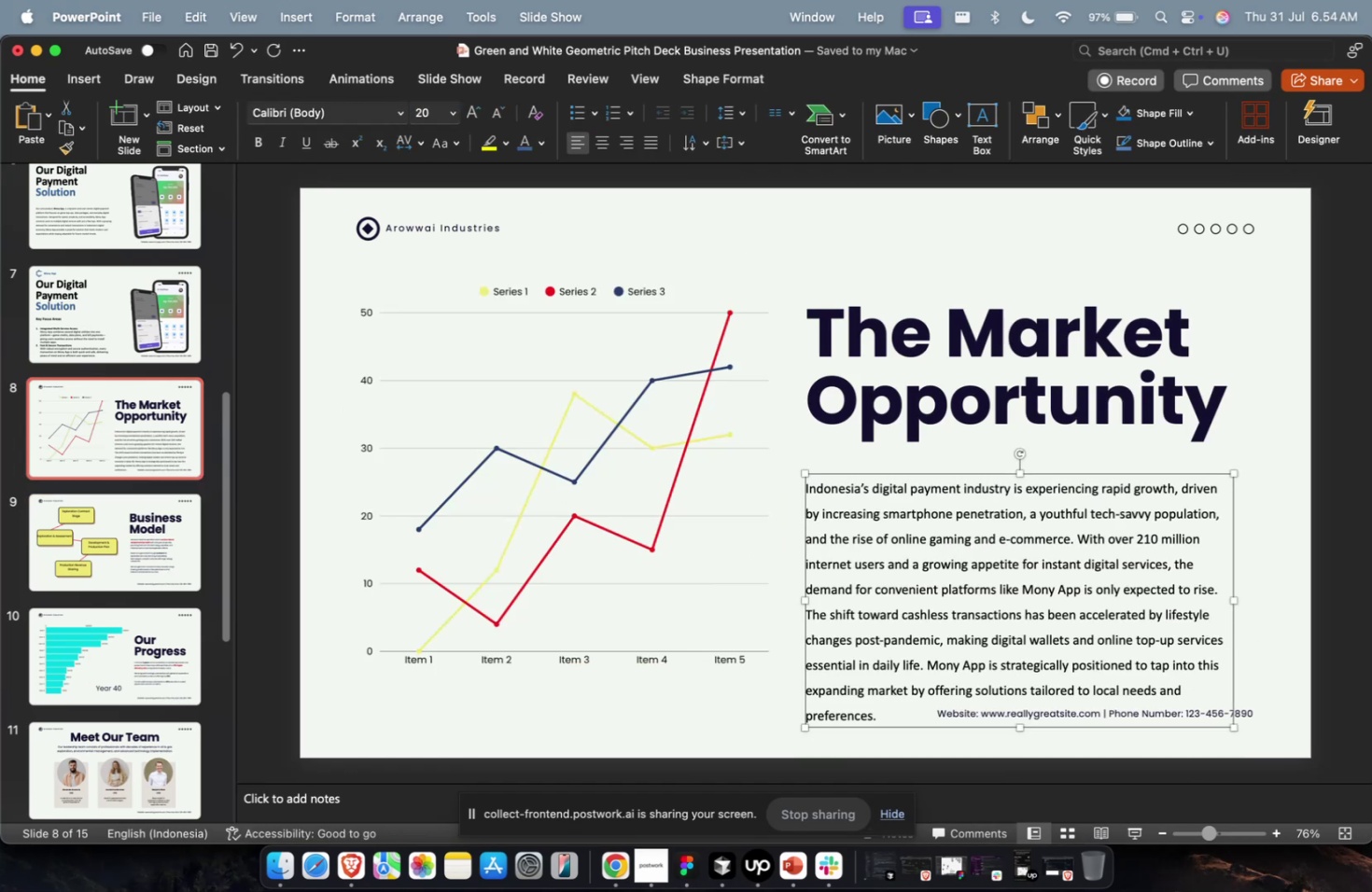 
scroll: coordinate [428, 110], scroll_direction: up, amount: 1.0
 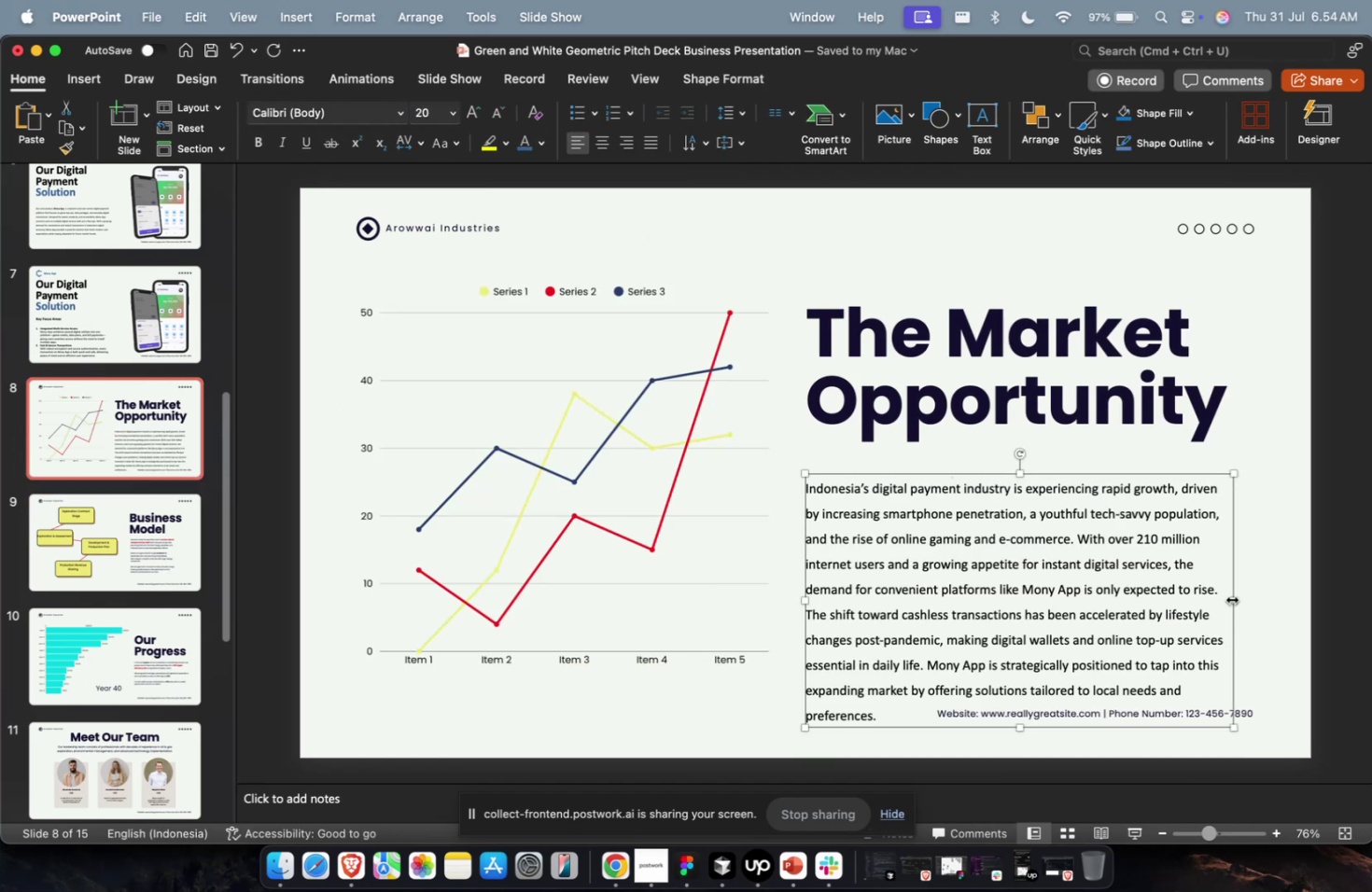 
left_click_drag(start_coordinate=[1230, 598], to_coordinate=[1277, 597])
 